 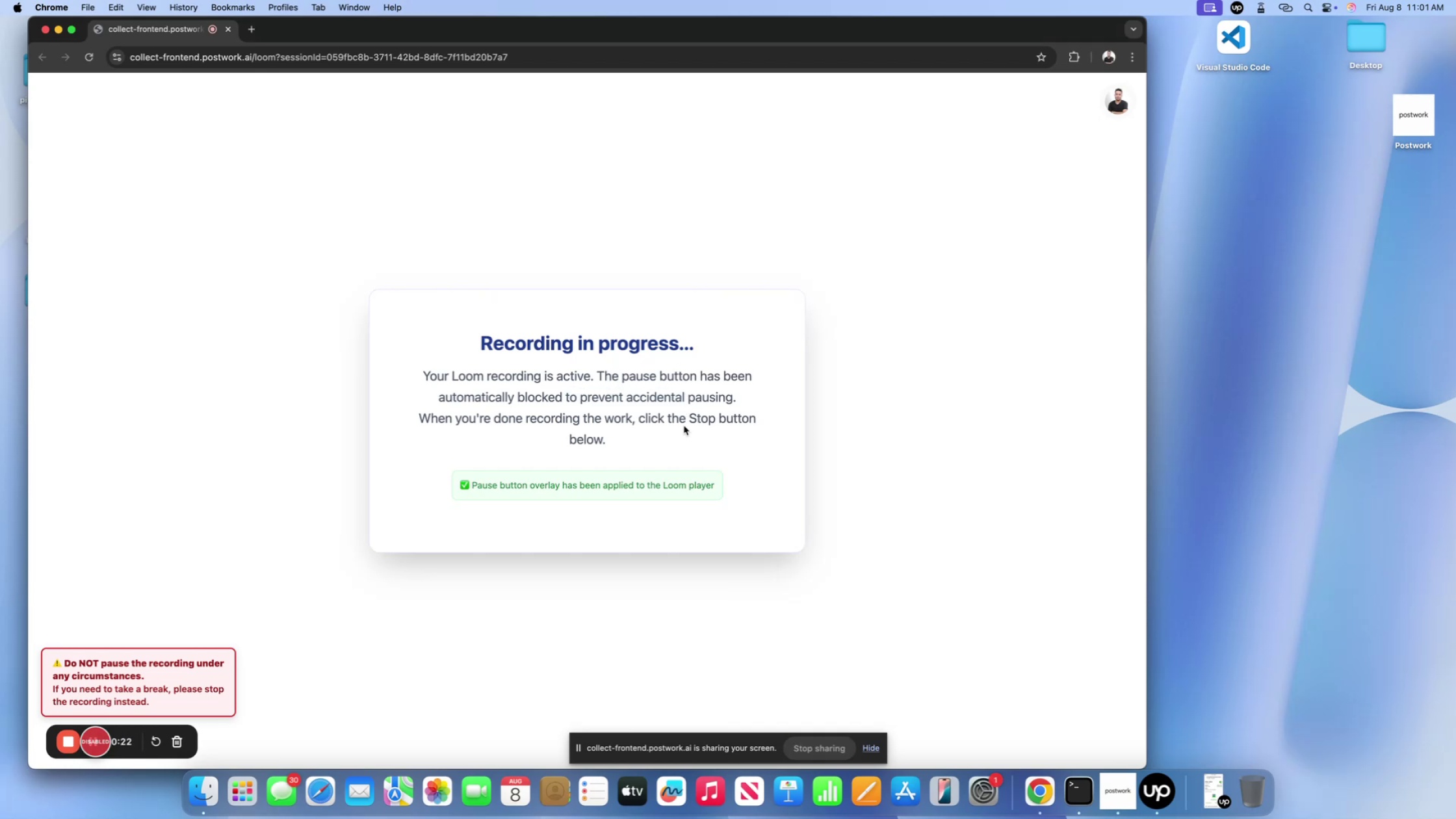 
left_click([1293, 428])
 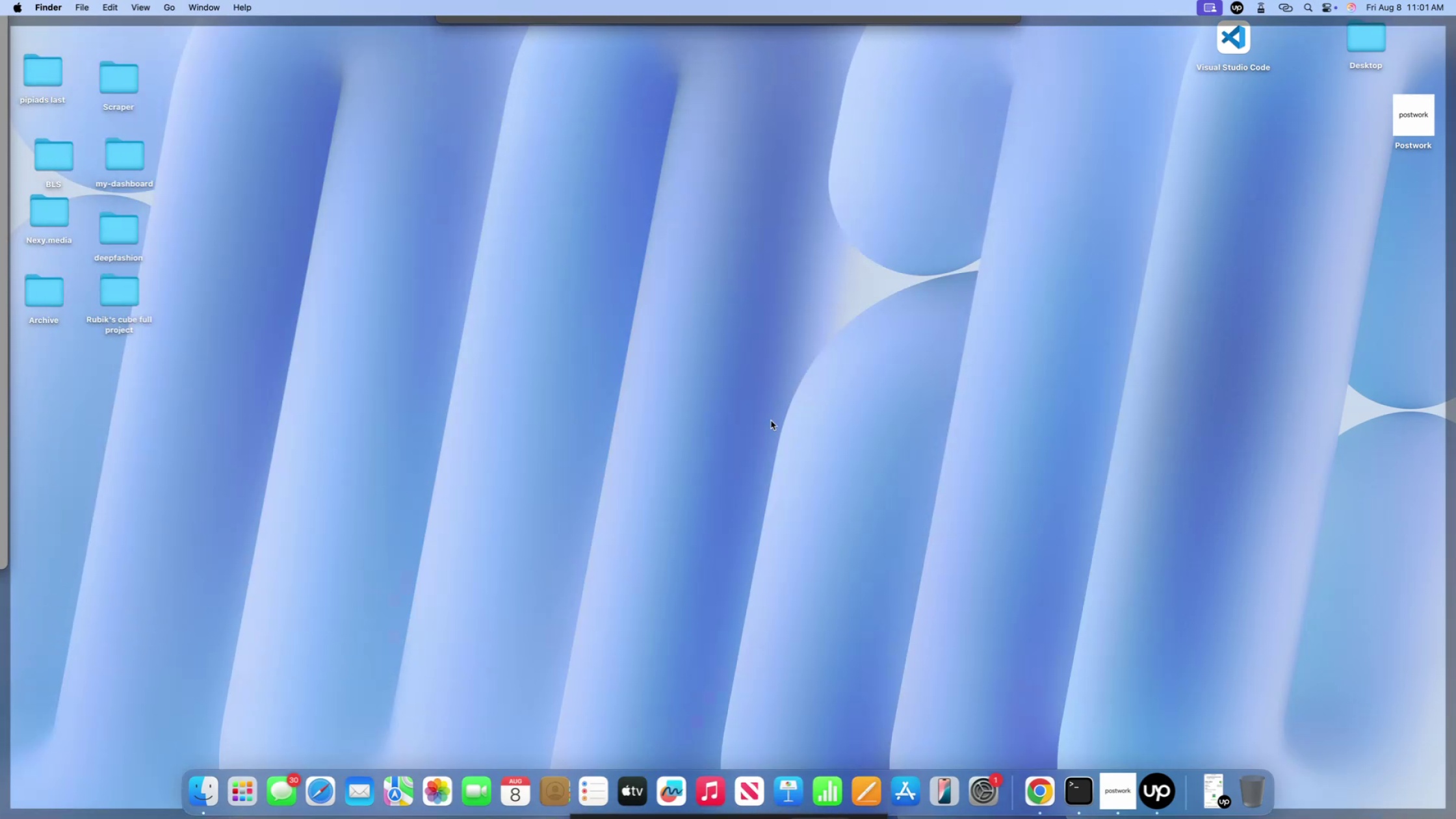 
key(Control+ControlLeft)
 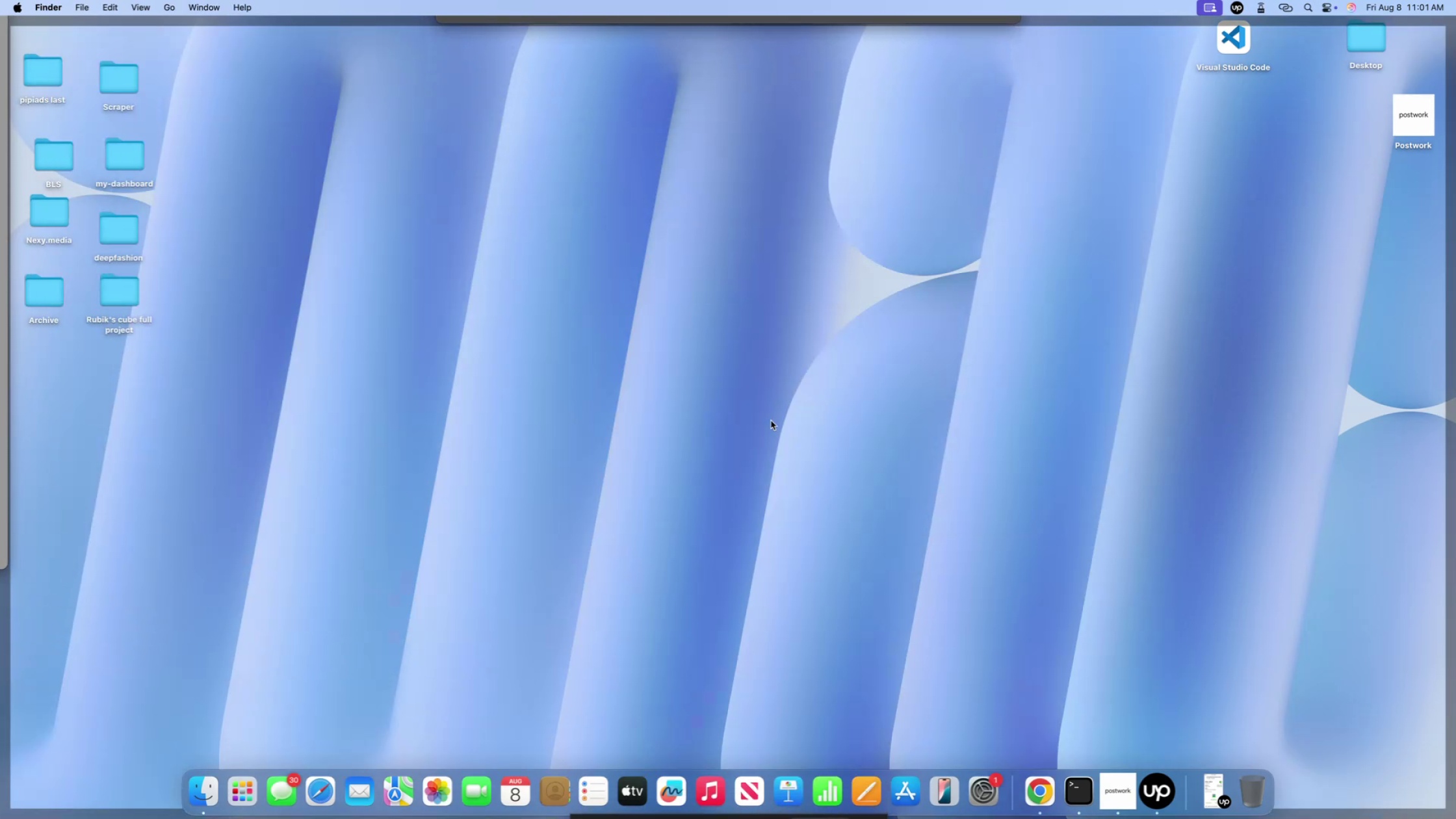 
left_click([771, 421])
 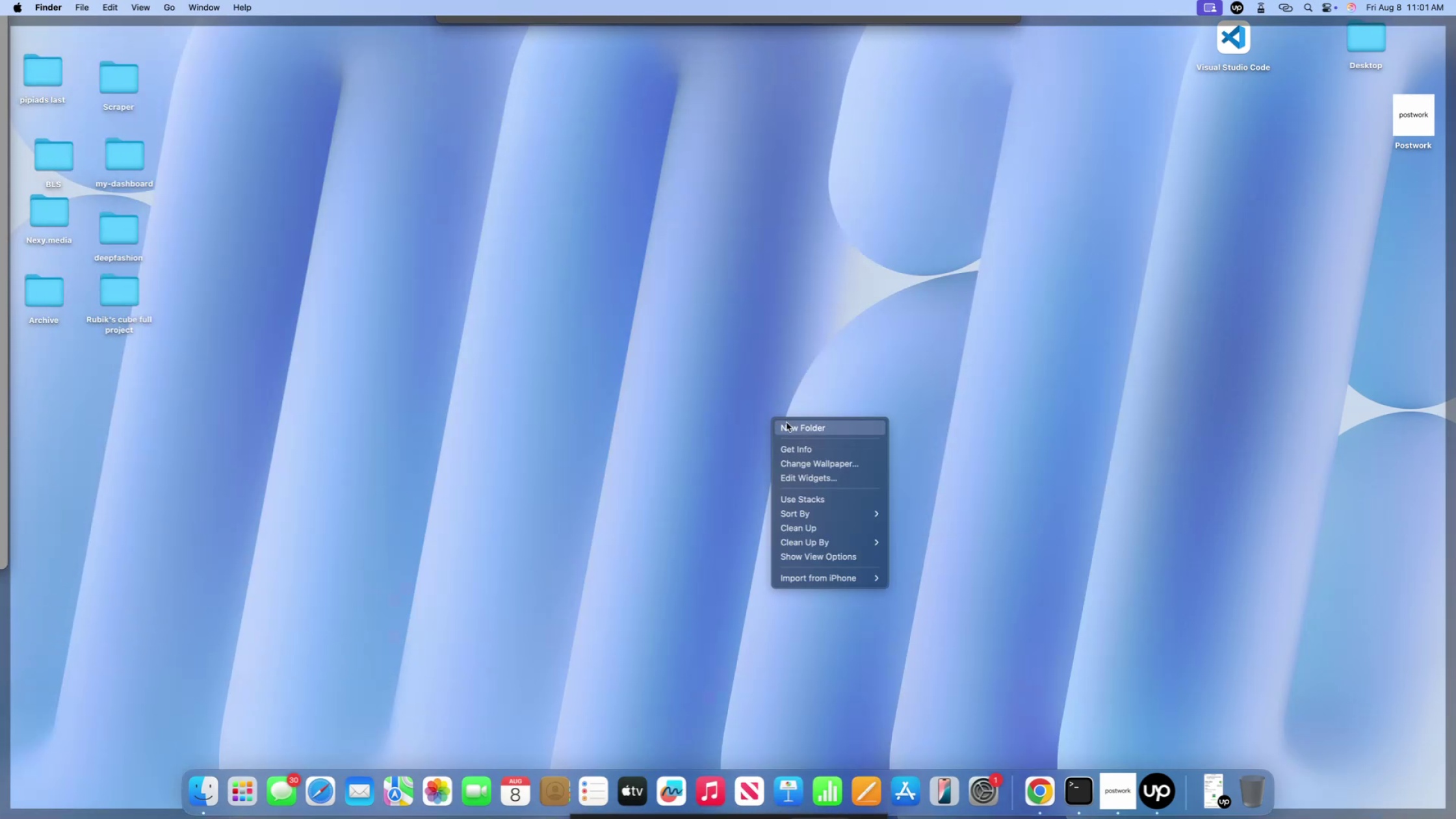 
left_click([786, 422])
 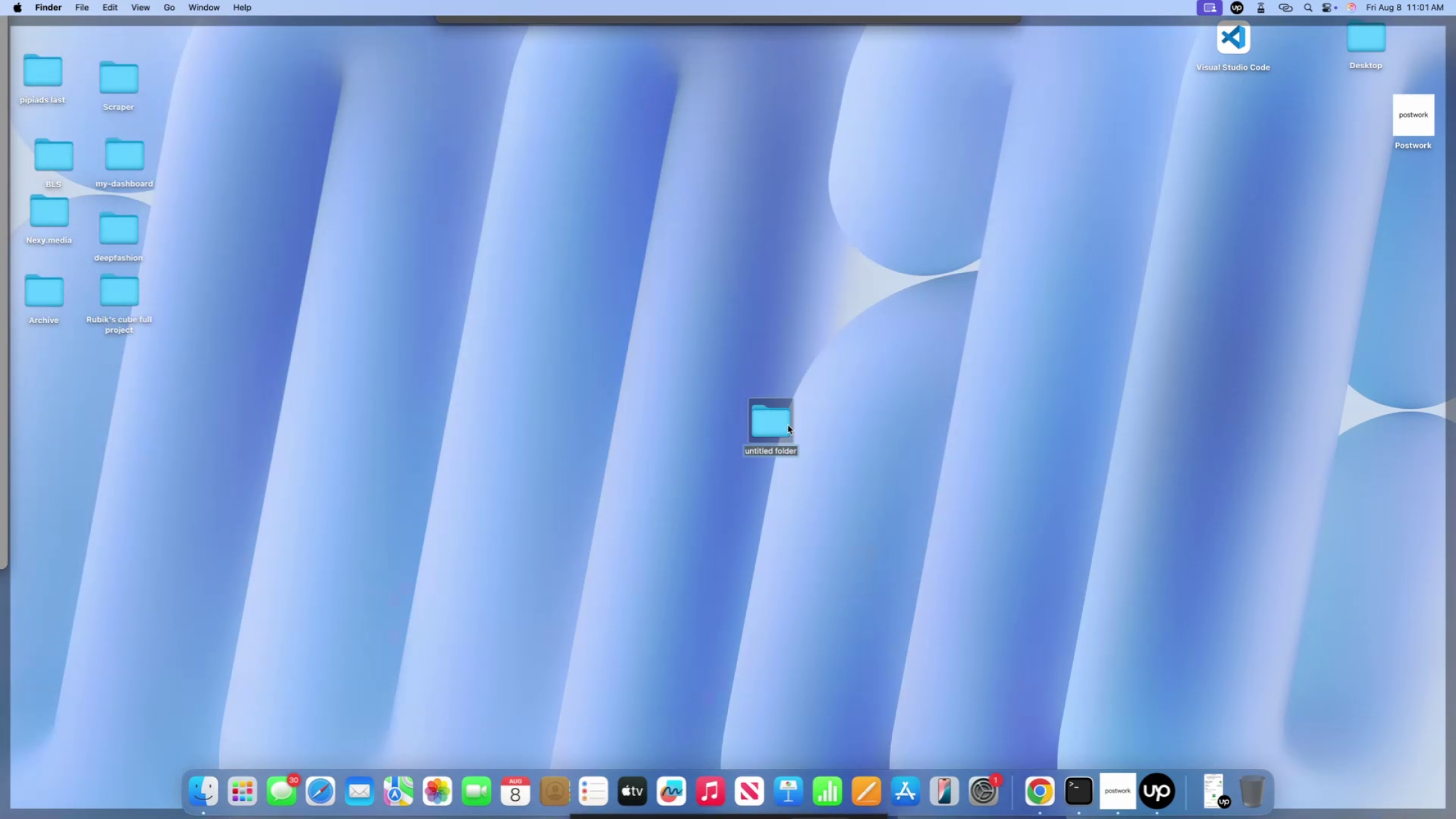 
type(Rubik's cube project)
 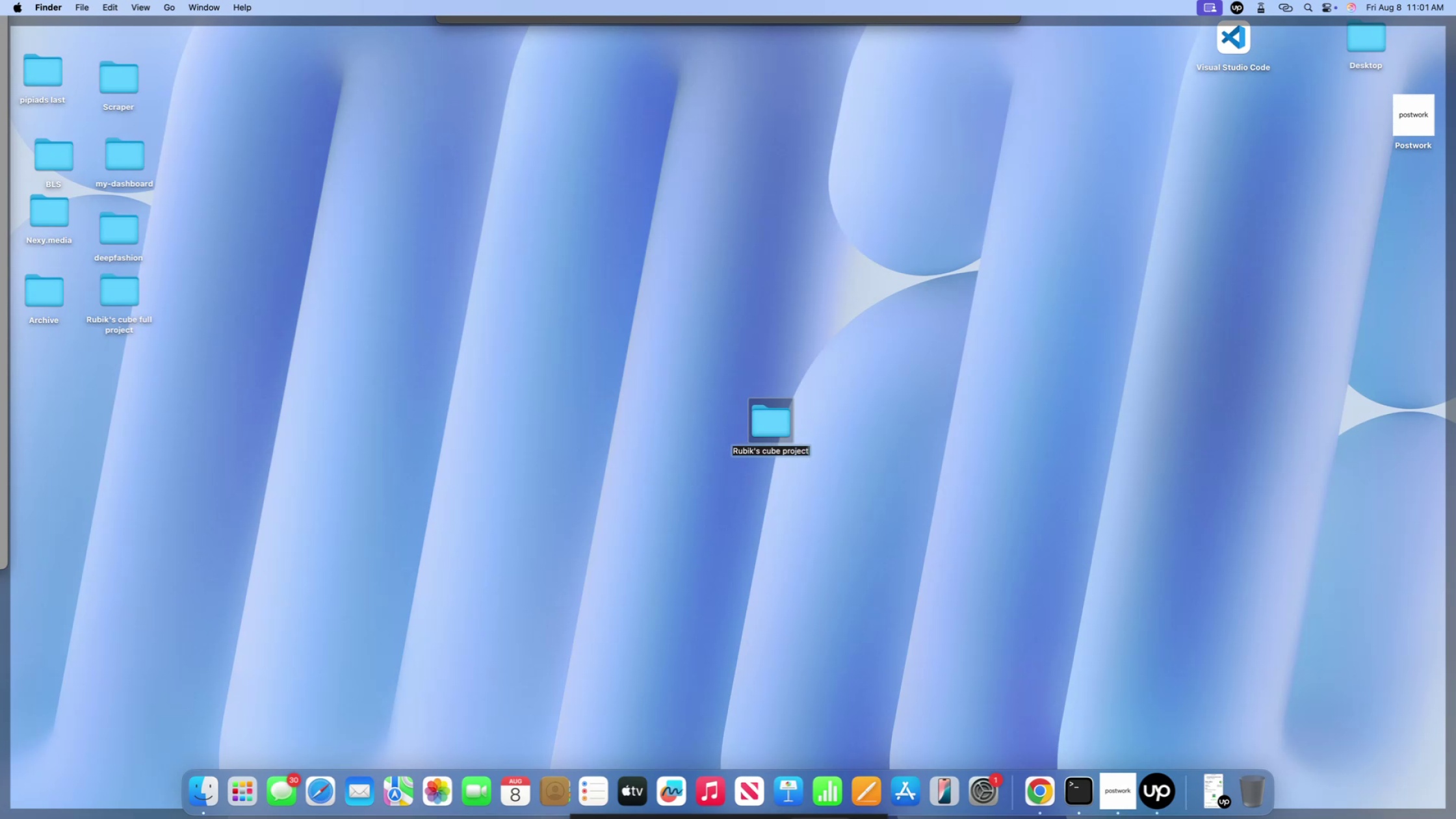 
key(Enter)
 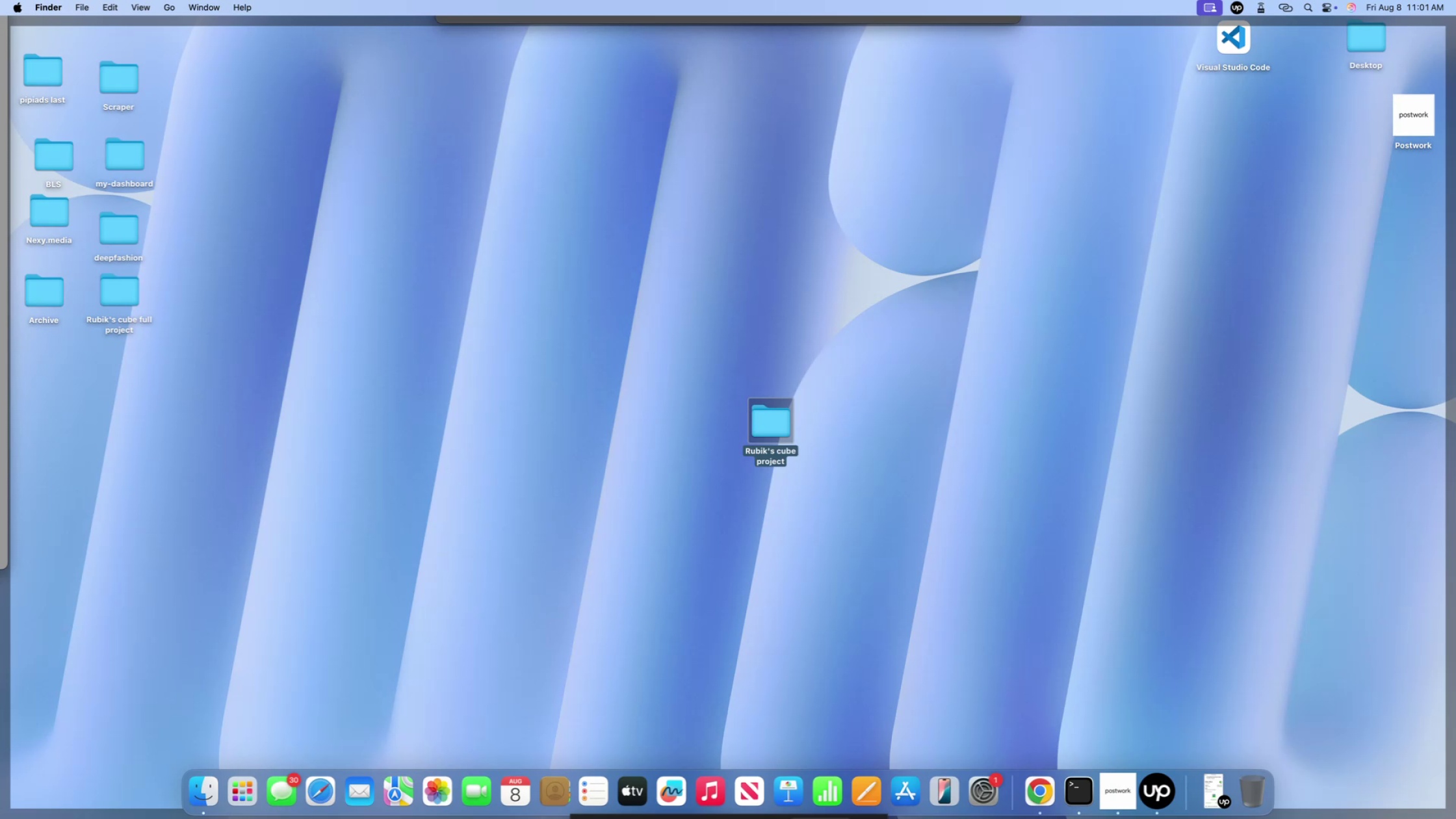 
left_click([774, 422])
 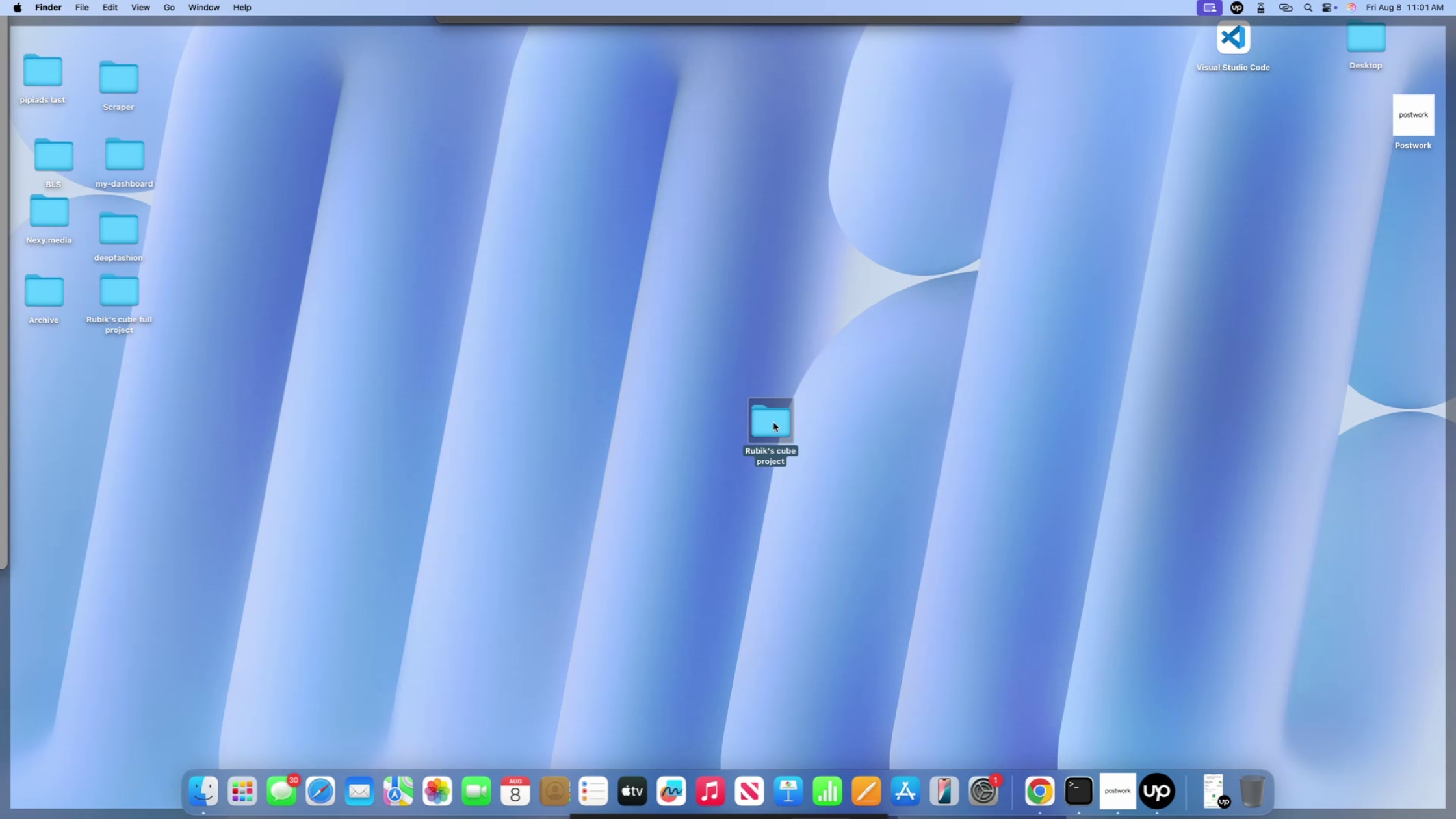 
left_click([774, 422])
 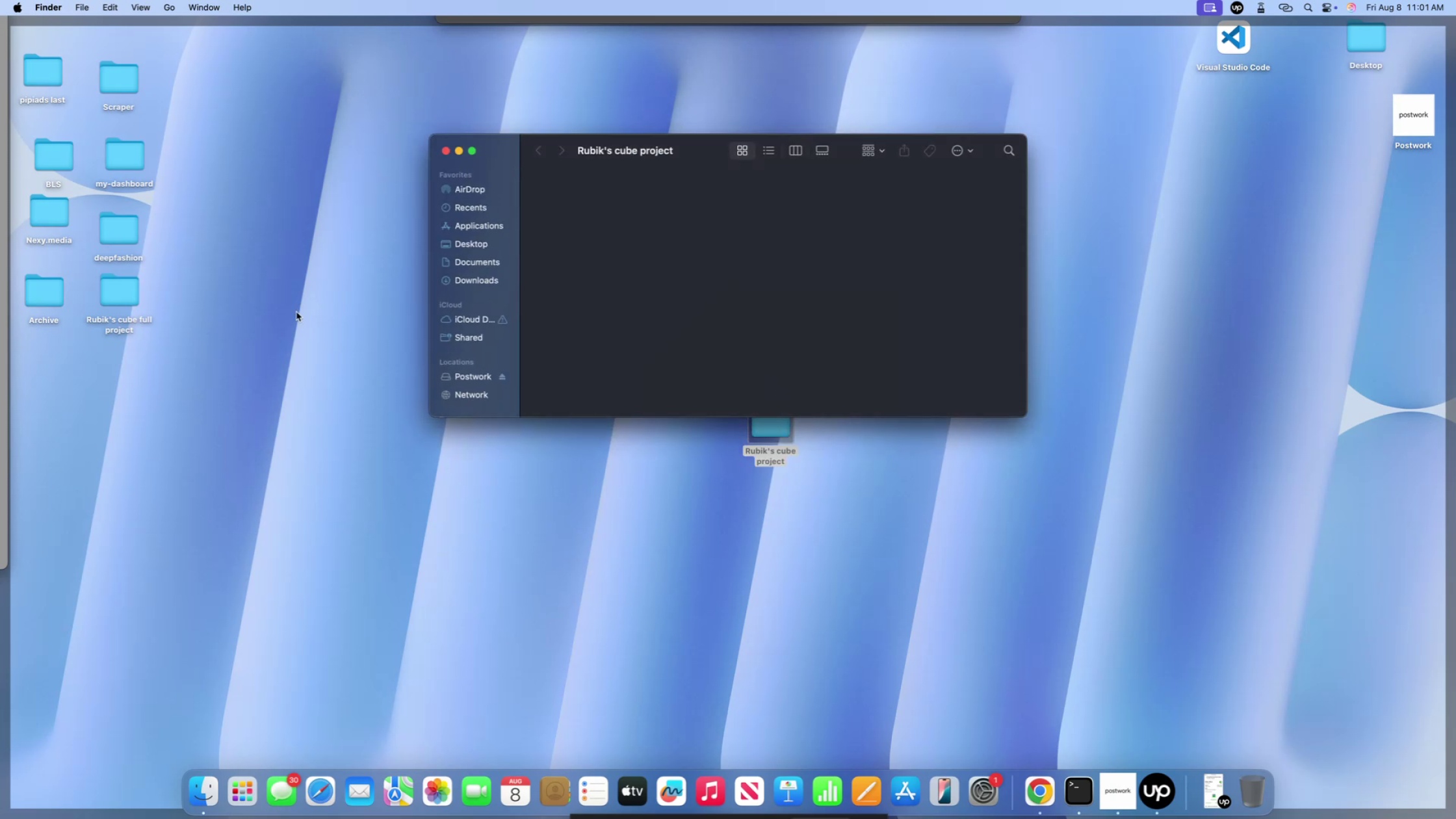 
left_click([717, 296])
 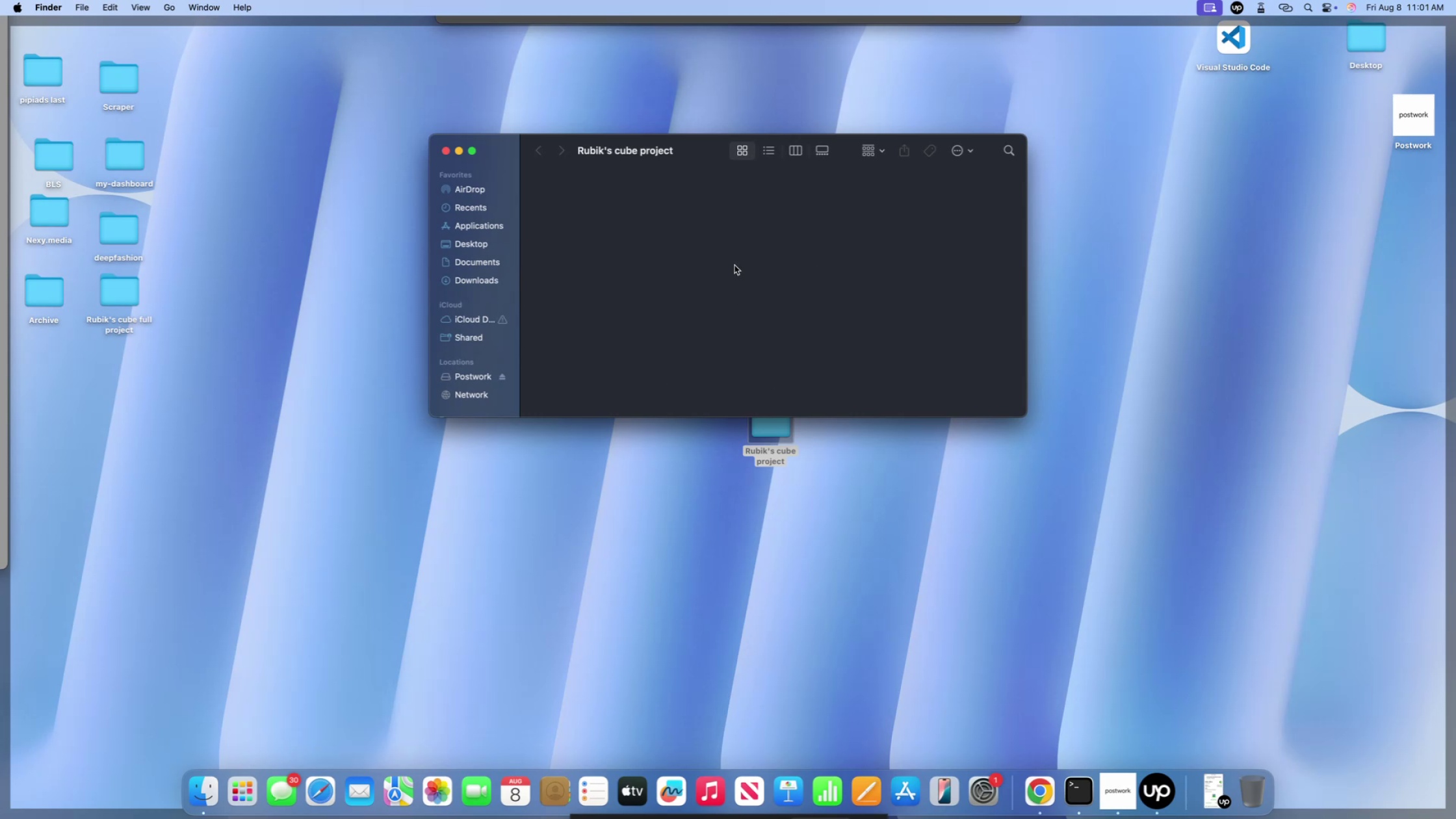 
wait(13.39)
 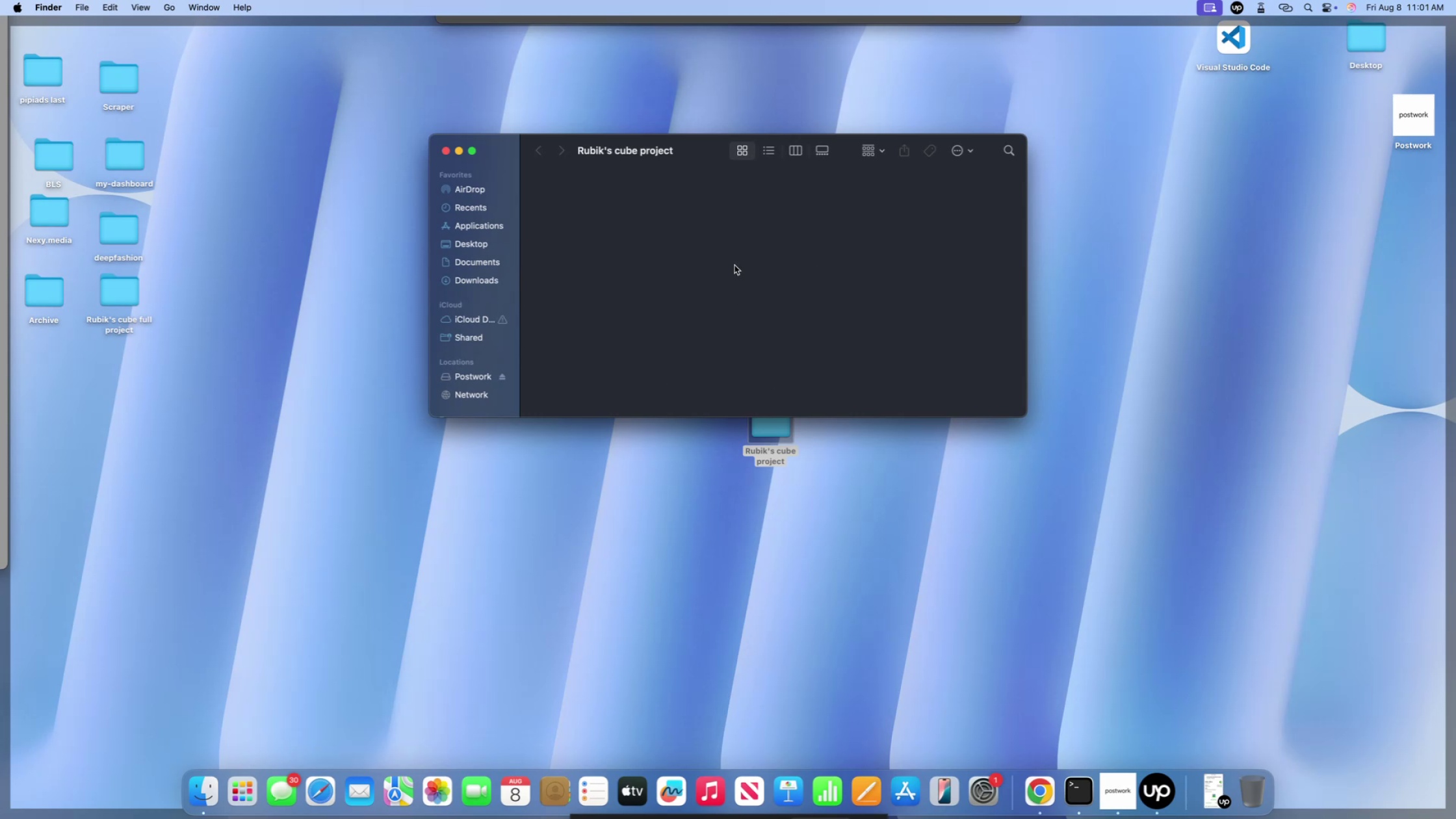 
left_click([649, 246])
 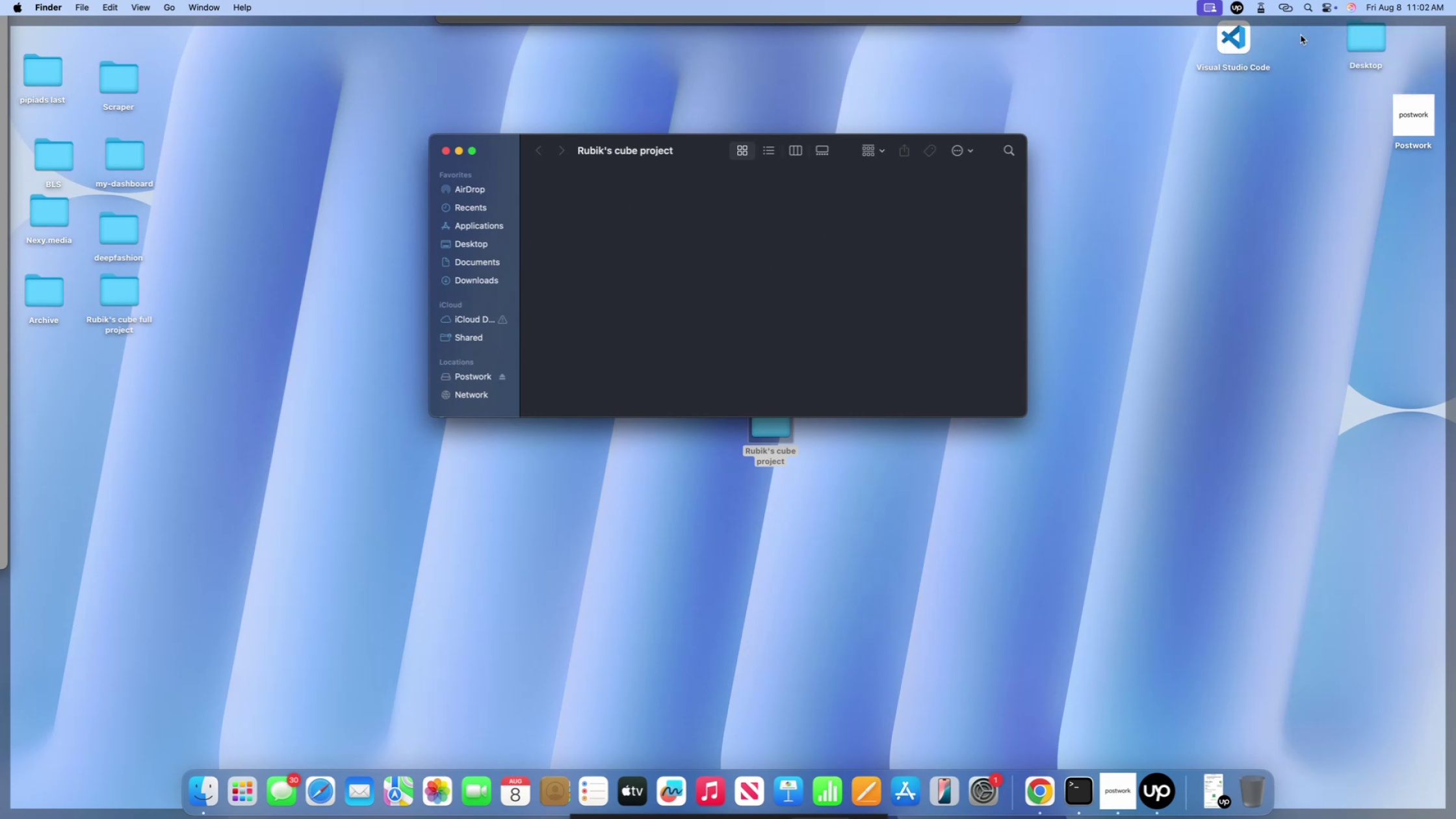 
left_click([1301, 35])
 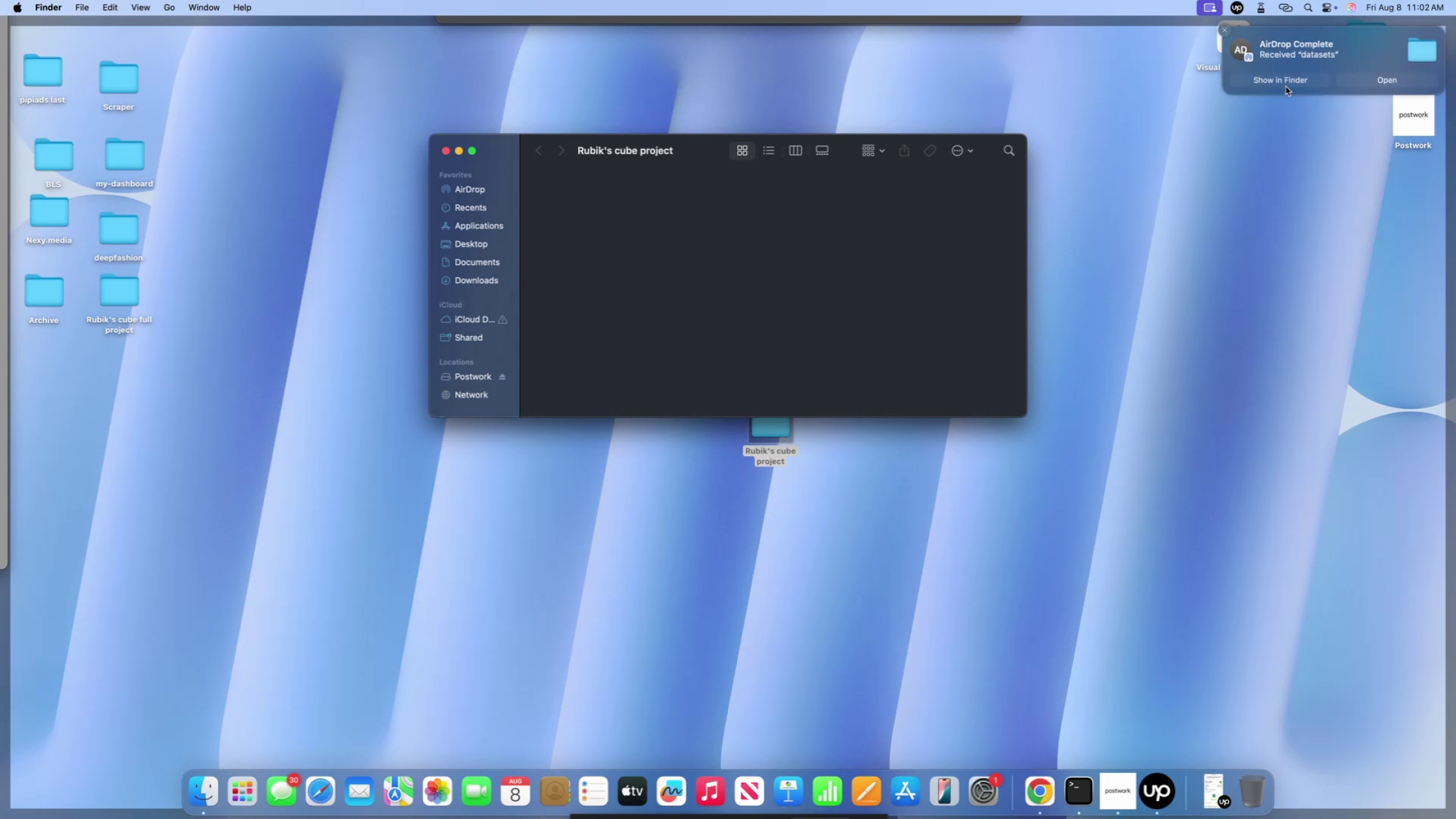 
left_click([1286, 86])
 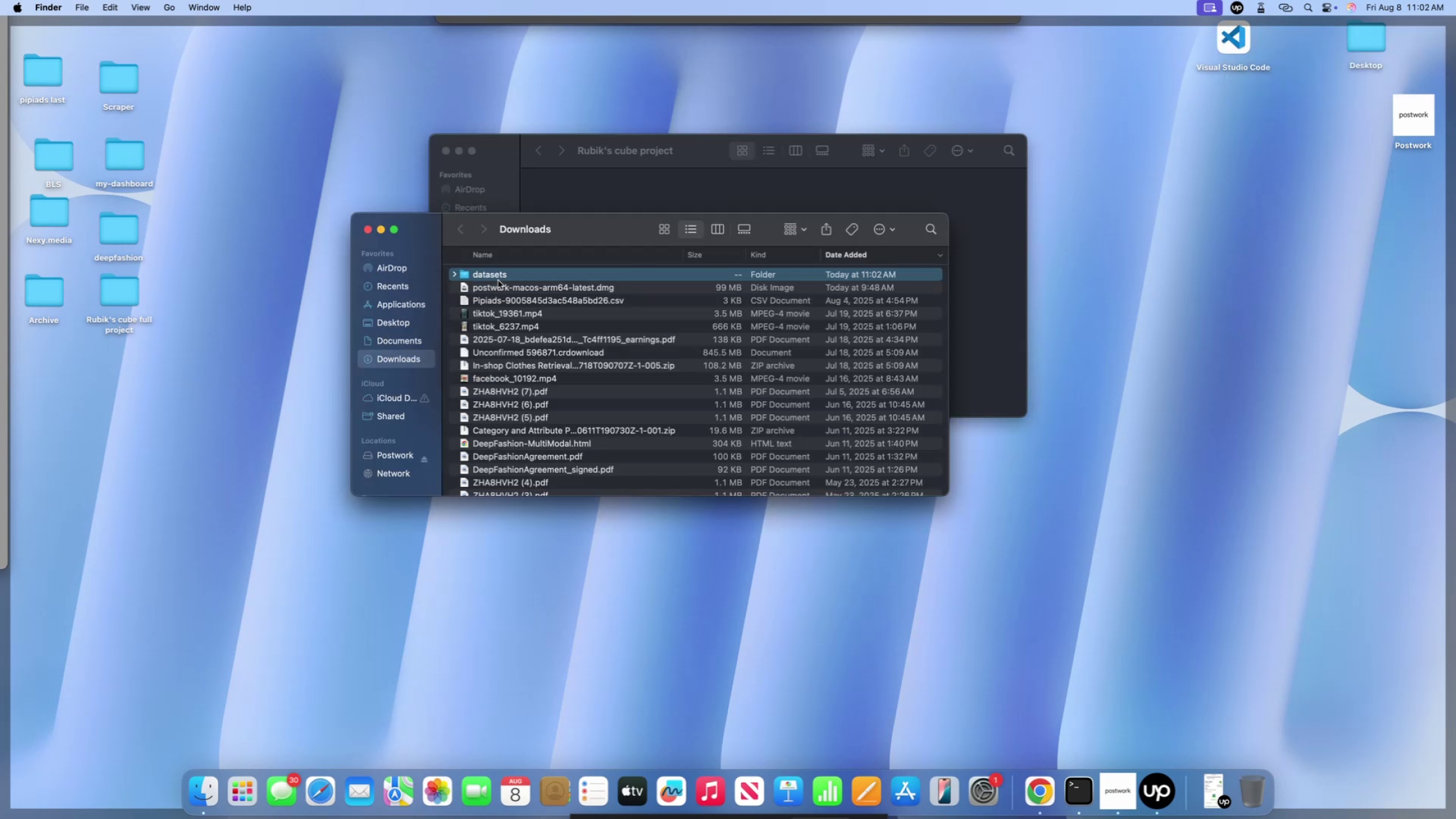 
left_click_drag(start_coordinate=[498, 275], to_coordinate=[603, 193])
 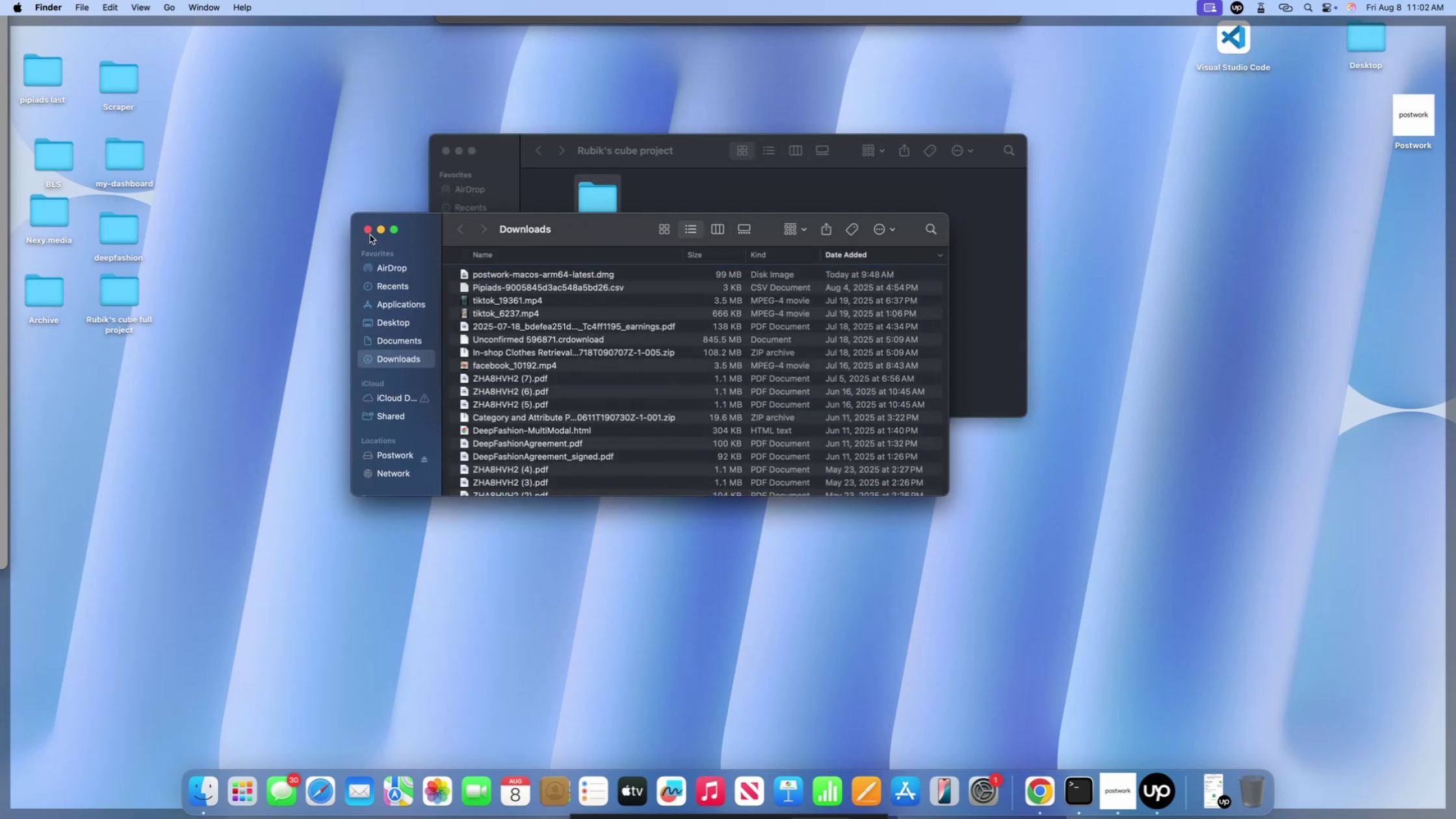 
left_click([369, 233])
 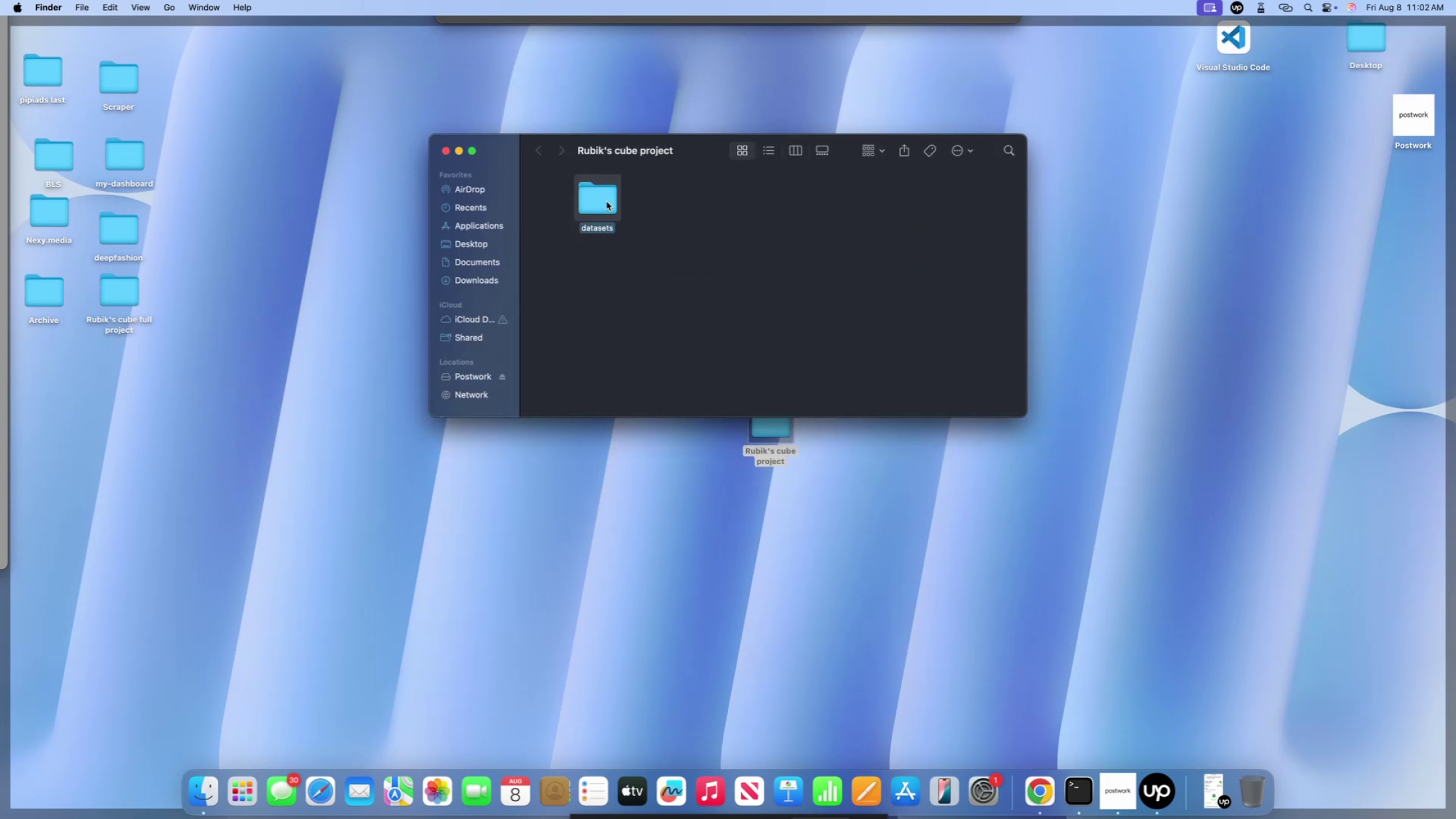 
double_click([606, 202])
 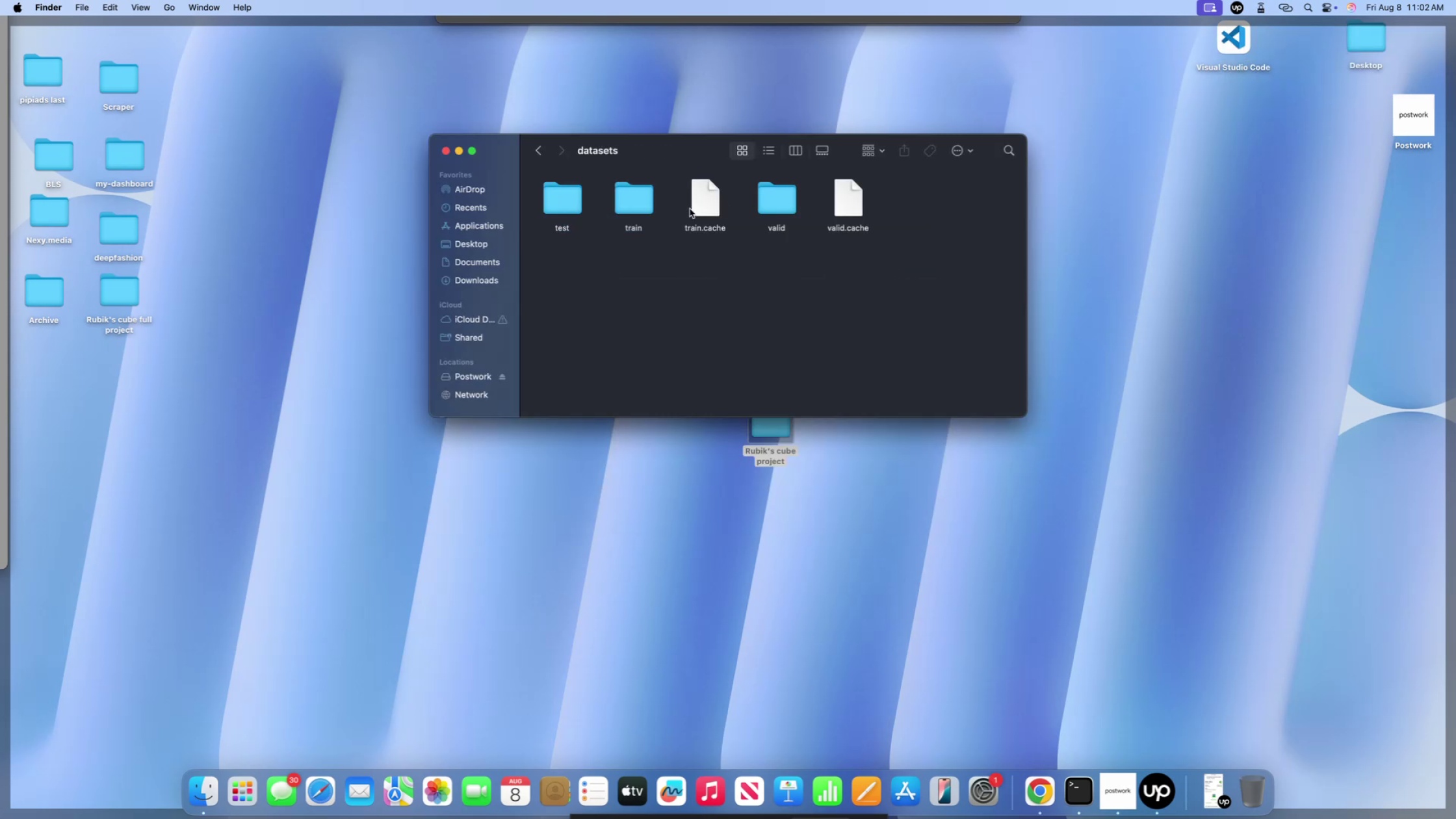 
left_click([696, 202])
 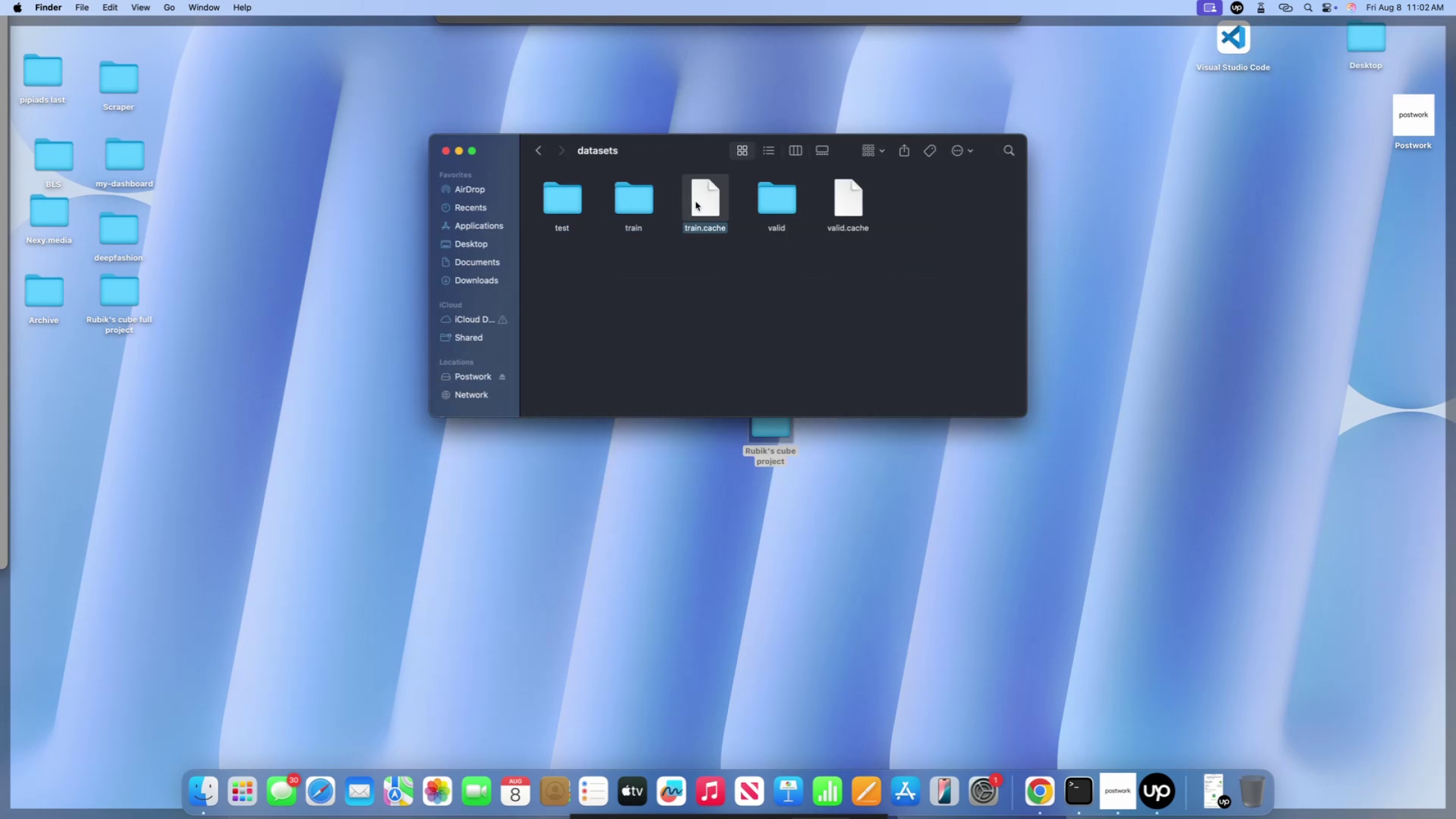 
key(Meta+CommandLeft)
 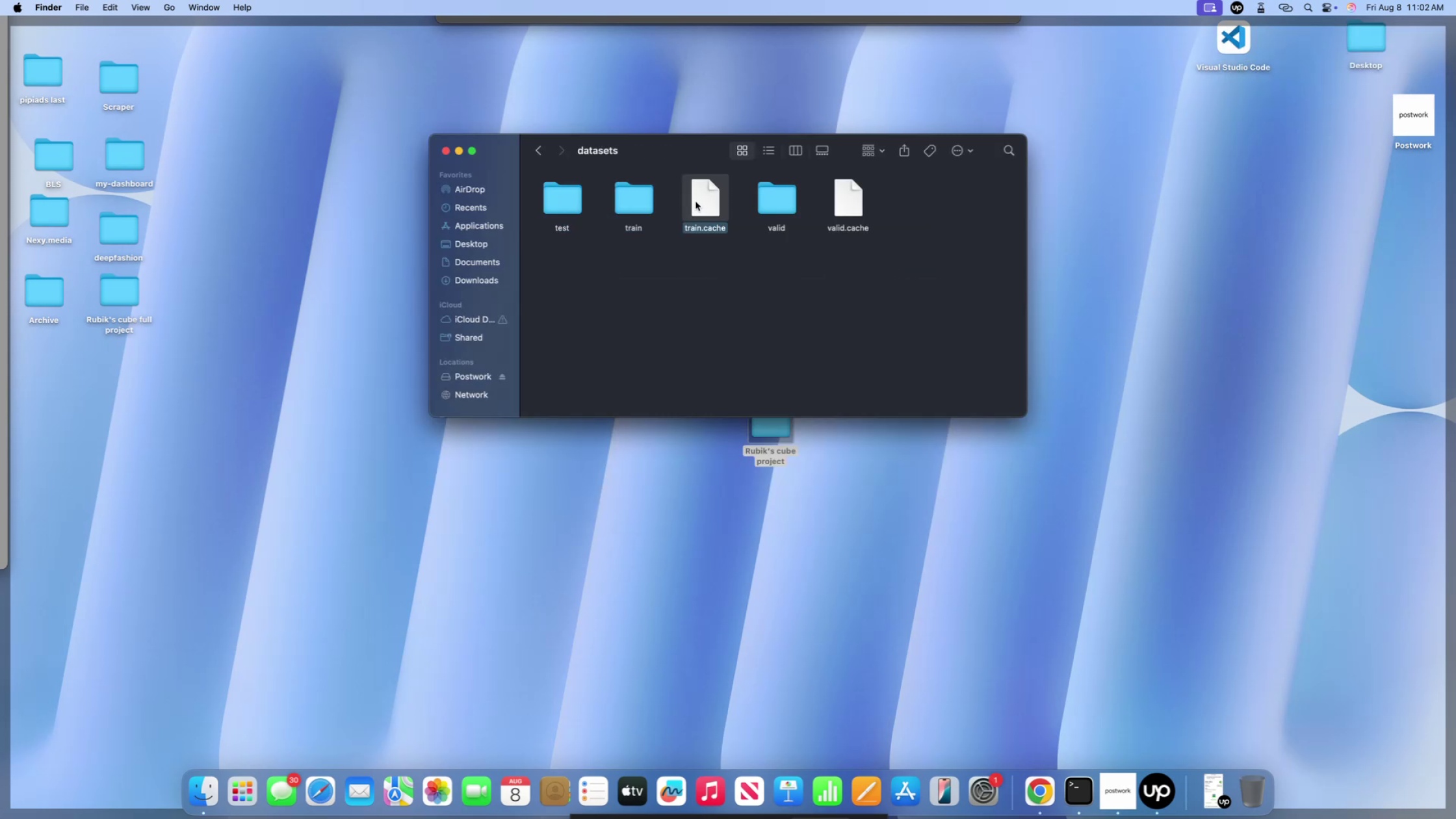 
key(Meta+Backspace)
 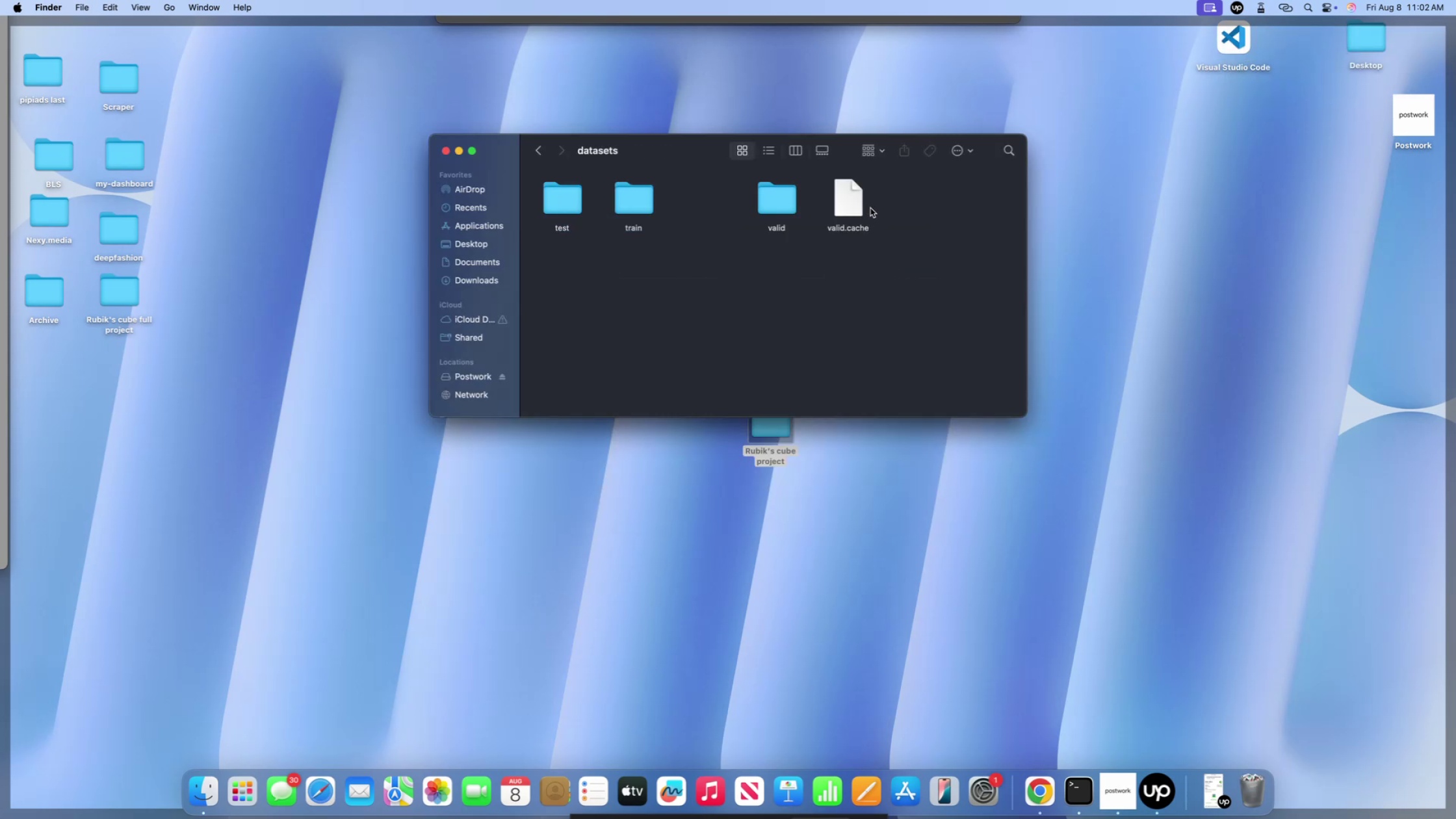 
left_click([861, 202])
 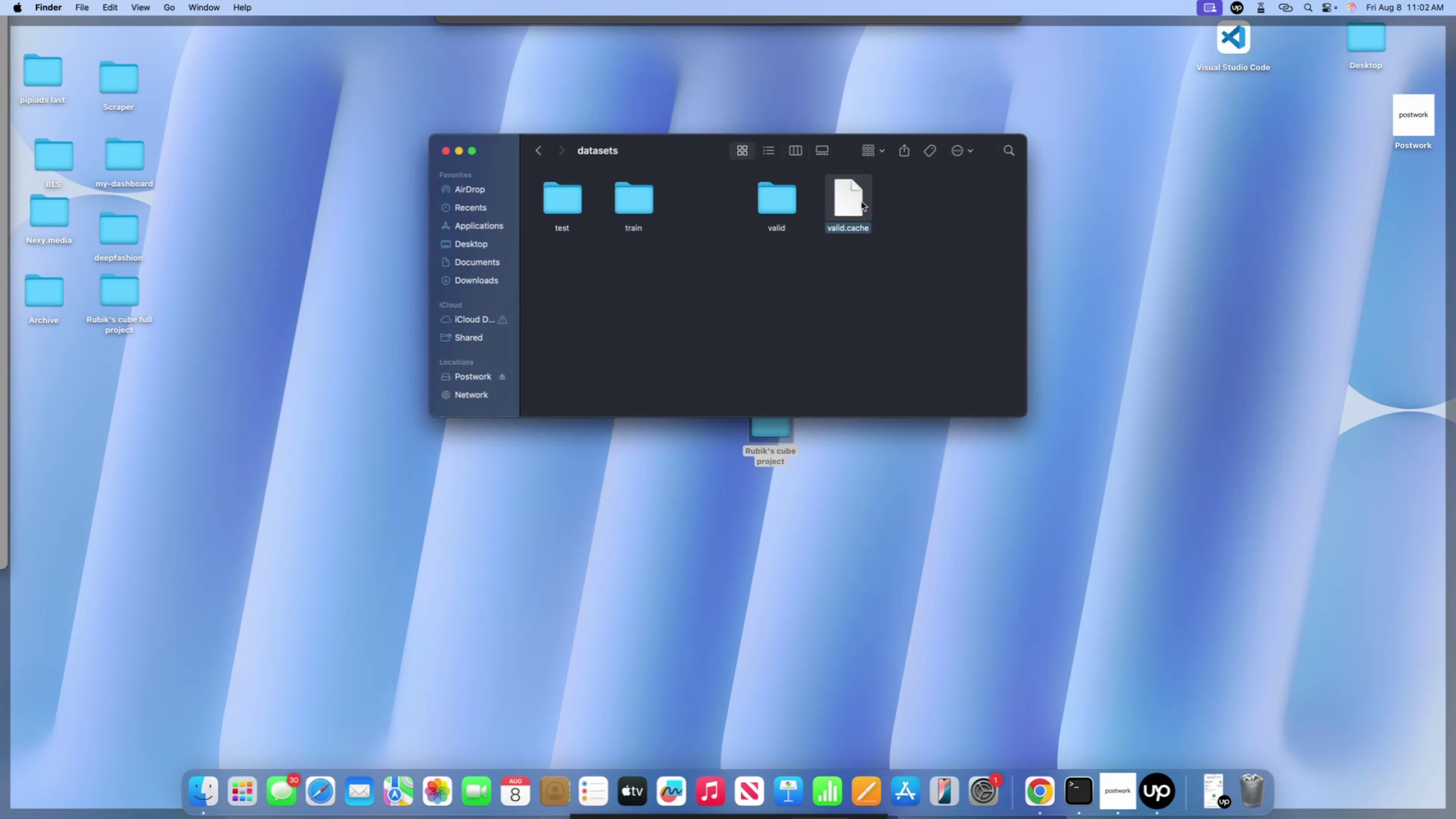 
key(Meta+Backspace)
 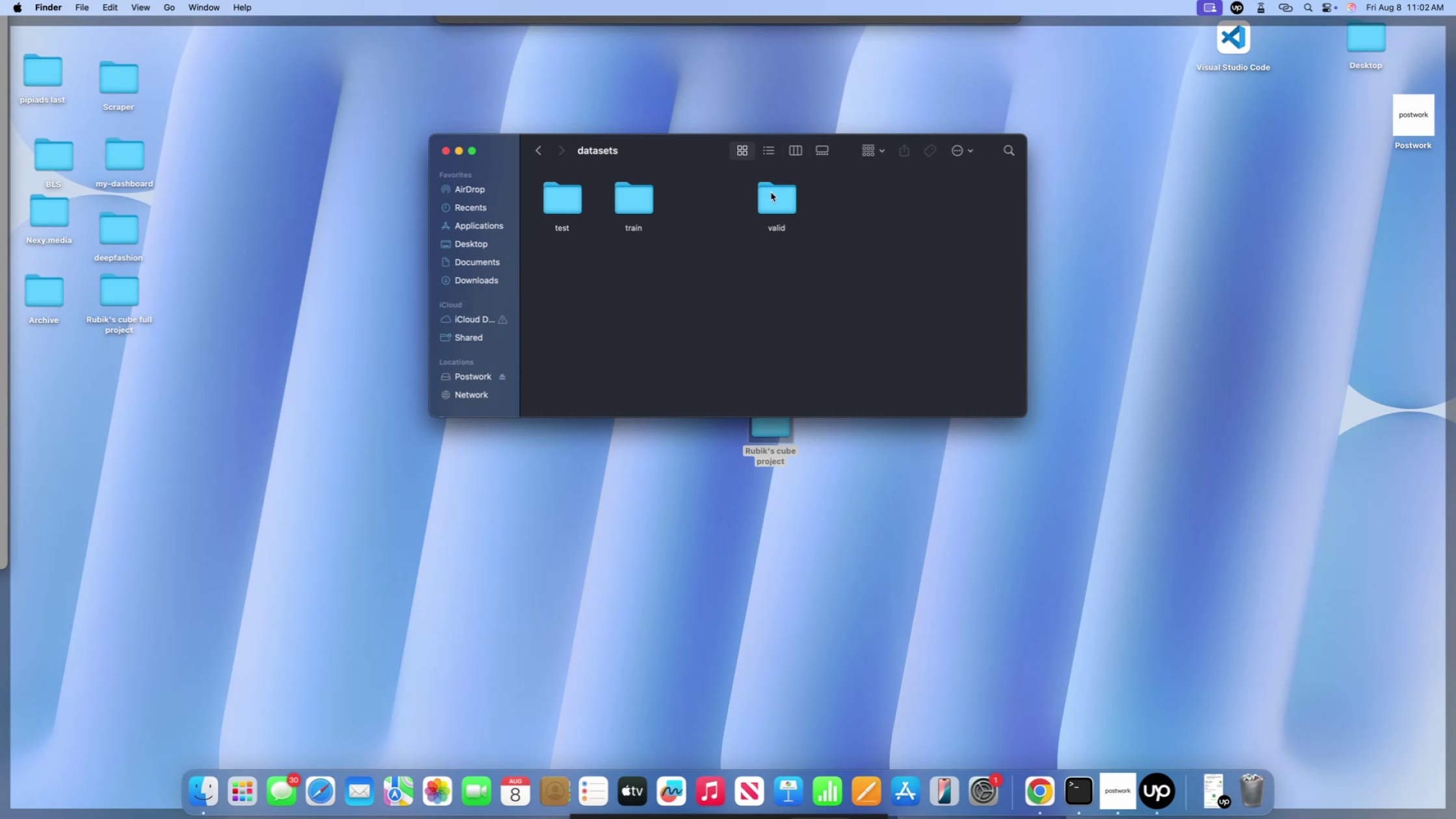 
left_click_drag(start_coordinate=[775, 202], to_coordinate=[702, 205])
 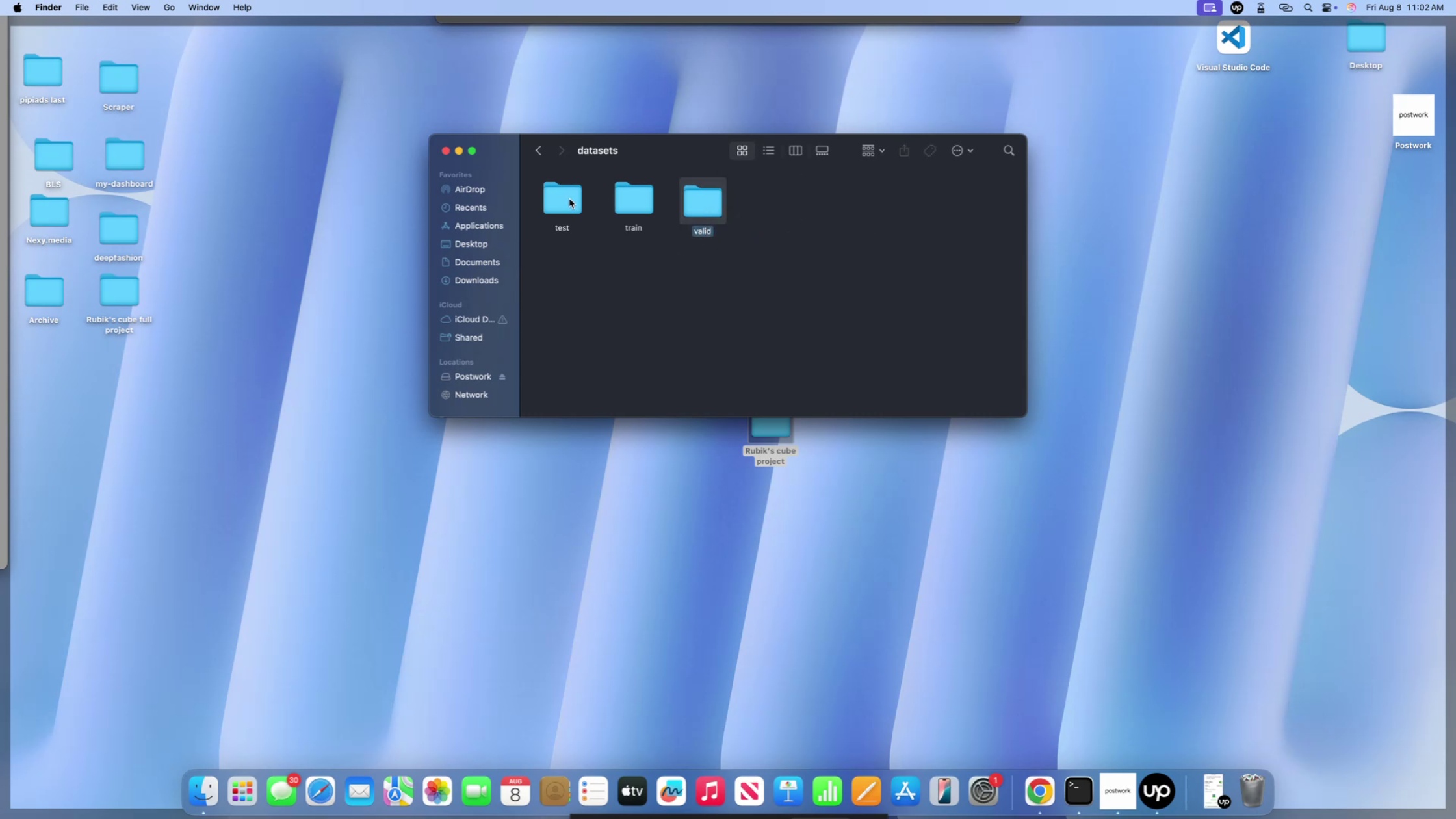 
double_click([569, 199])
 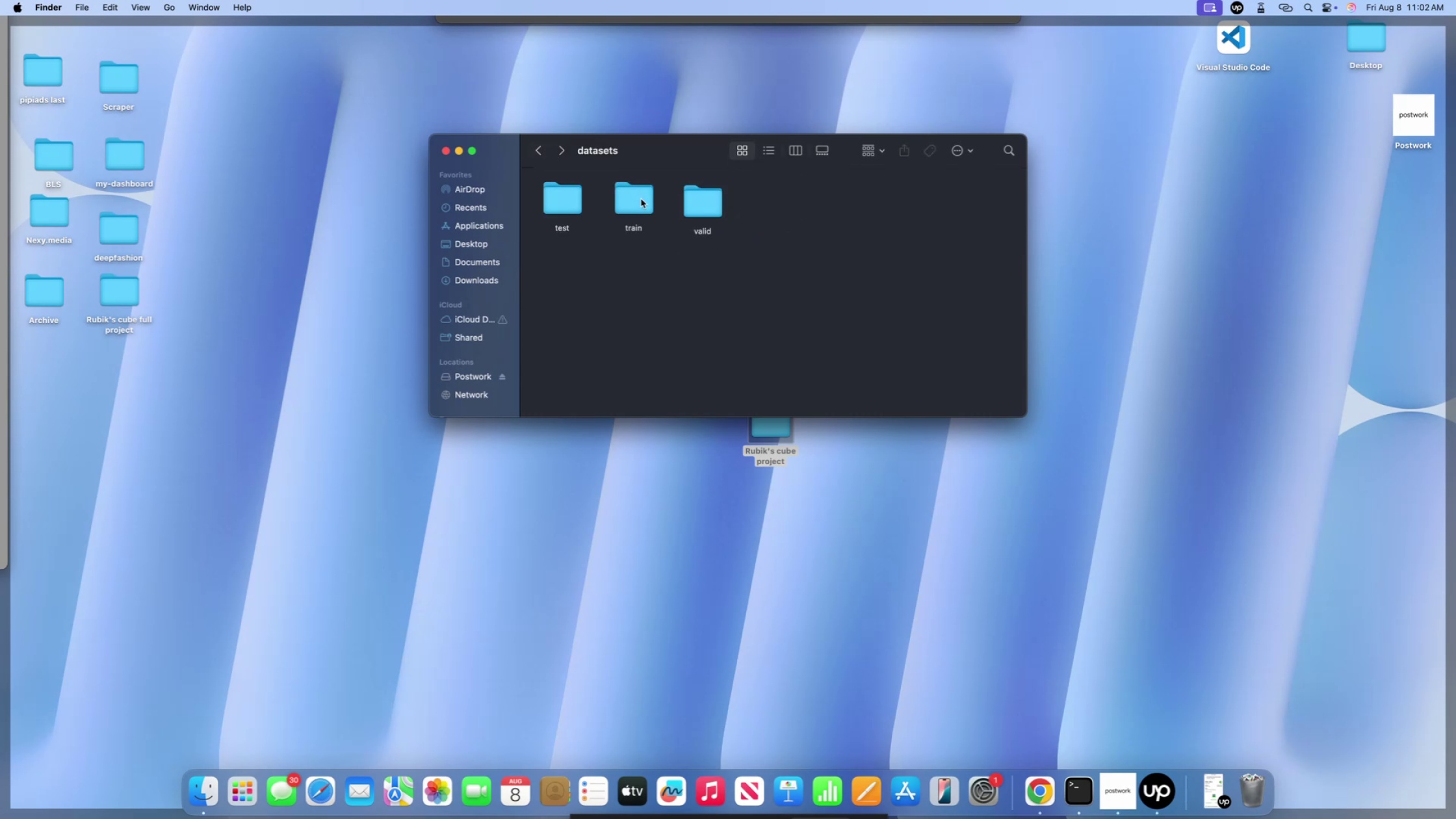 
double_click([637, 202])
 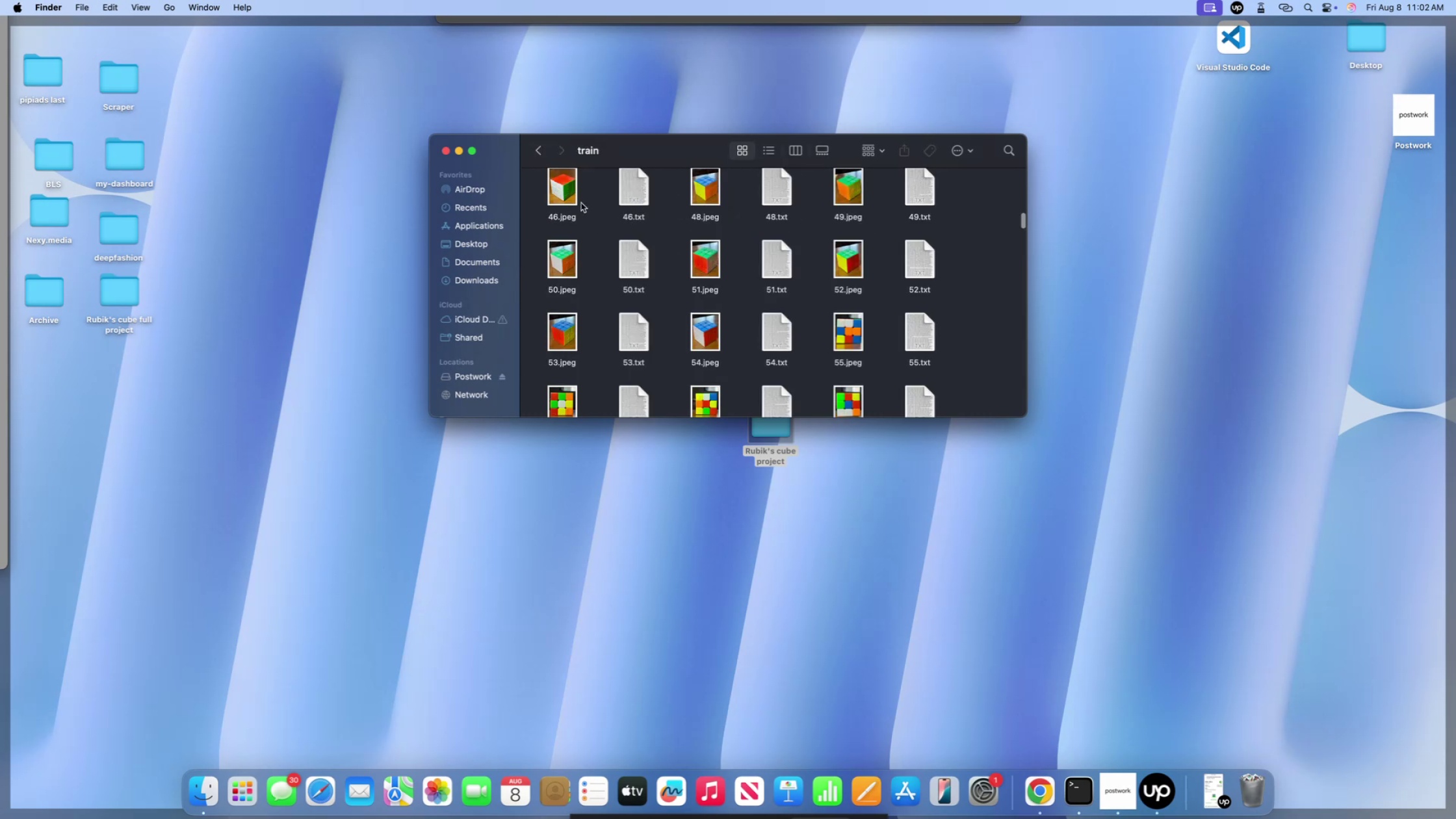 
scroll: coordinate [588, 225], scroll_direction: up, amount: 638.0
 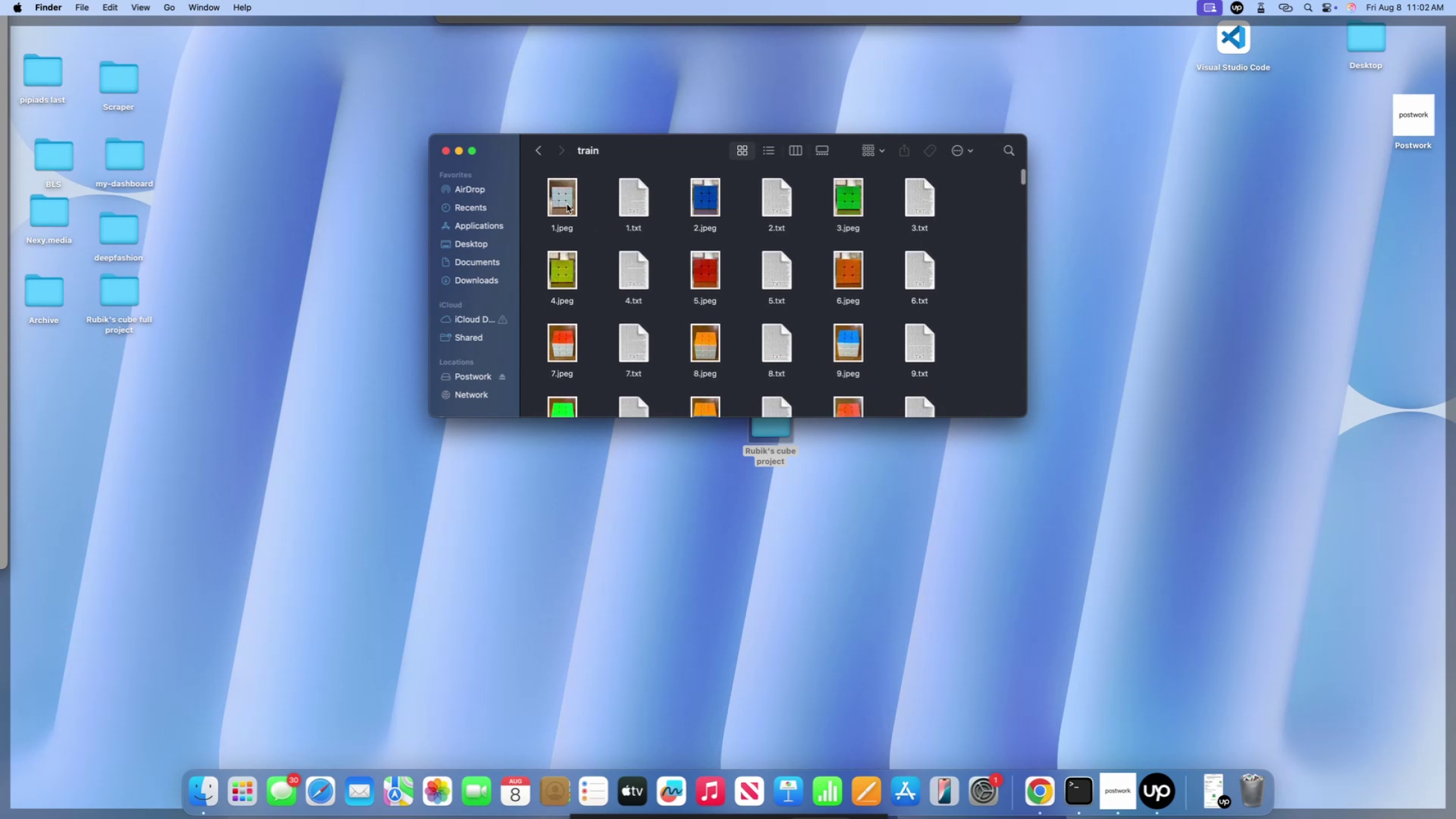 
left_click([567, 204])
 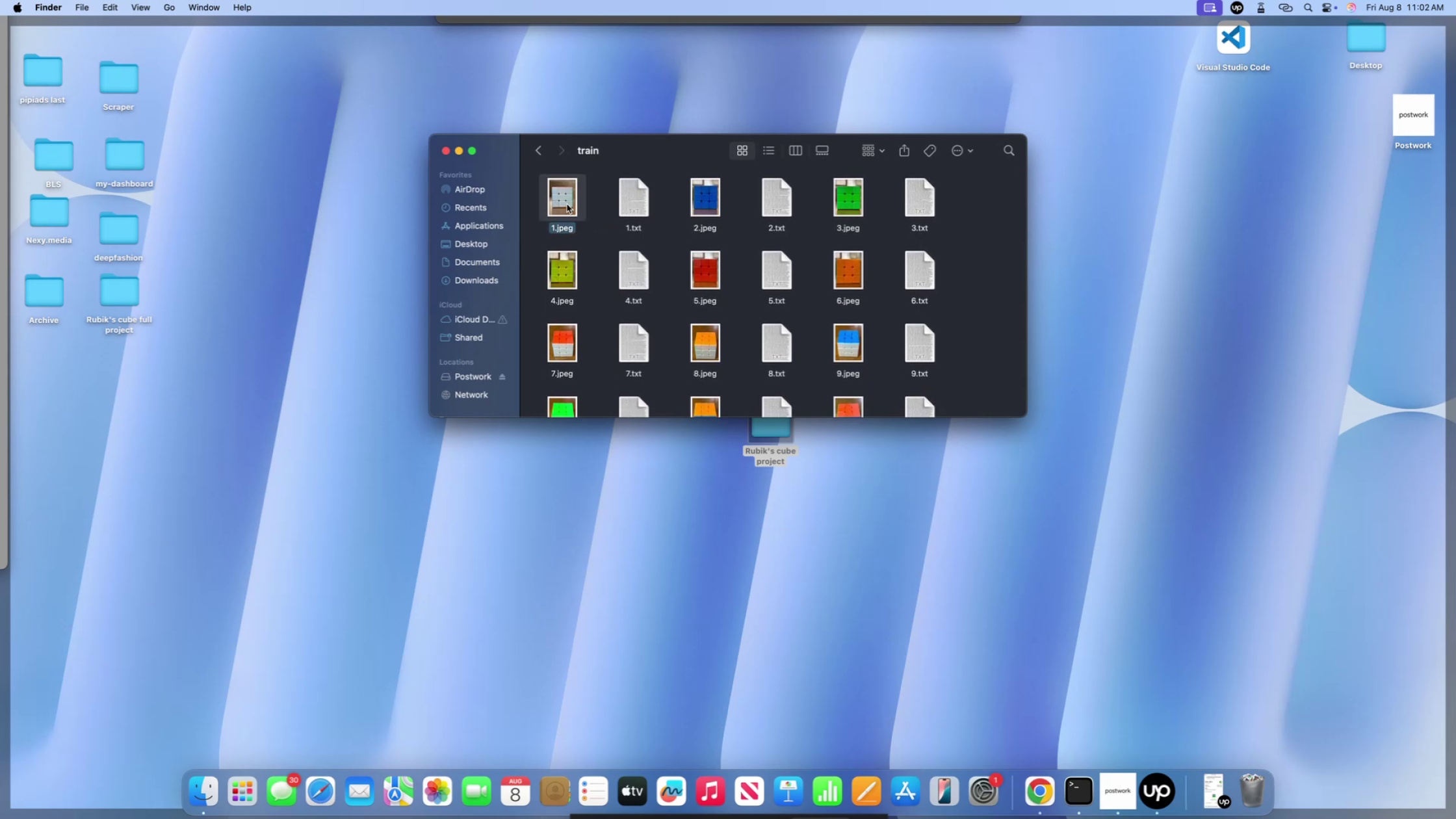 
key(Space)
 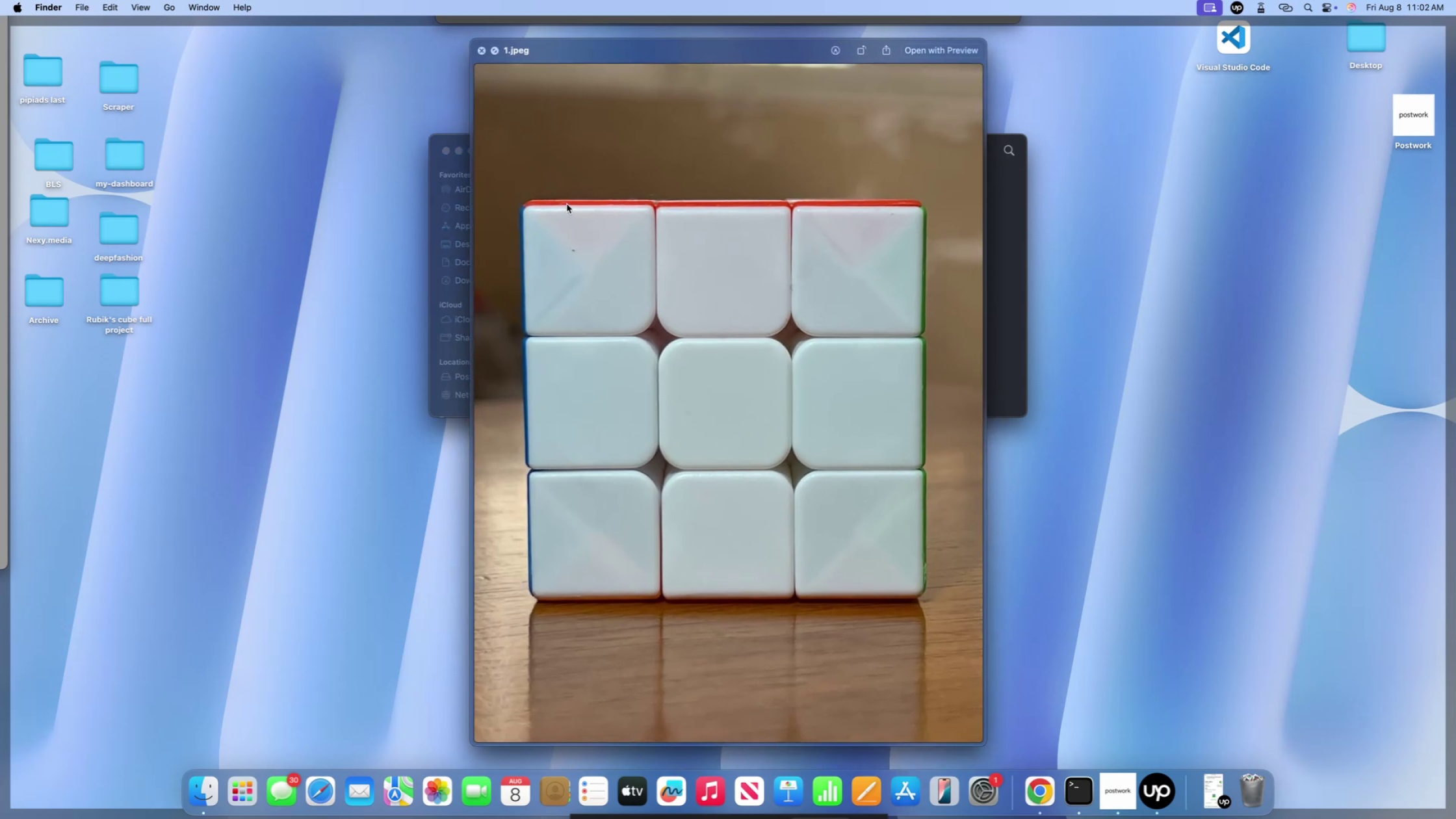 
key(ArrowDown)
 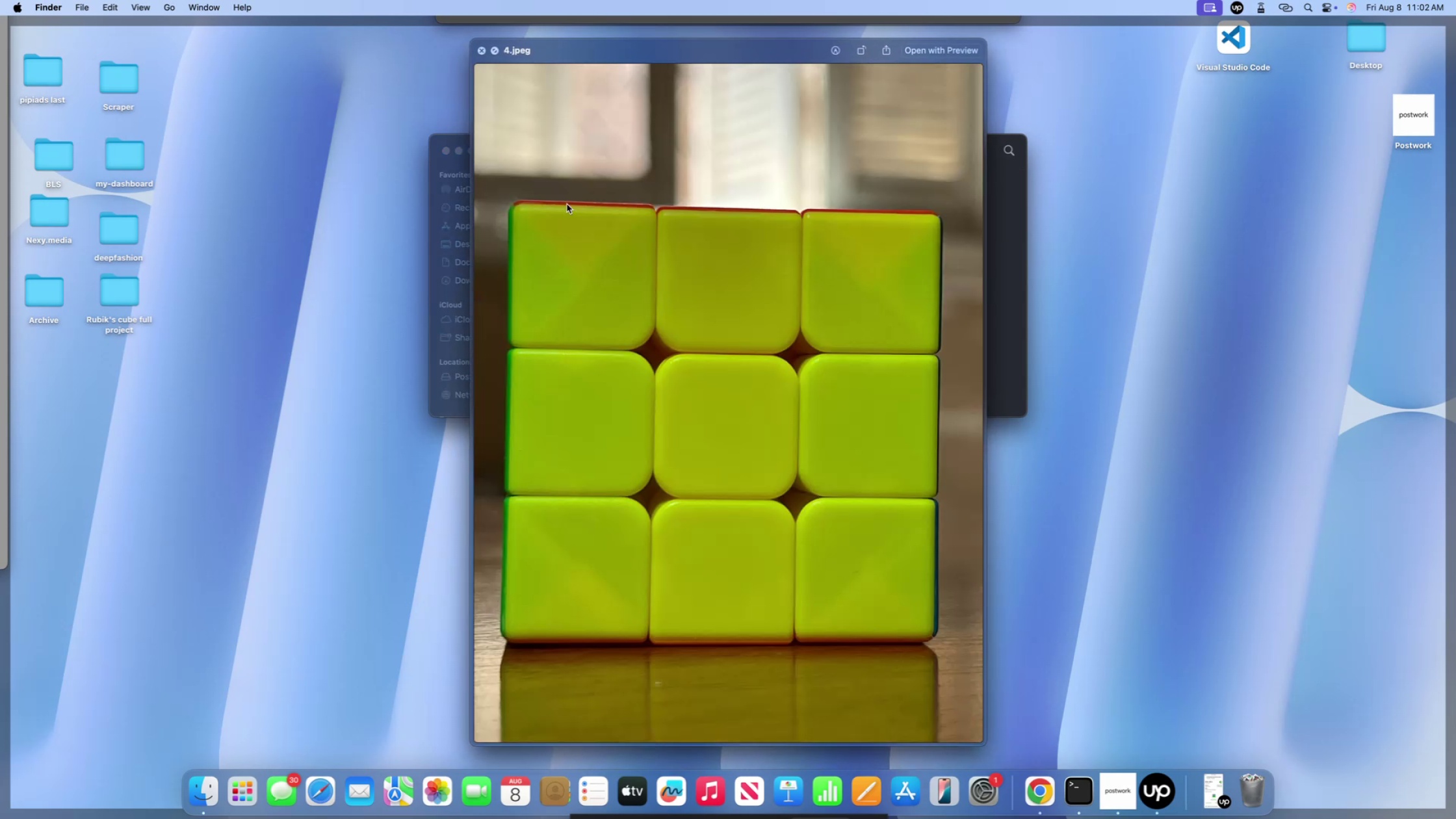 
key(ArrowDown)
 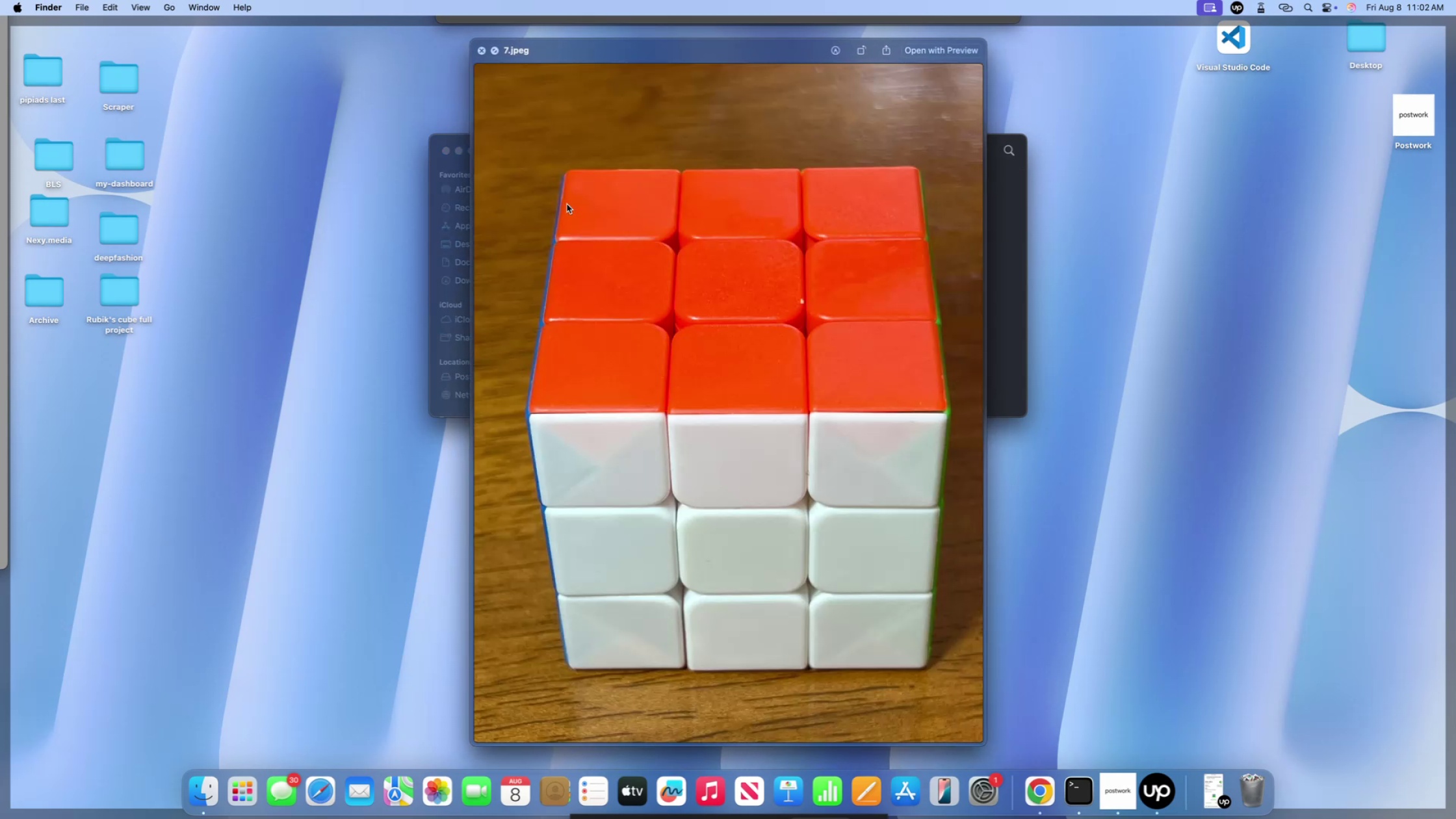 
key(ArrowDown)
 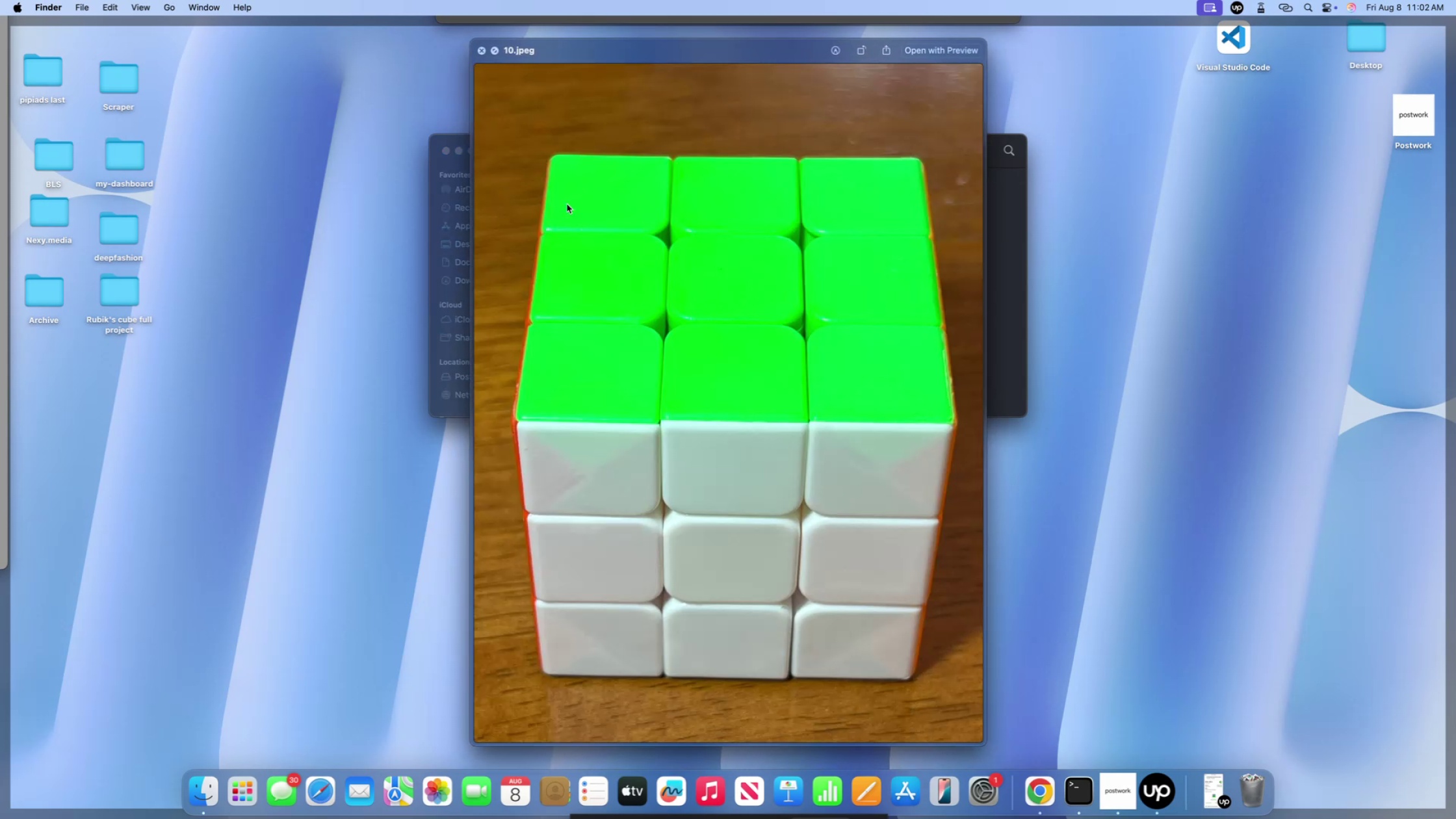 
key(ArrowDown)
 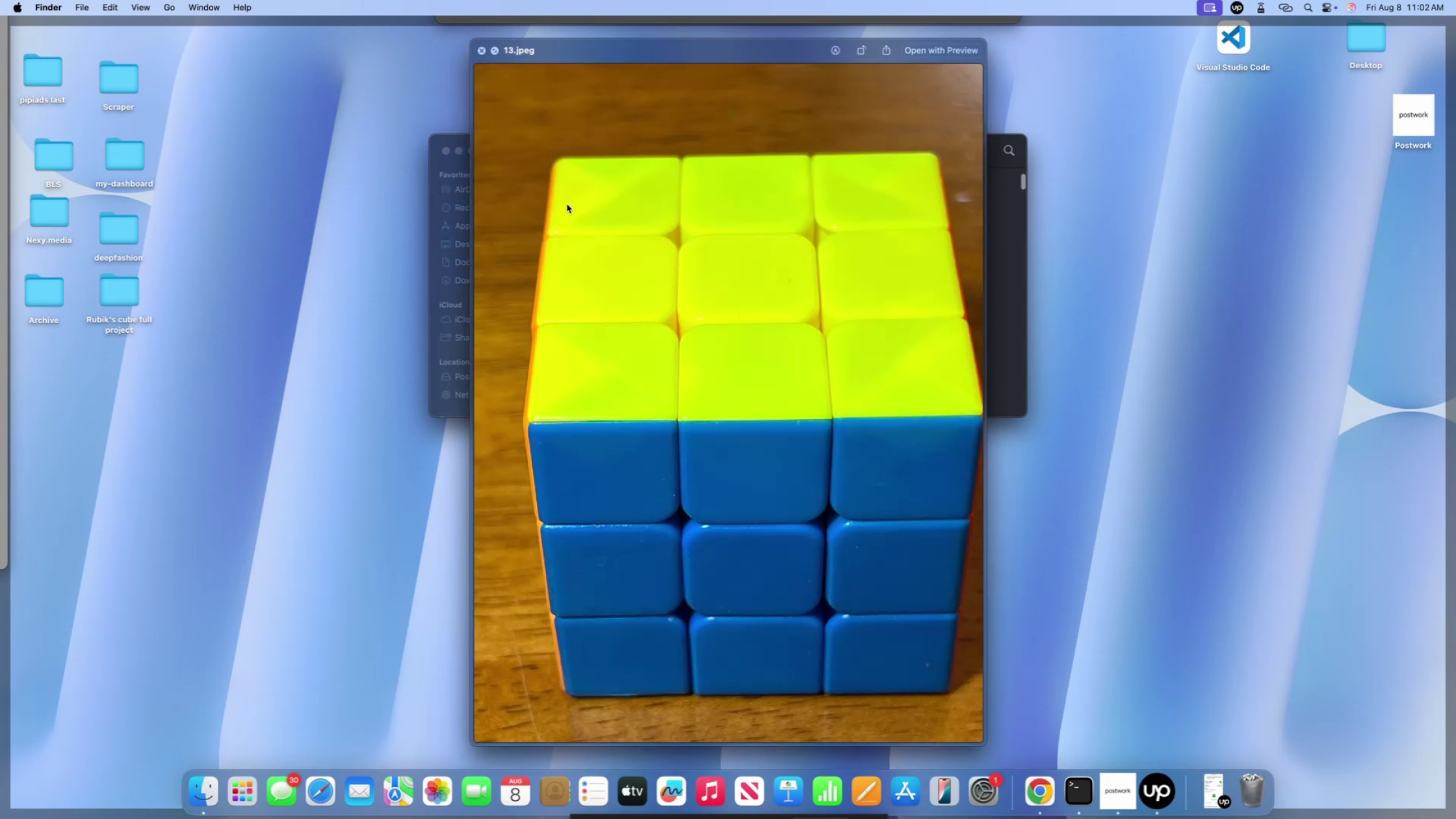 
key(ArrowDown)
 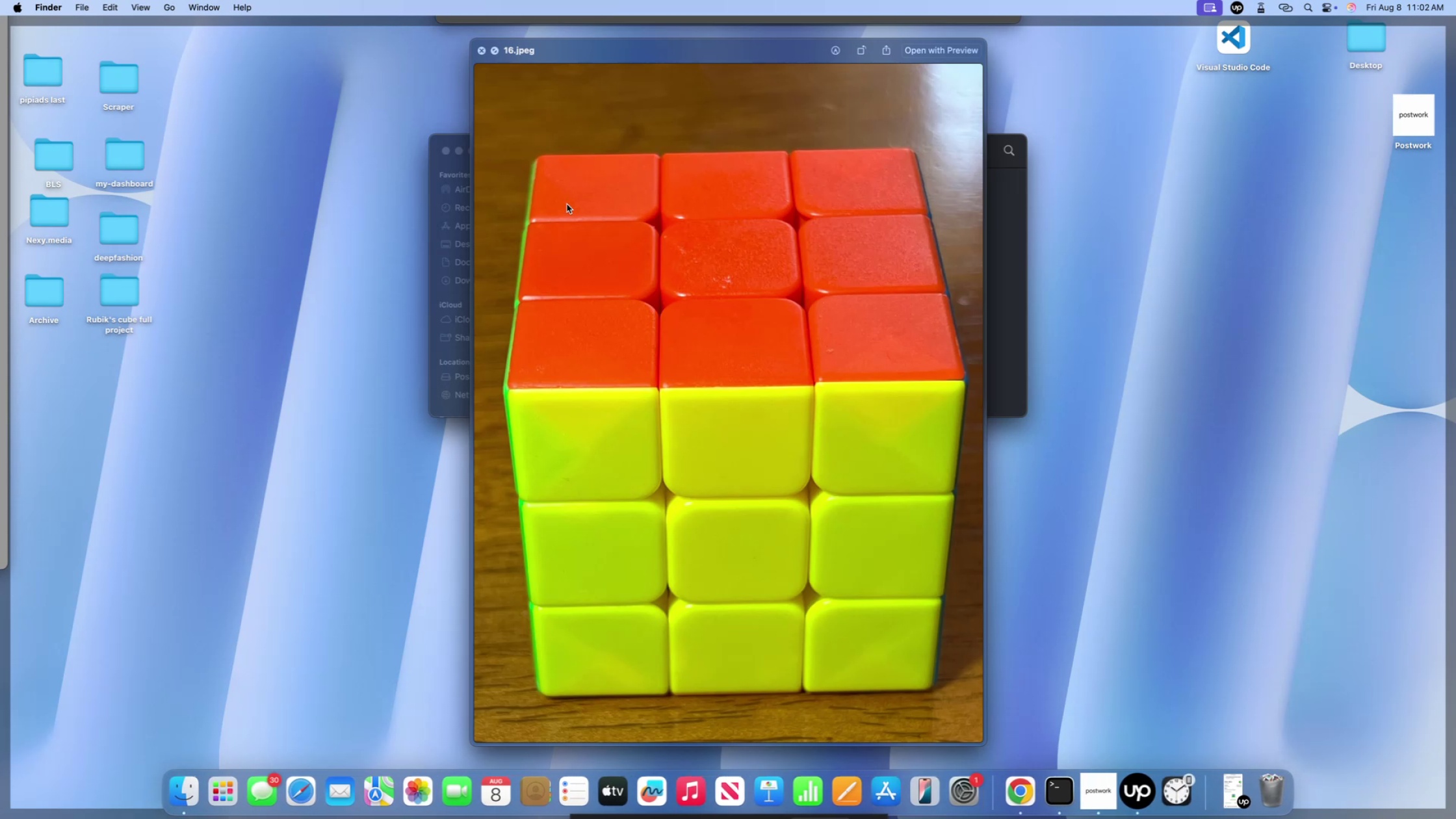 
wait(15.52)
 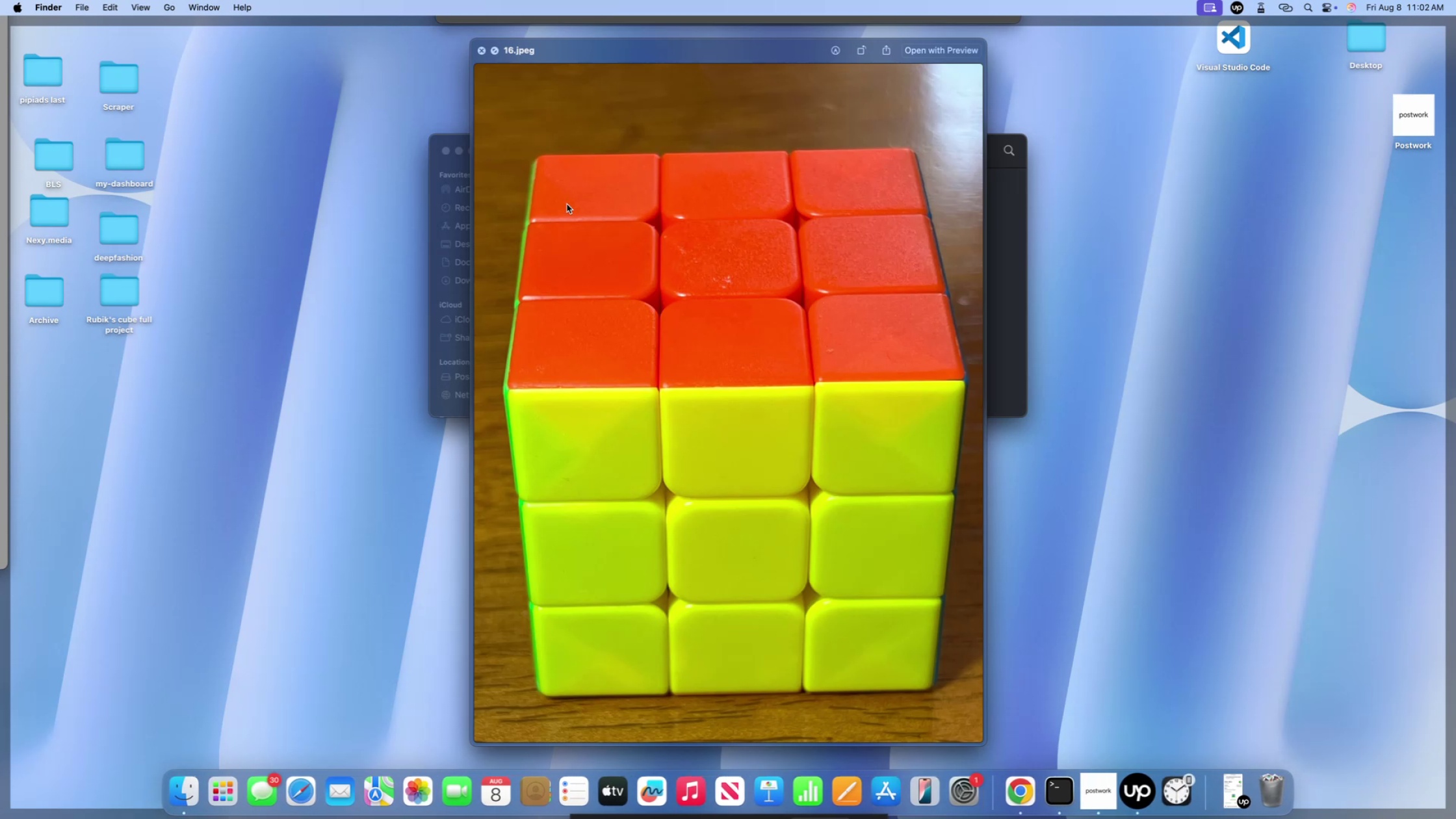 
key(ArrowDown)
 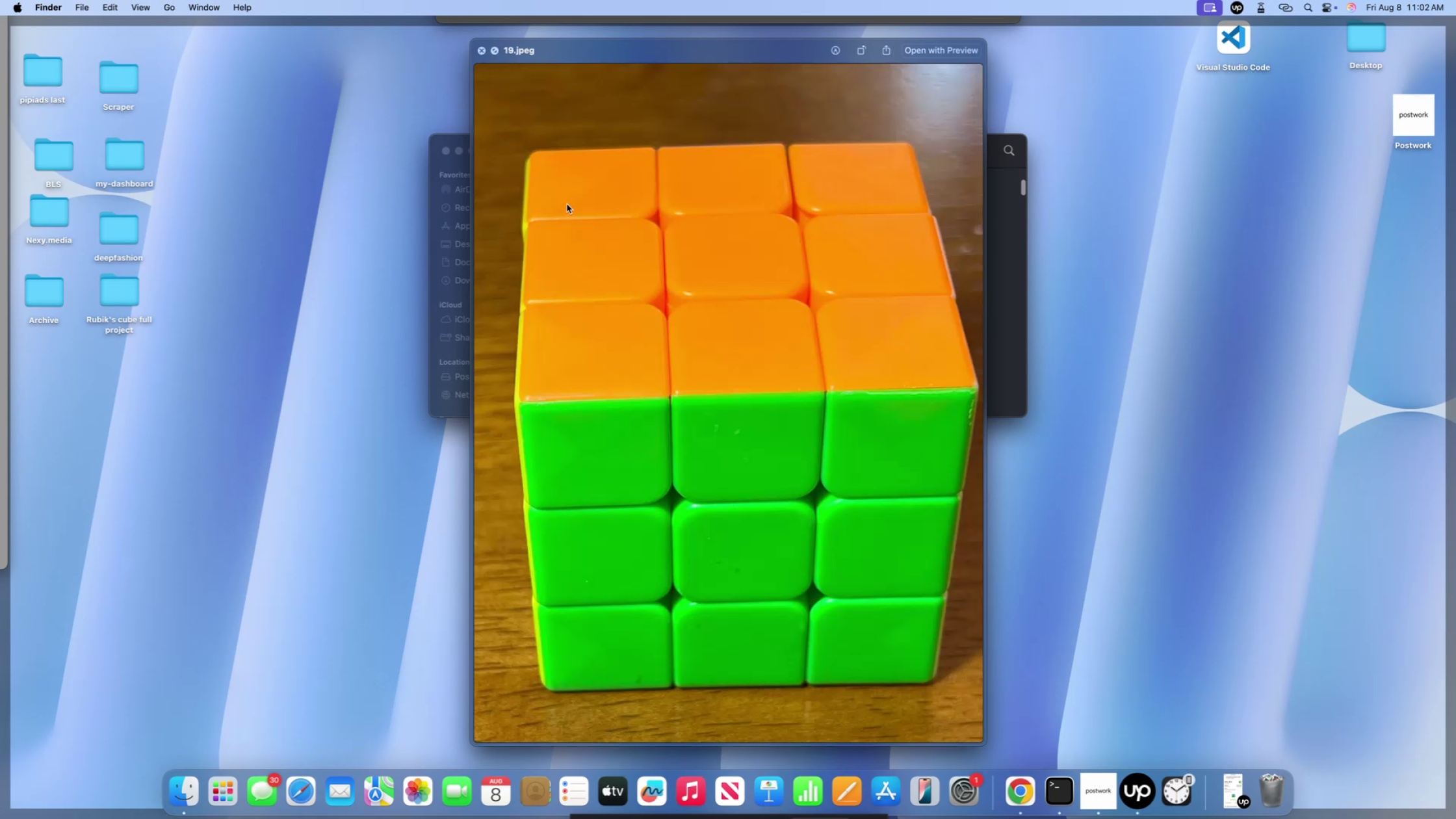 
key(ArrowDown)
 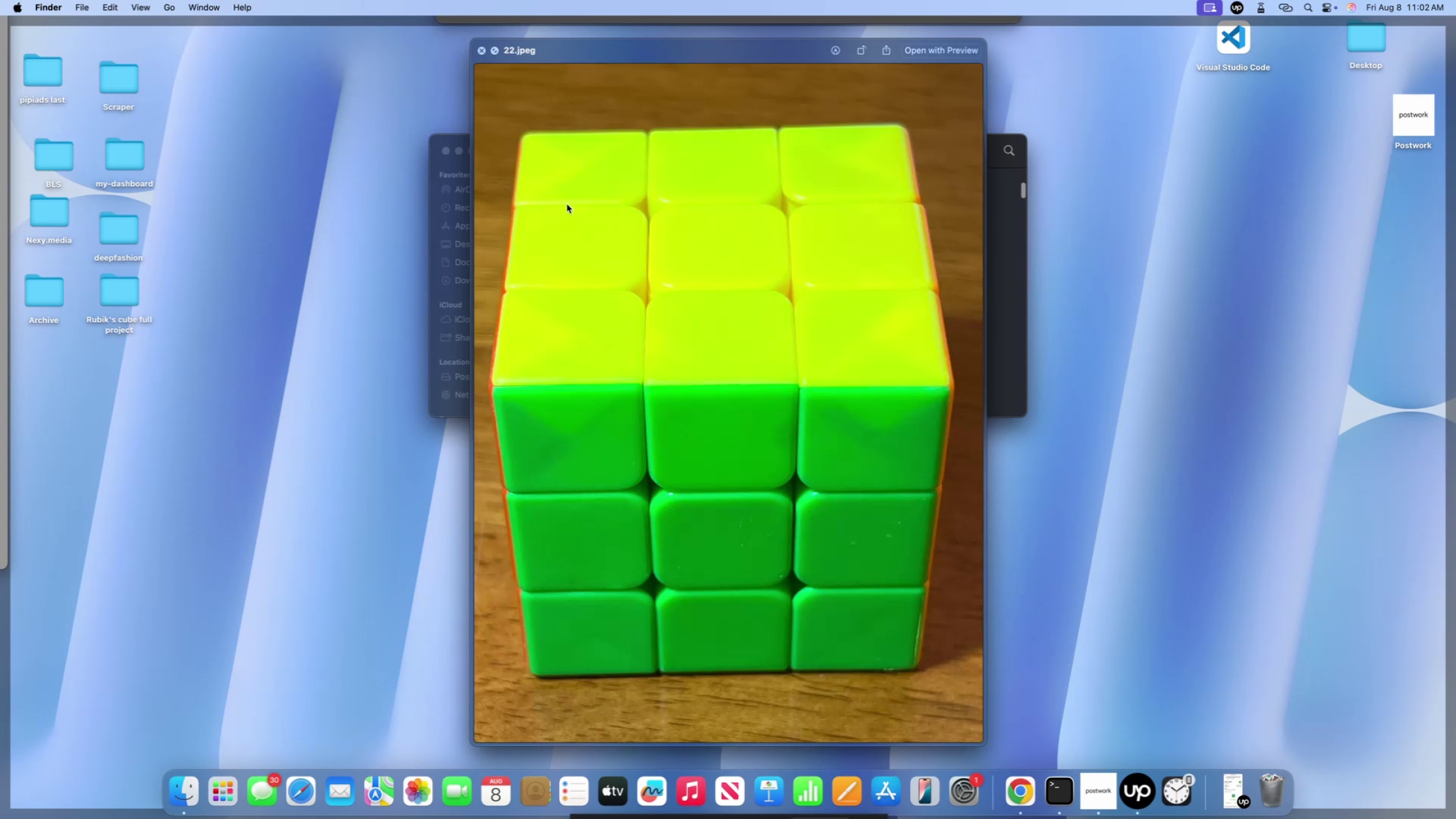 
key(ArrowDown)
 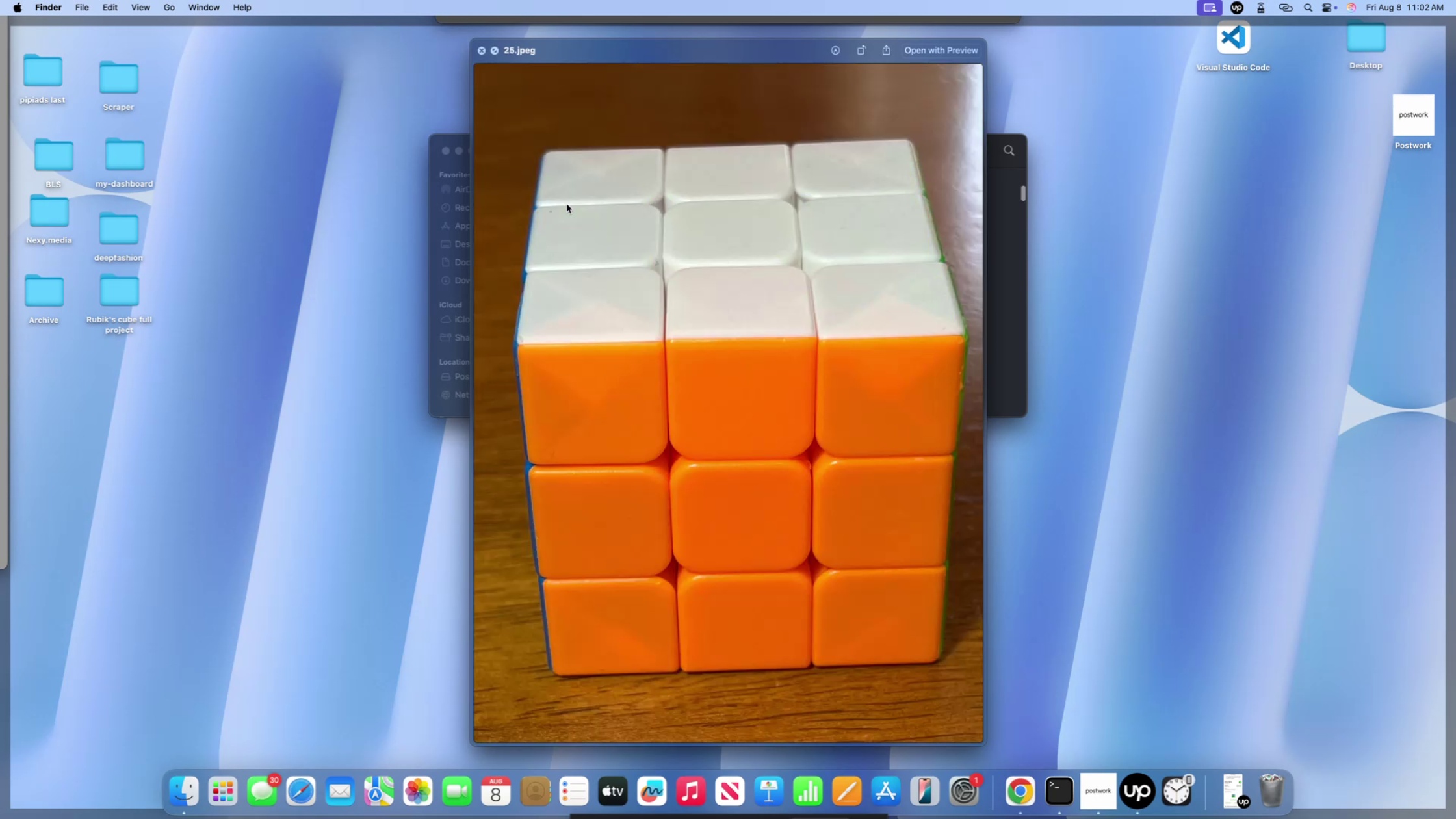 
key(ArrowDown)
 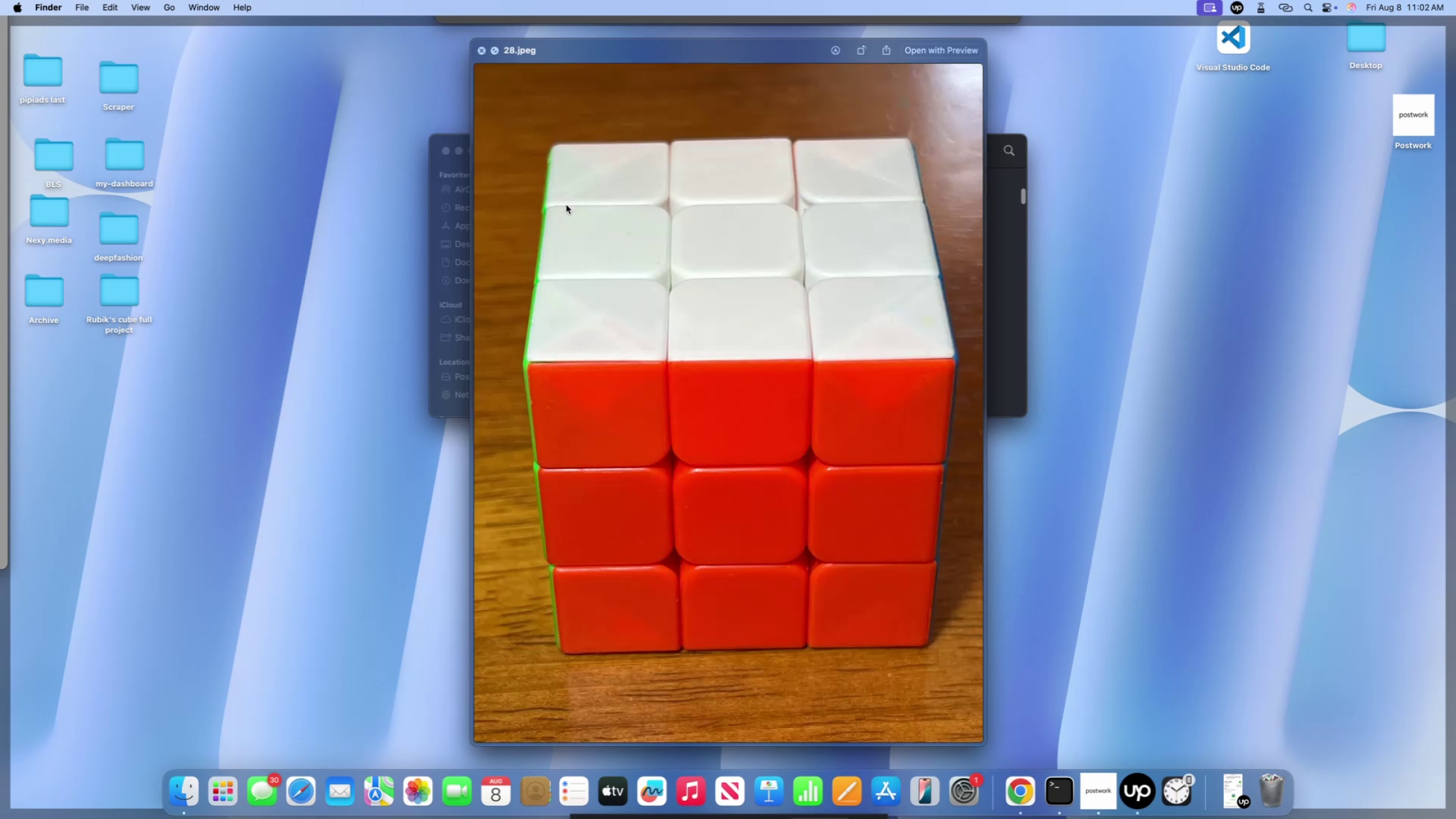 
scroll: coordinate [377, 73], scroll_direction: down, amount: 1.0
 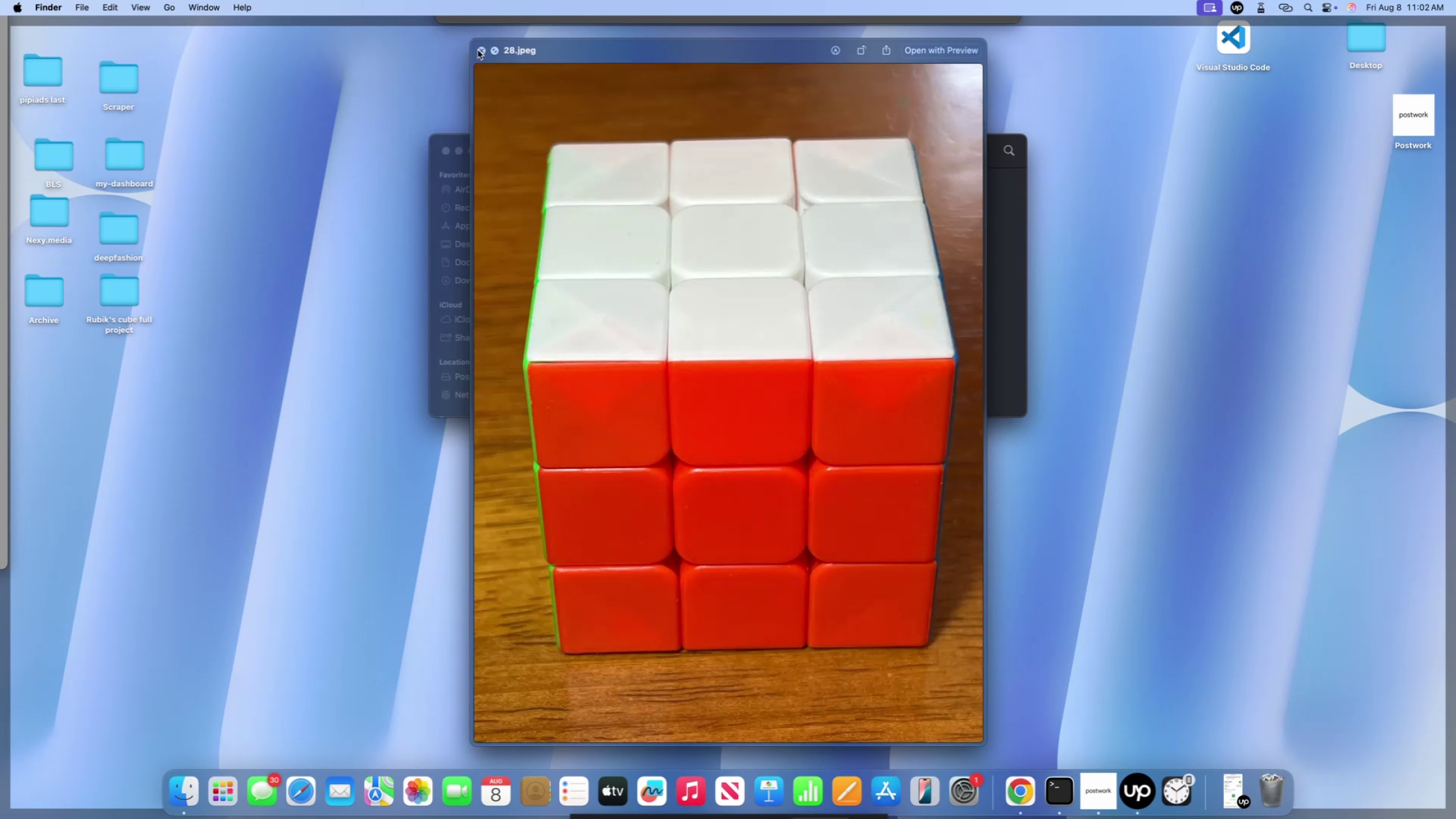 
left_click([478, 50])
 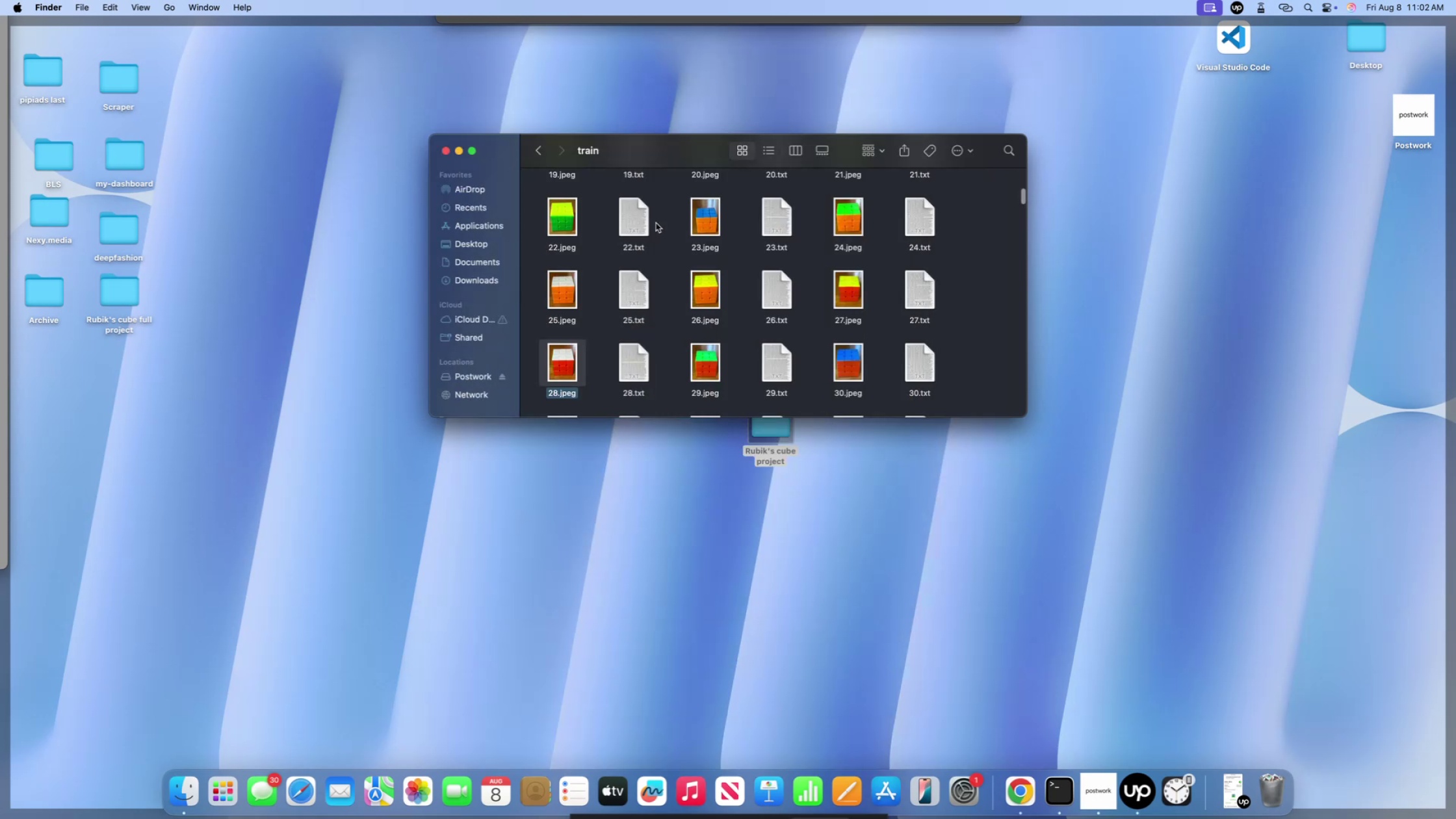 
scroll: coordinate [658, 250], scroll_direction: down, amount: 25.0
 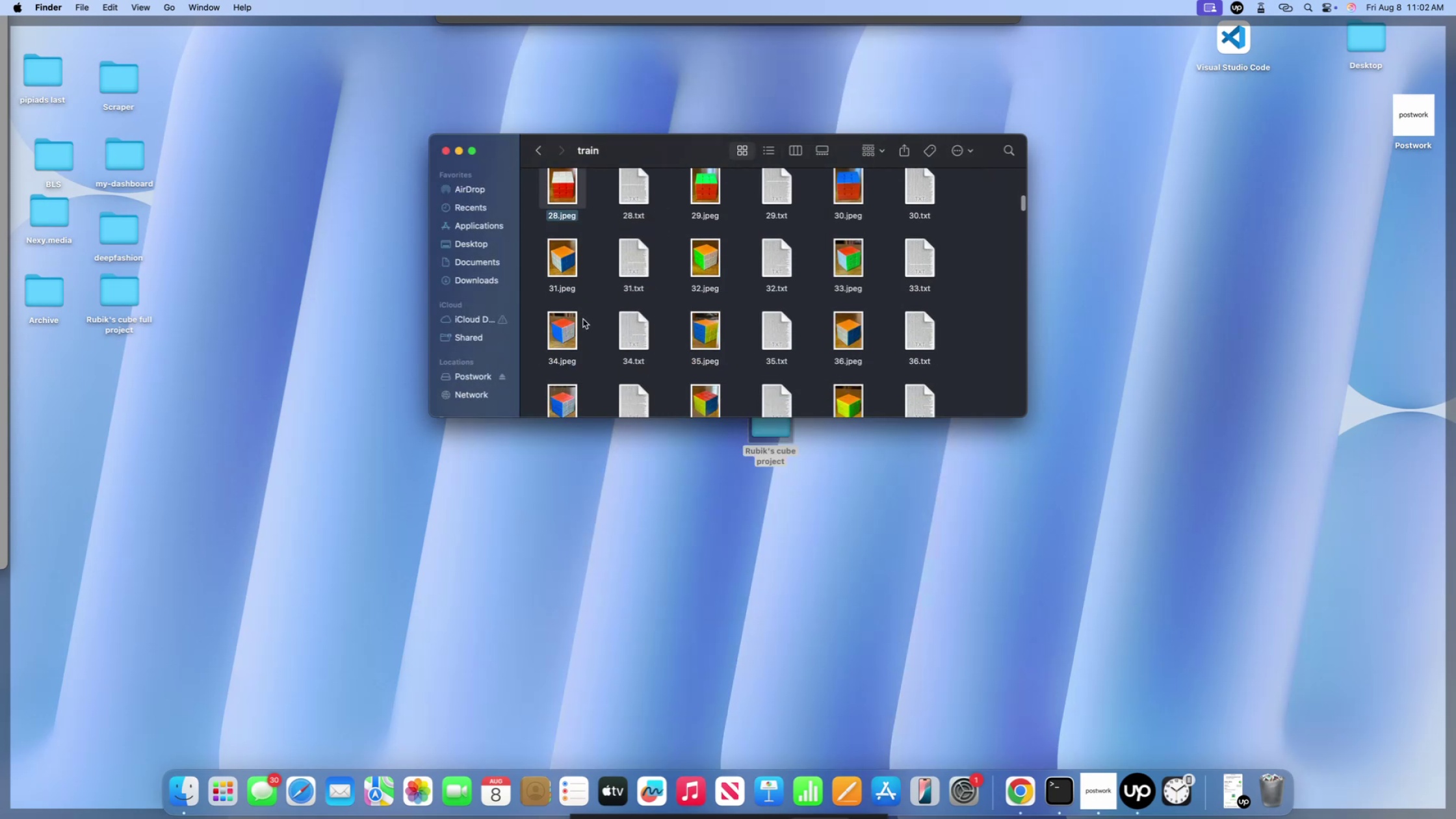 
left_click([558, 324])
 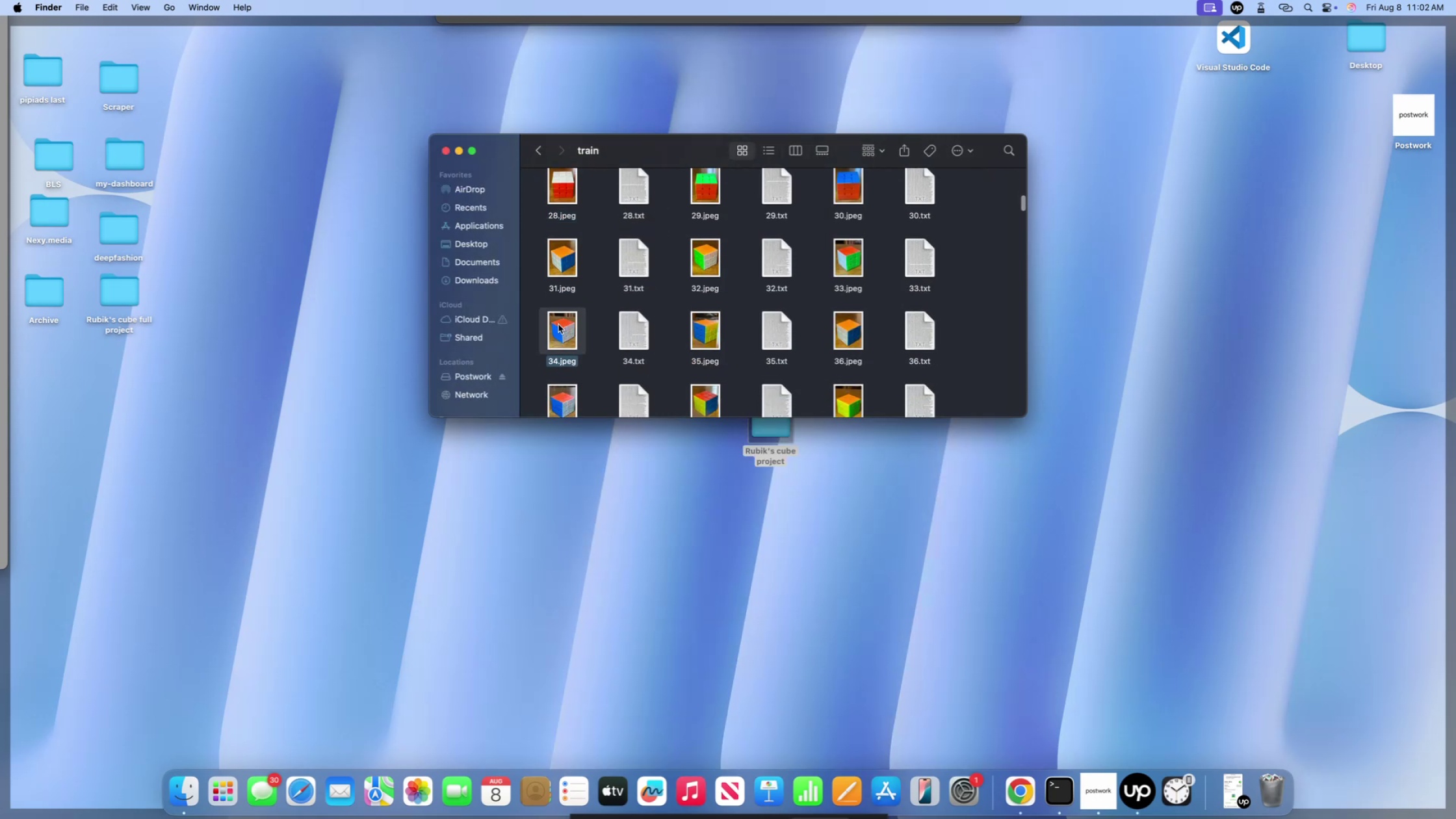 
scroll: coordinate [558, 324], scroll_direction: down, amount: 19.0
 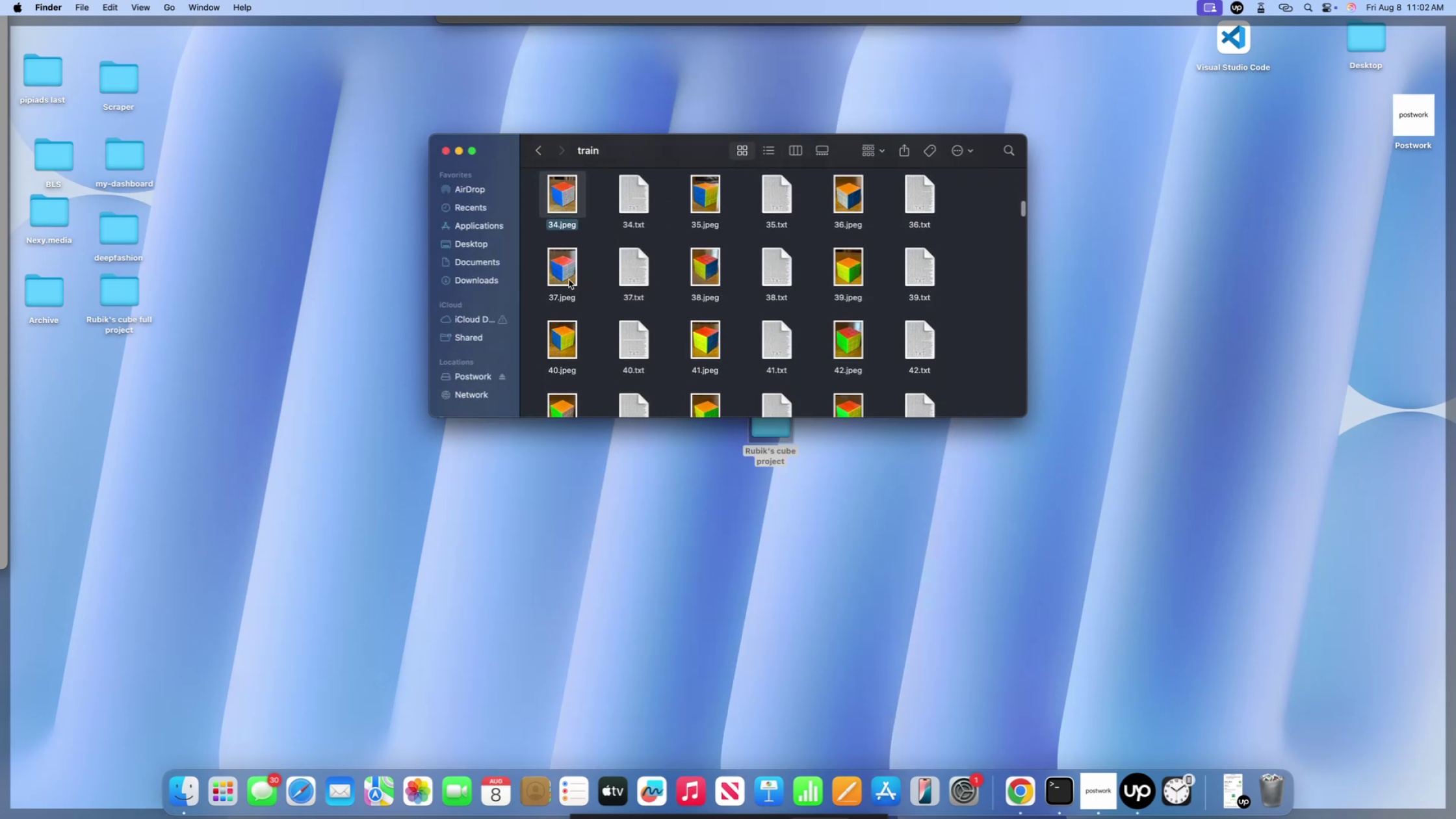 
left_click([569, 280])
 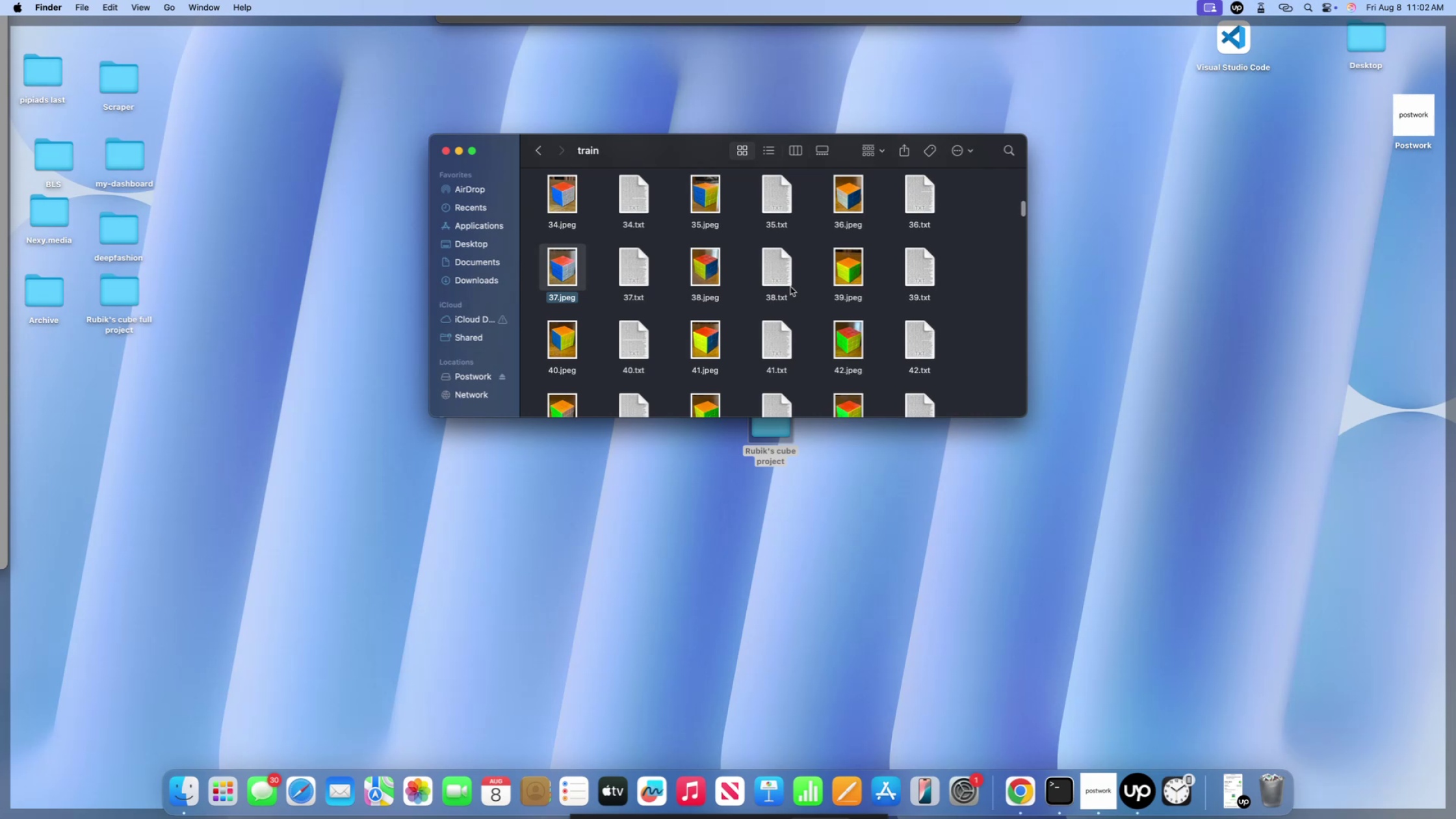 
scroll: coordinate [725, 229], scroll_direction: up, amount: 427.0
 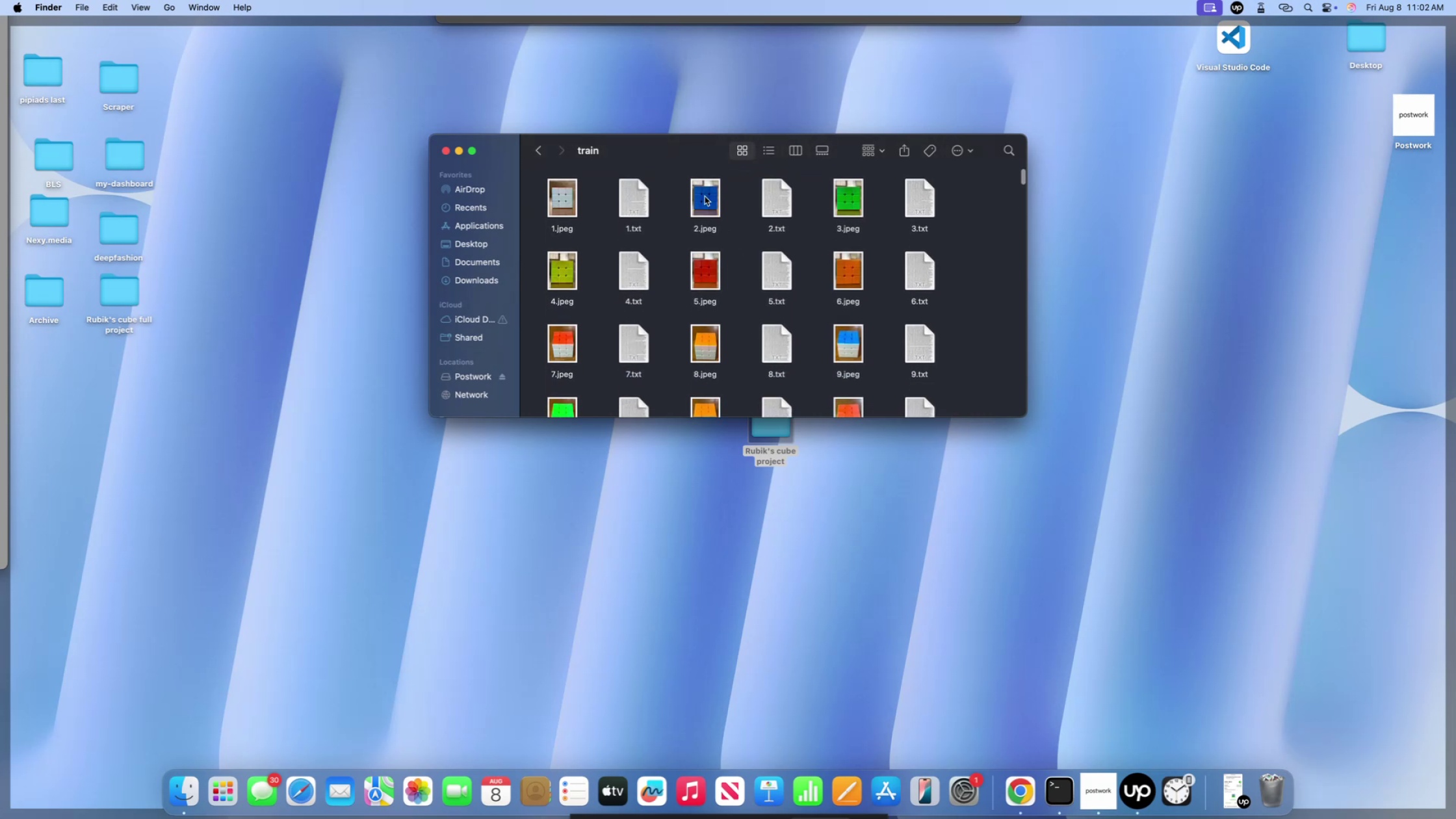 
left_click([705, 196])
 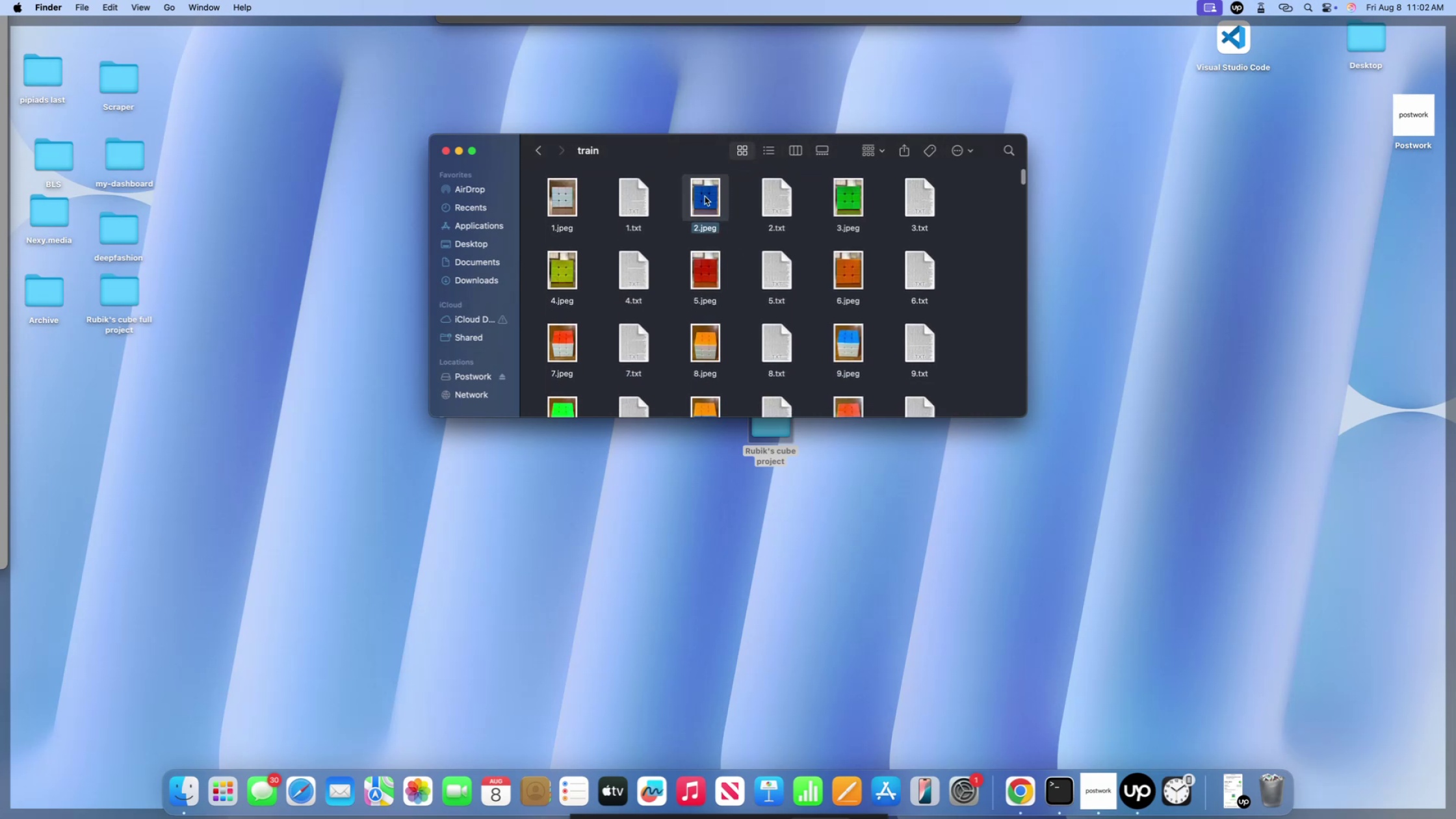 
key(Space)
 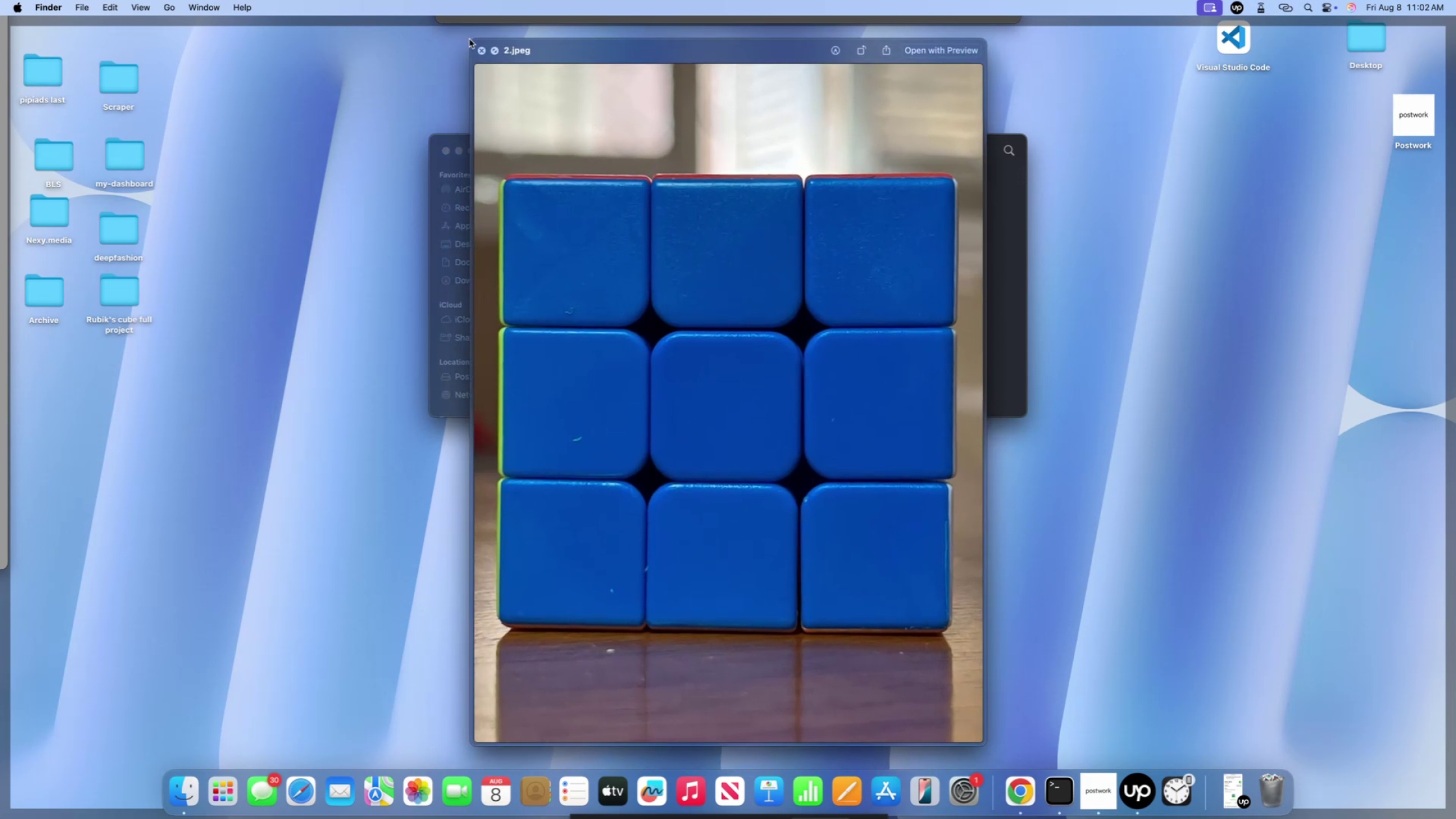 
left_click([479, 48])
 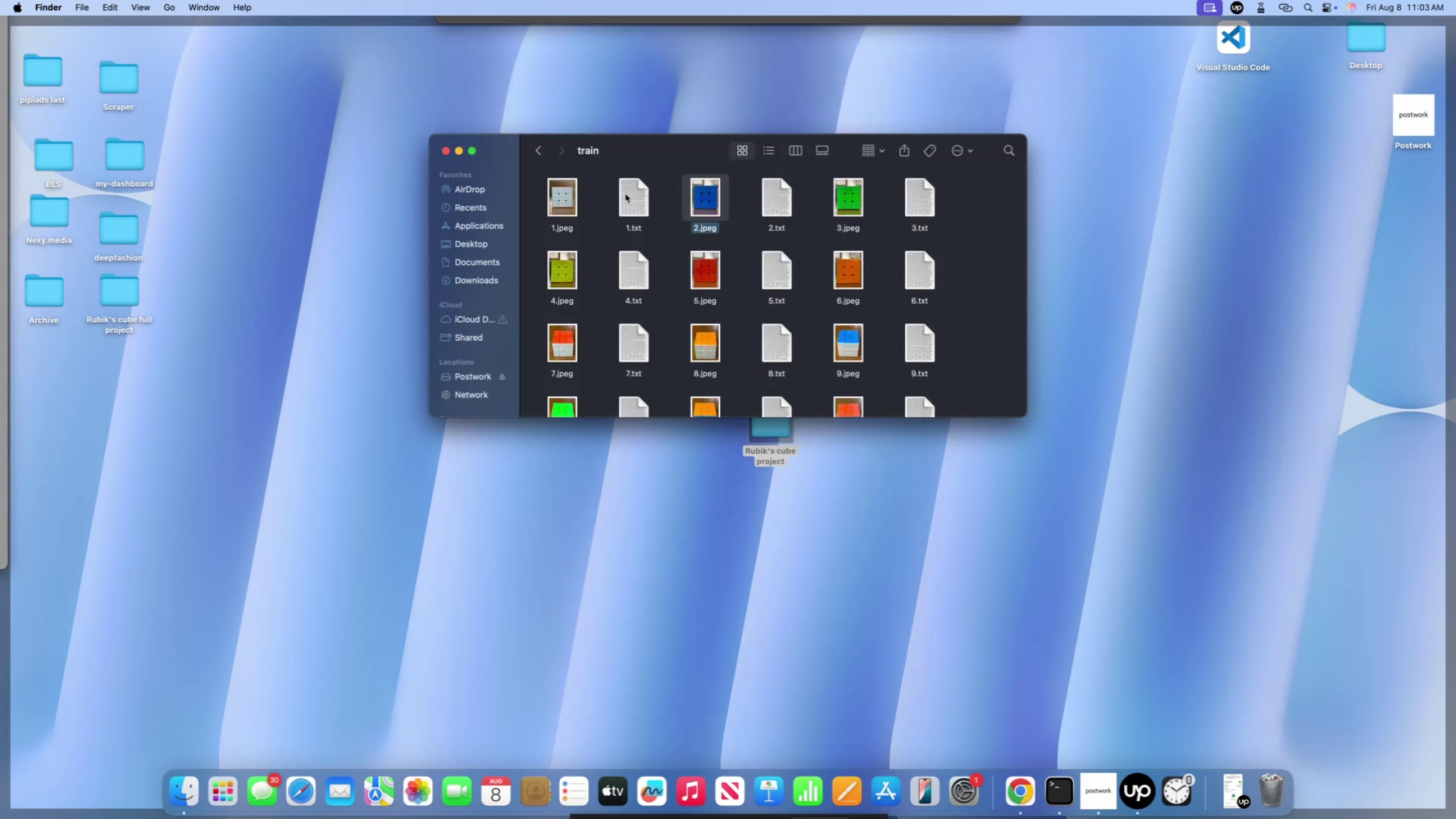 
double_click([625, 194])
 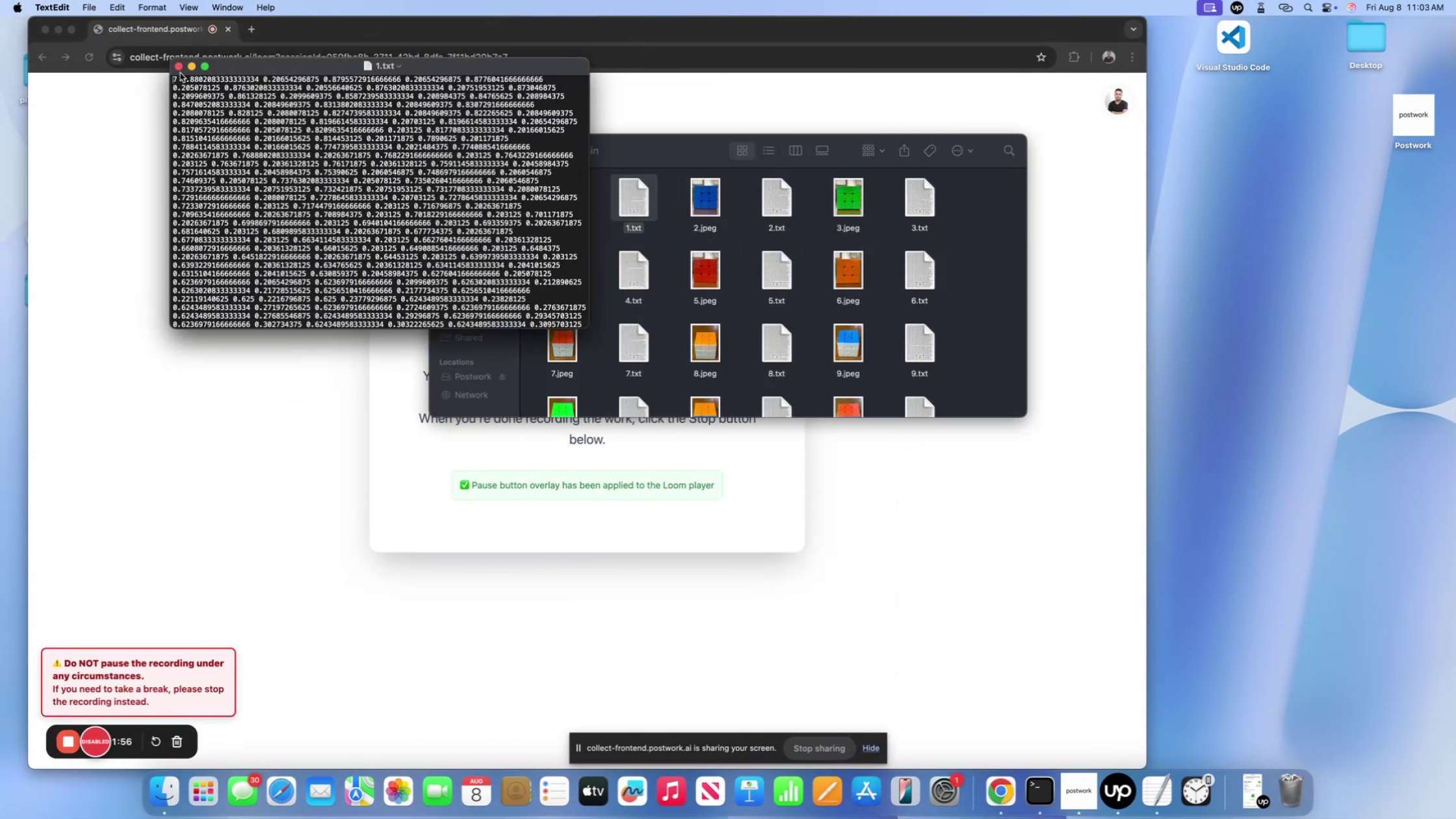 
left_click([179, 69])
 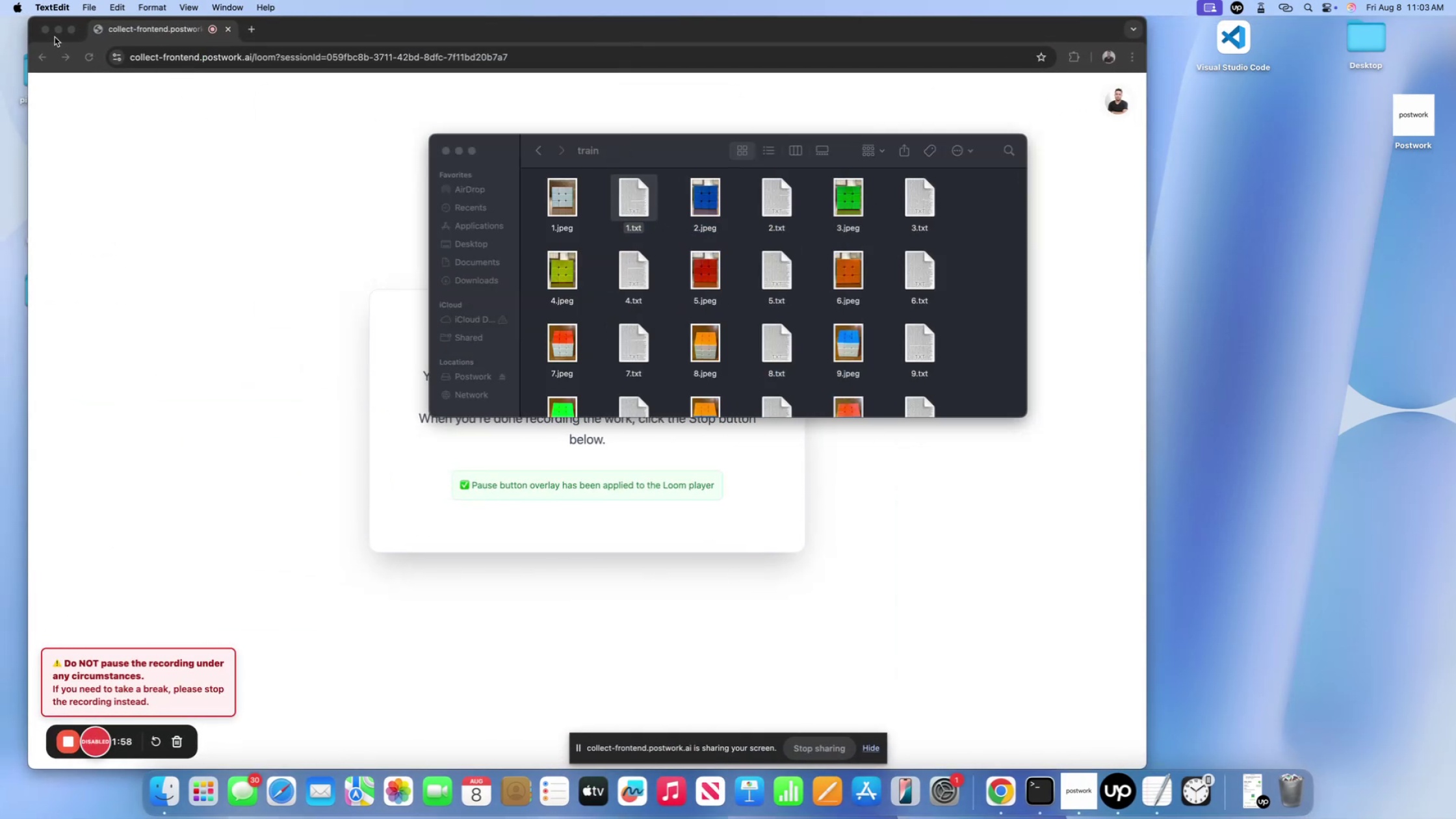 
left_click([56, 32])
 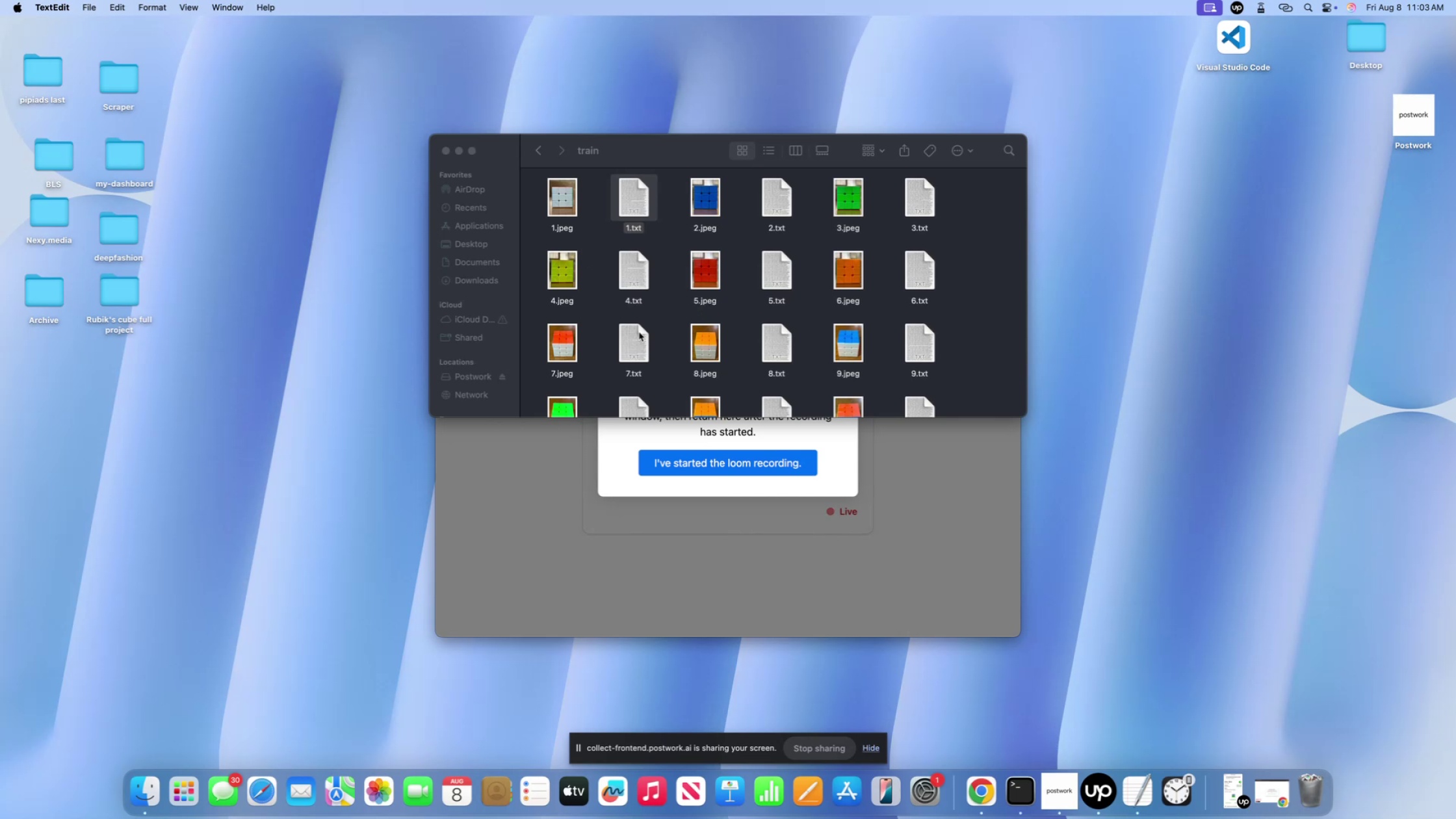 
left_click([692, 433])
 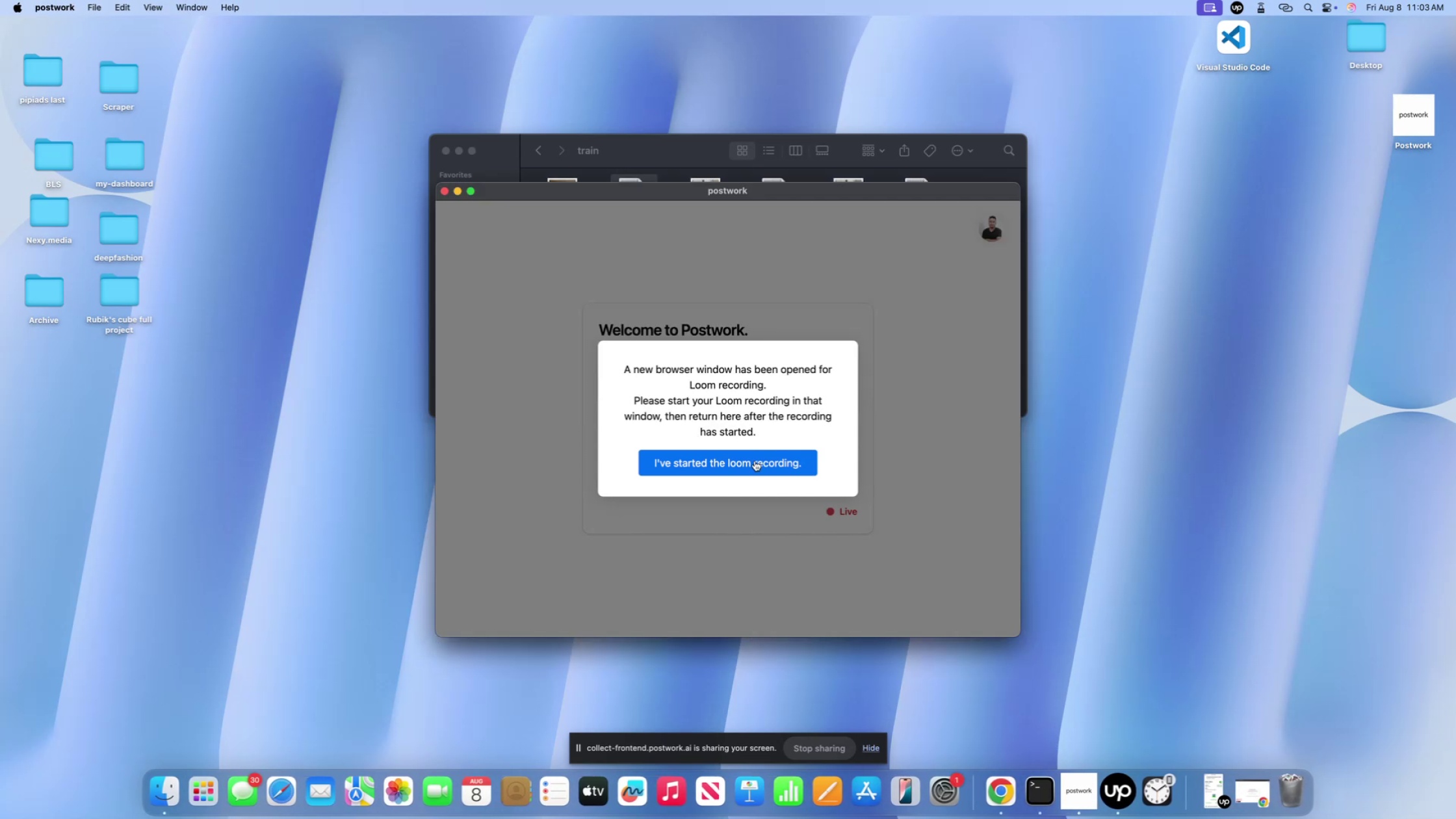 
left_click([755, 461])
 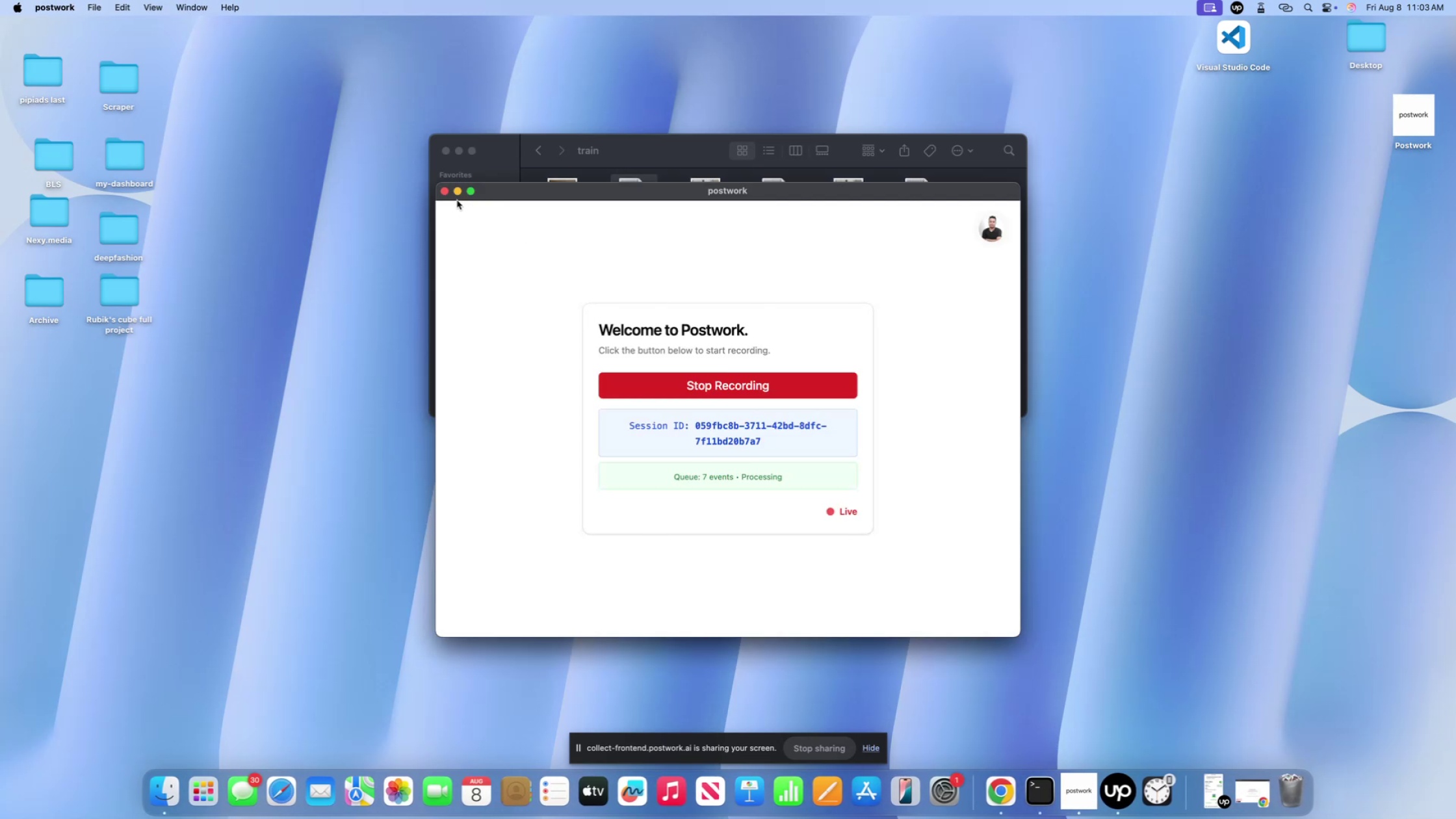 
left_click([457, 194])
 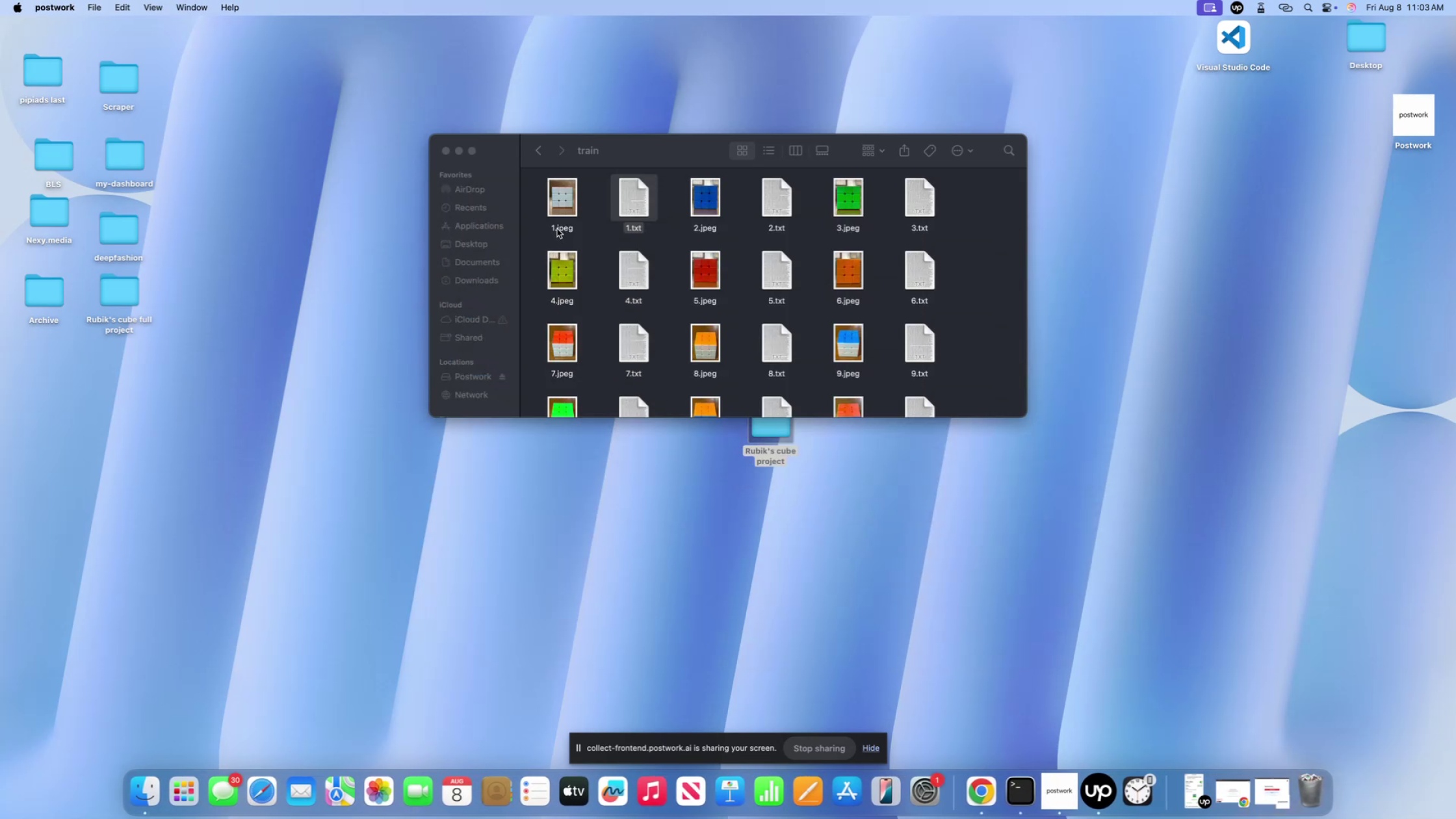 
left_click([562, 196])
 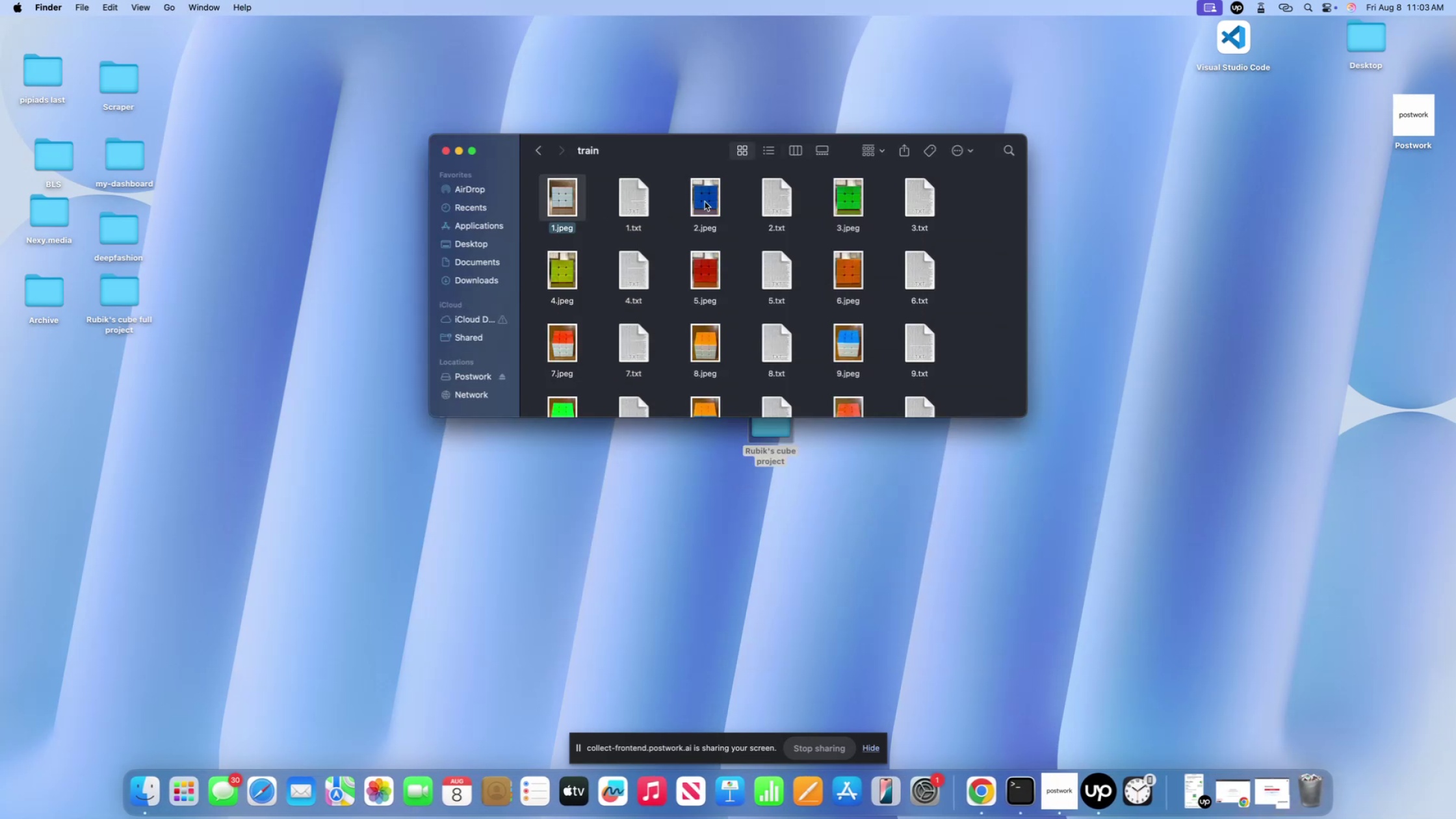 
double_click([705, 202])
 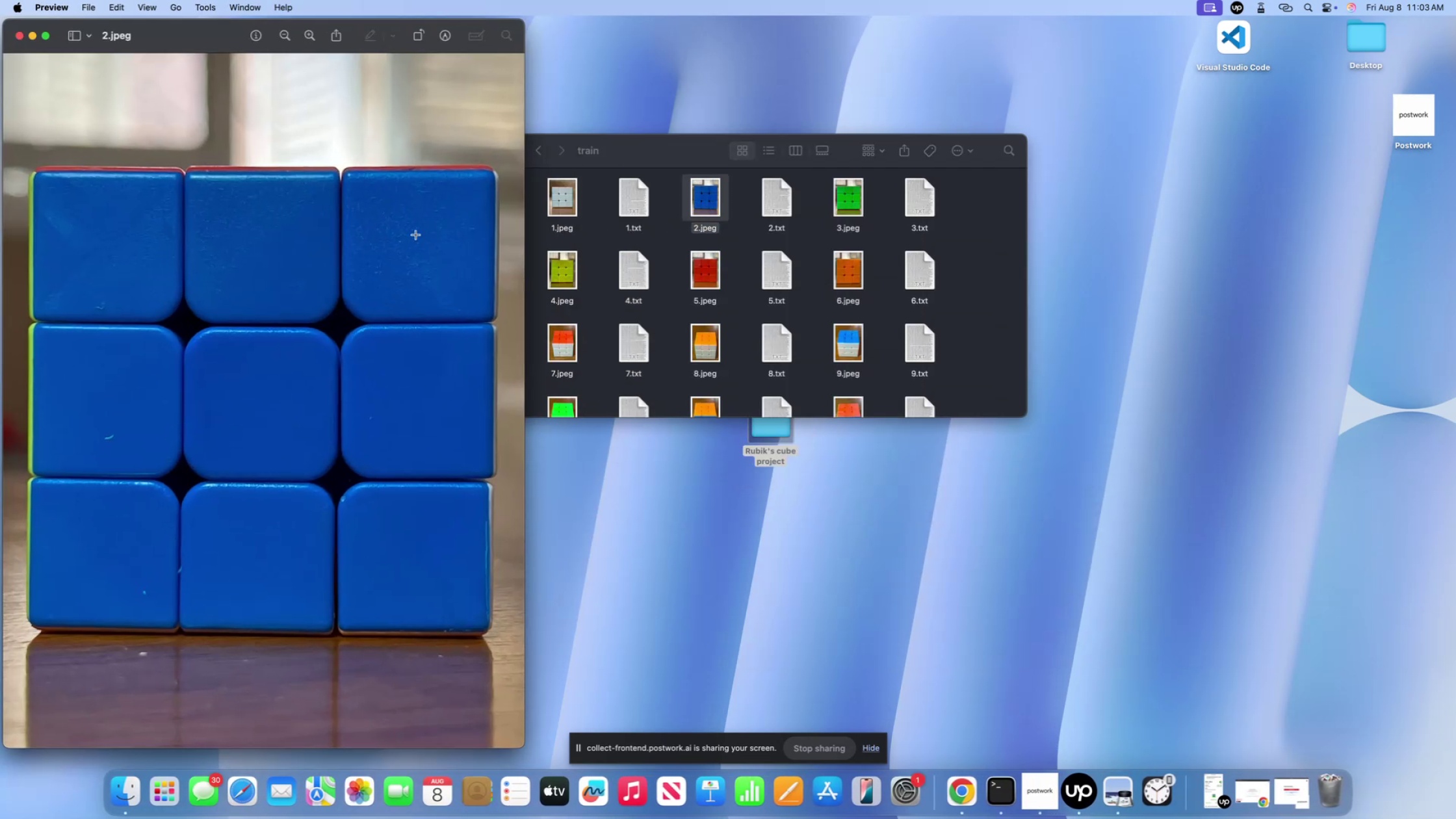 
key(ArrowDown)
 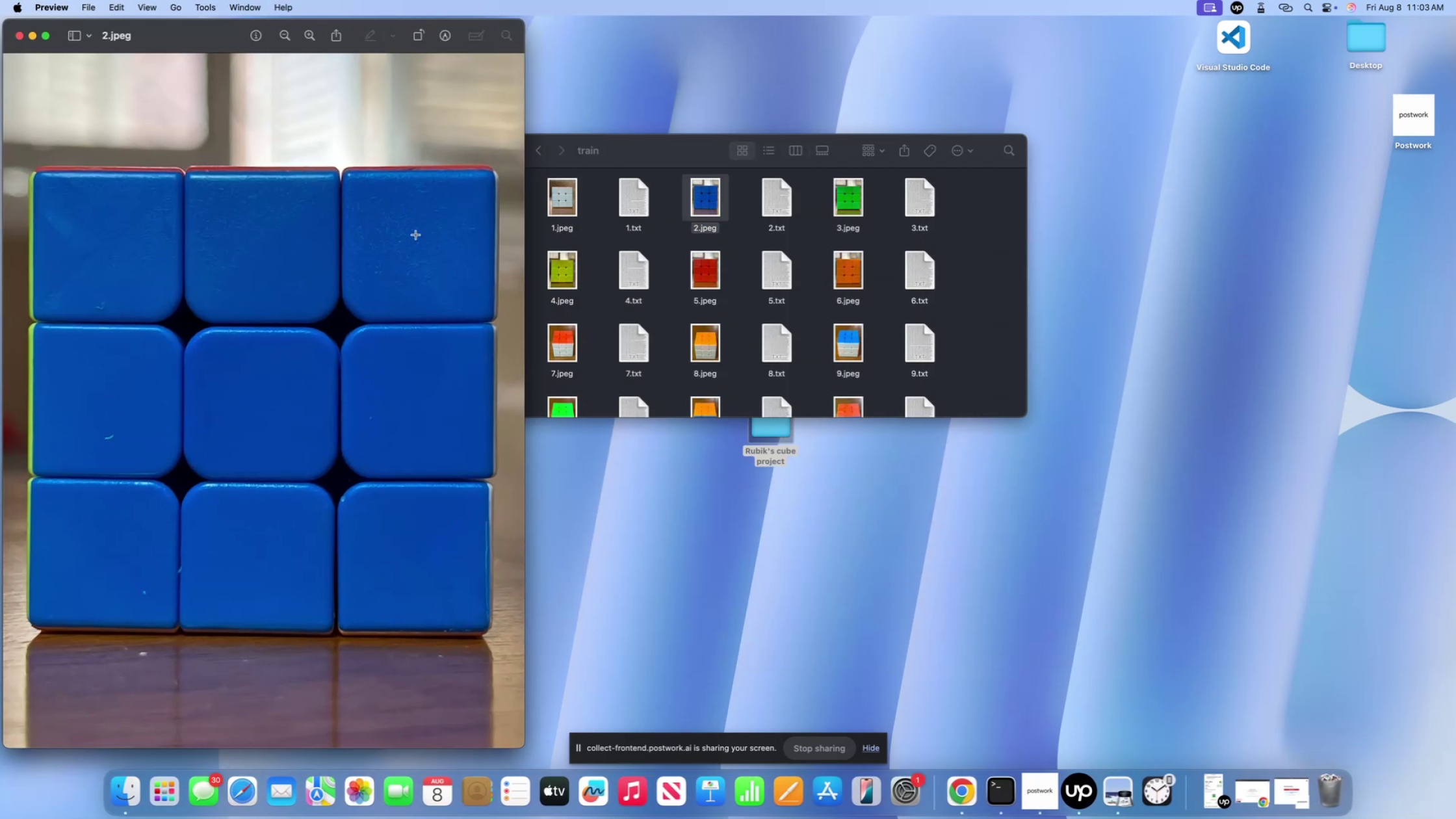 
key(ArrowUp)
 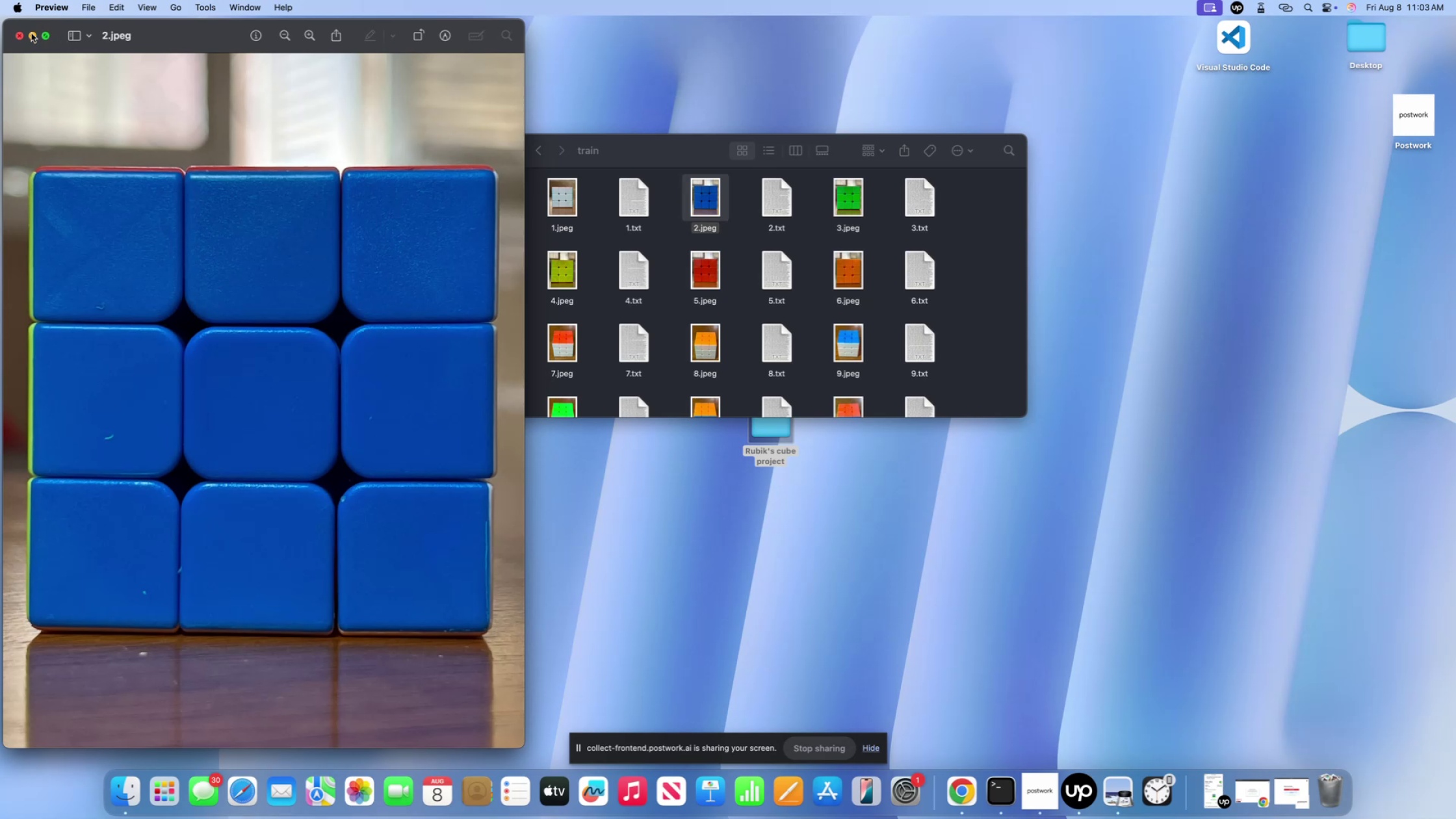 
left_click([23, 36])
 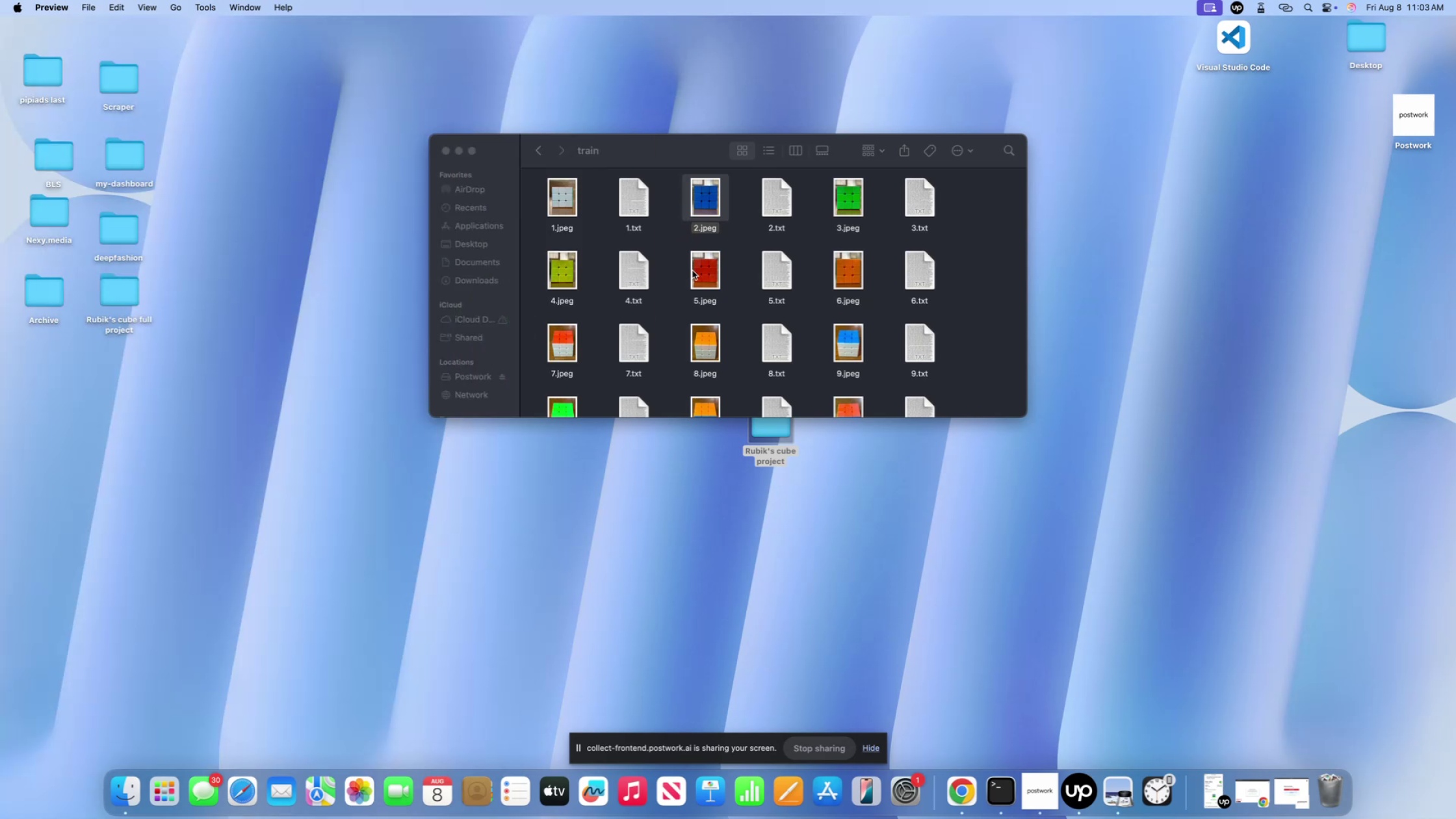 
left_click([694, 275])
 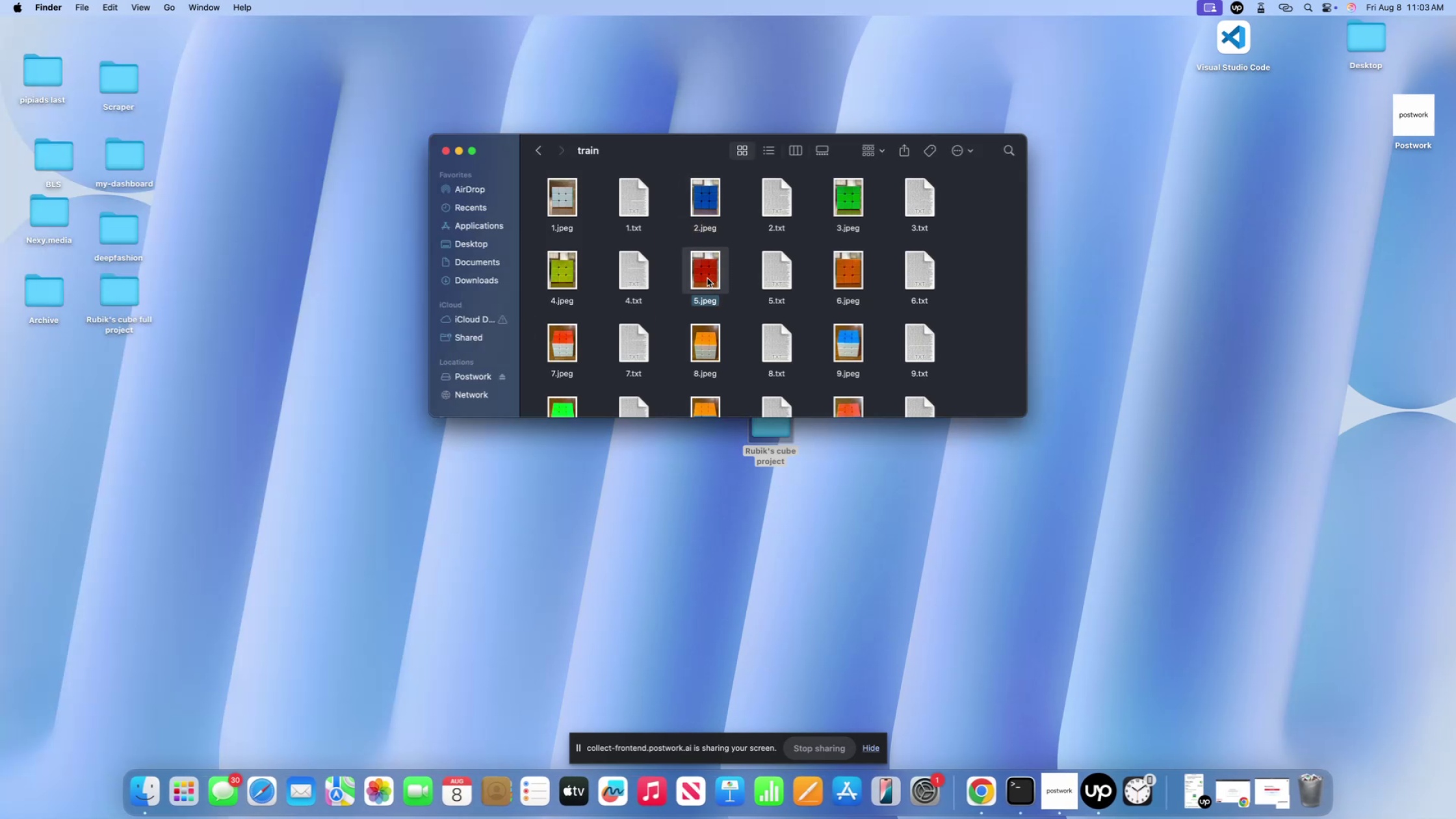 
key(Space)
 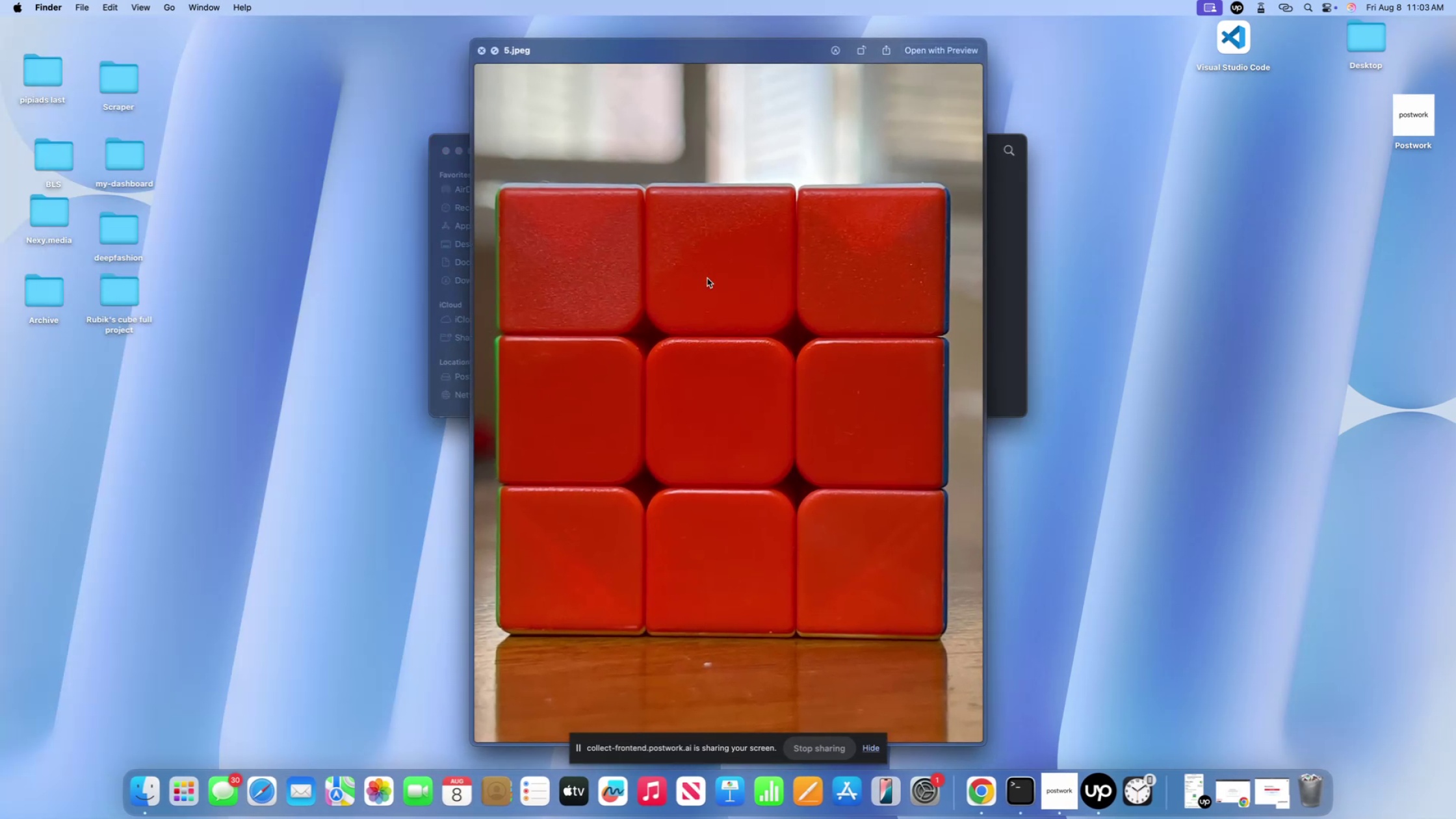 
key(ArrowDown)
 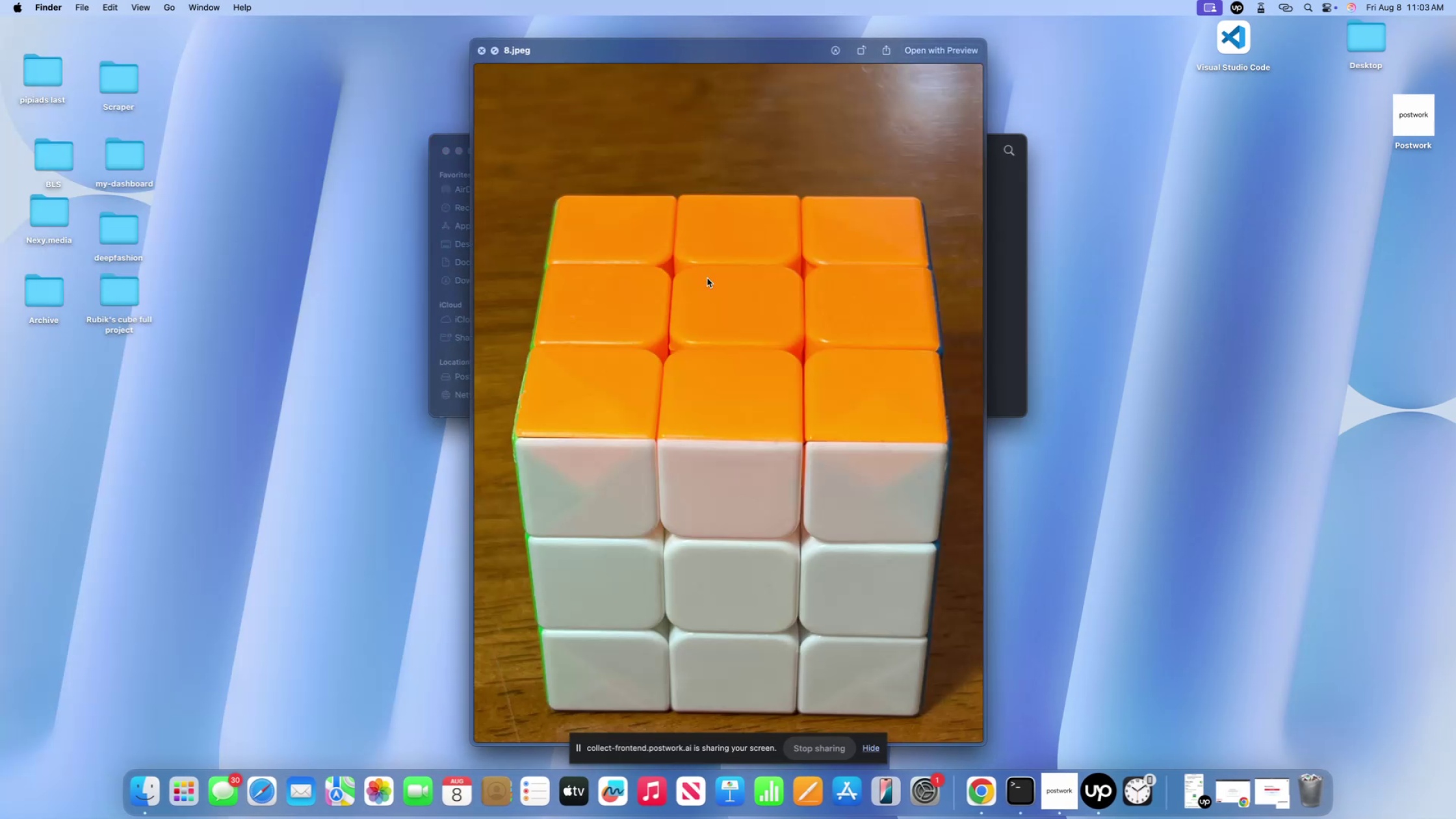 
key(ArrowDown)
 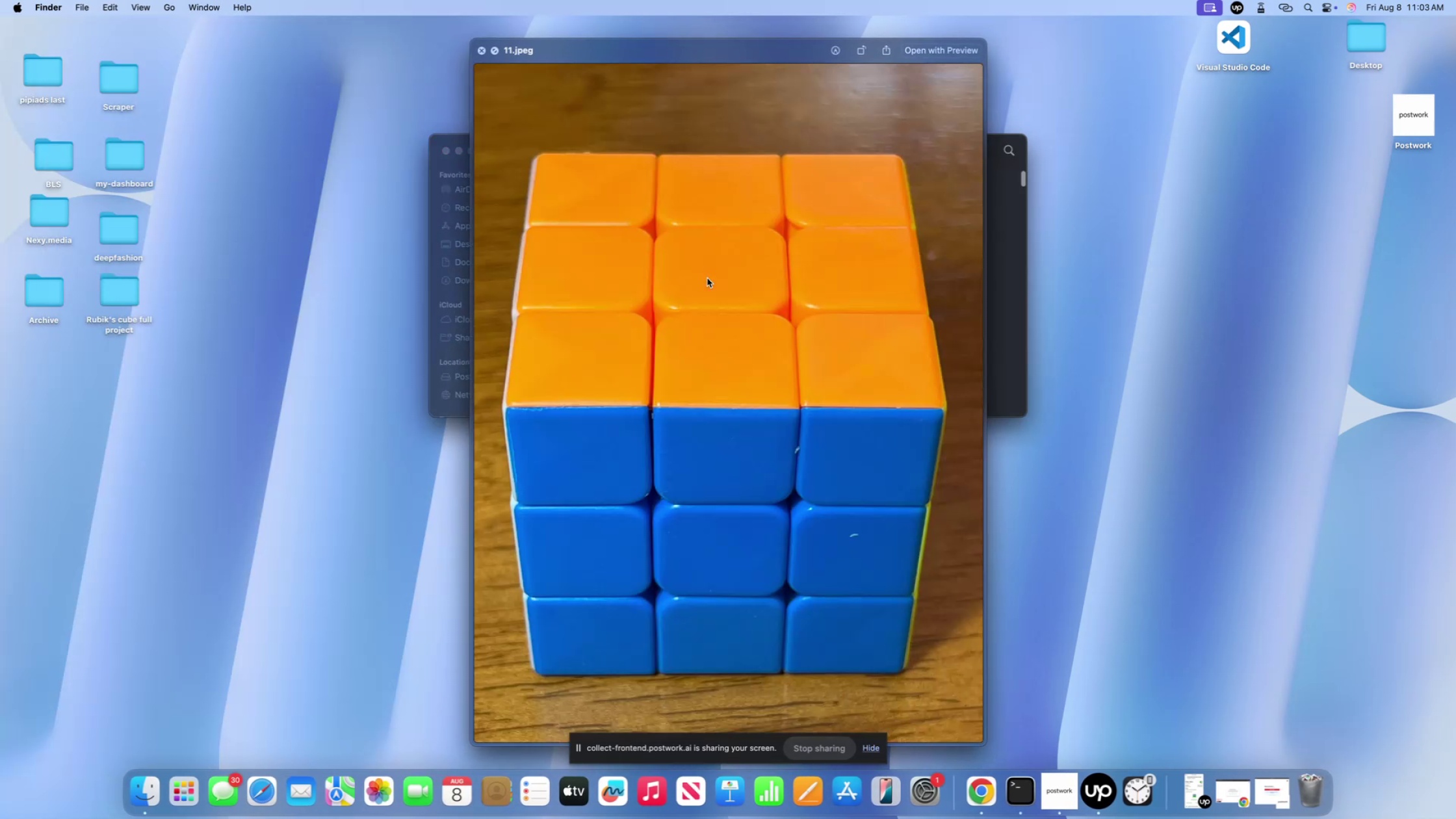 
key(ArrowDown)
 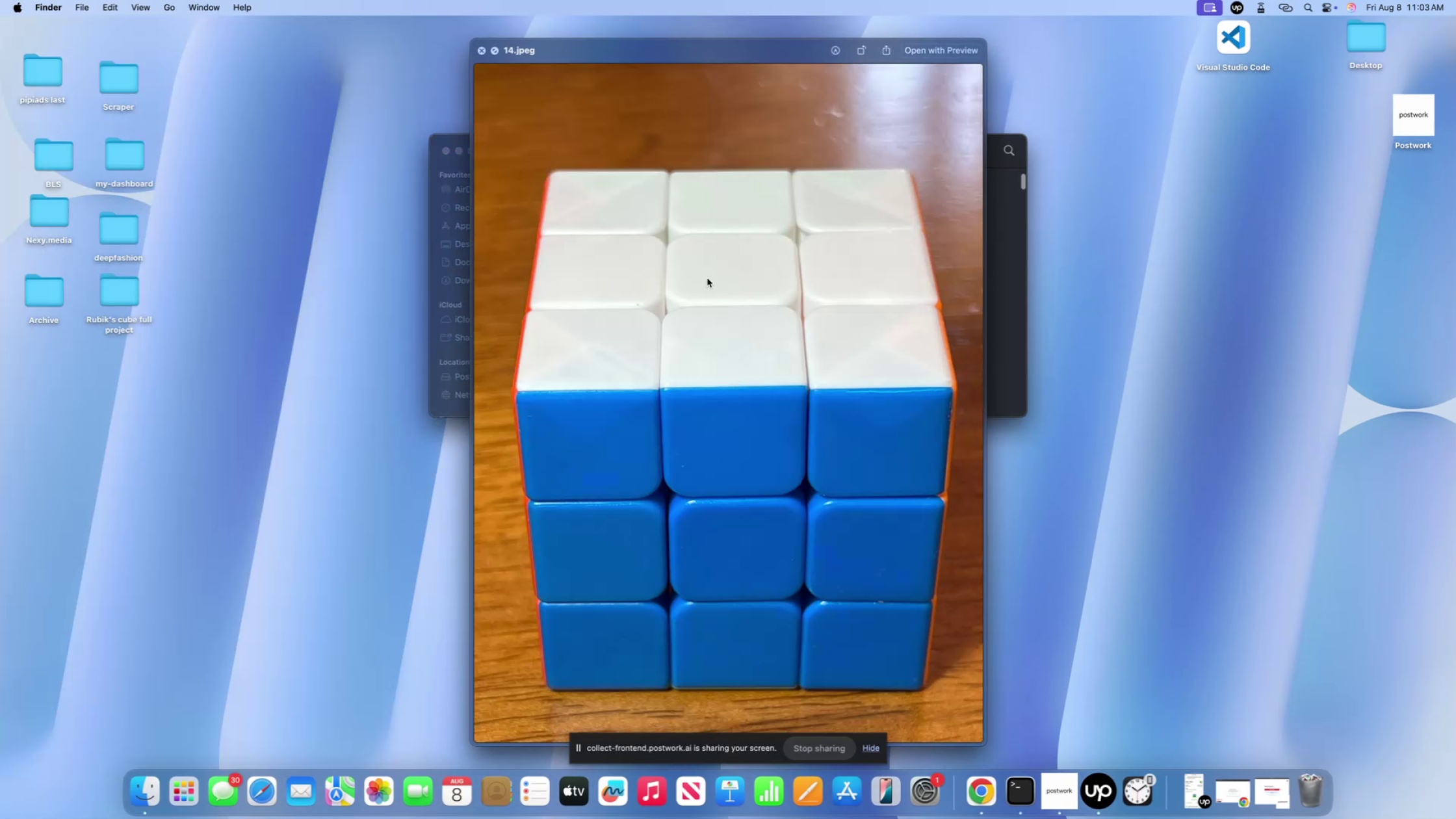 
key(ArrowDown)
 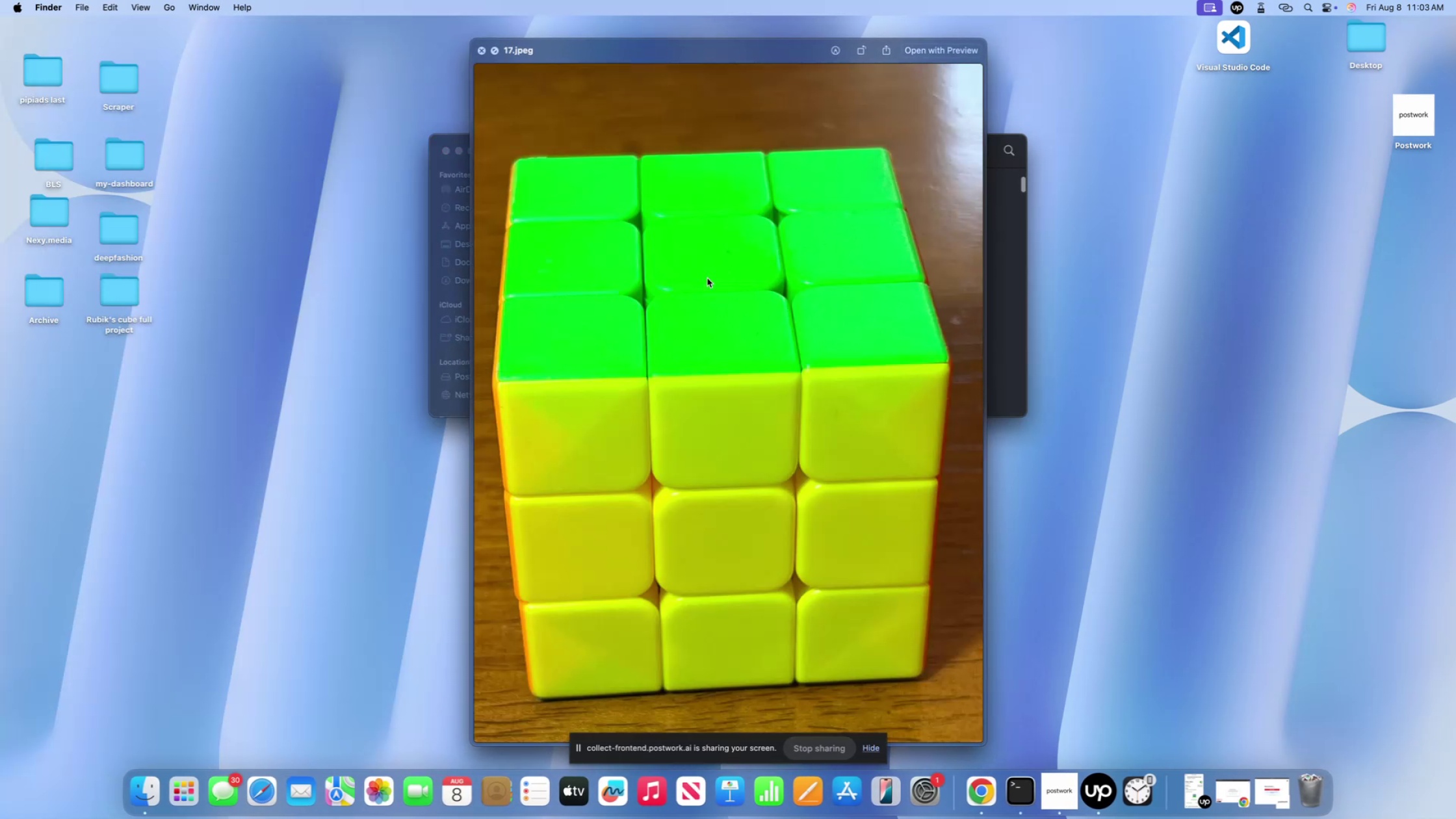 
key(ArrowDown)
 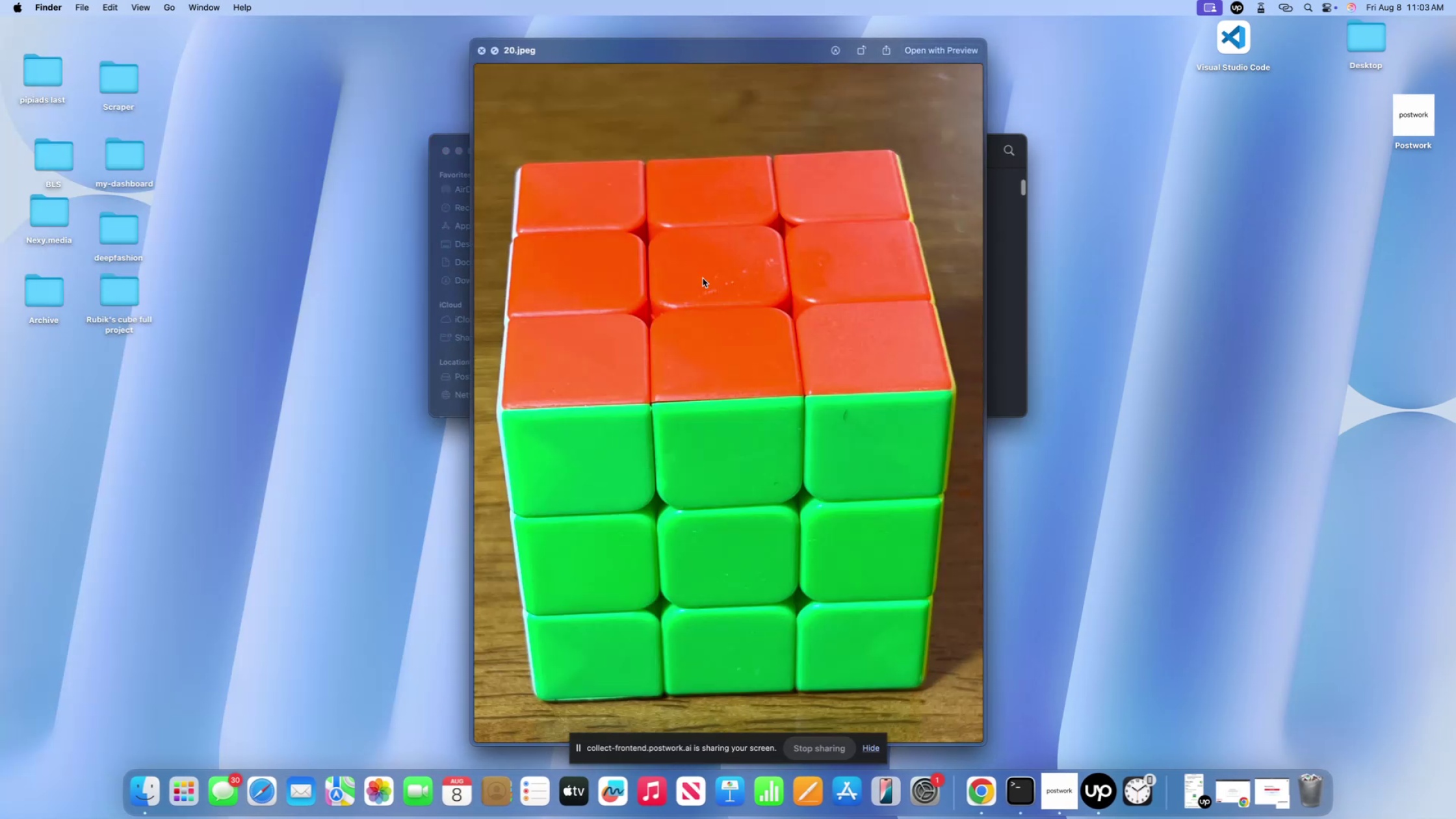 
key(ArrowDown)
 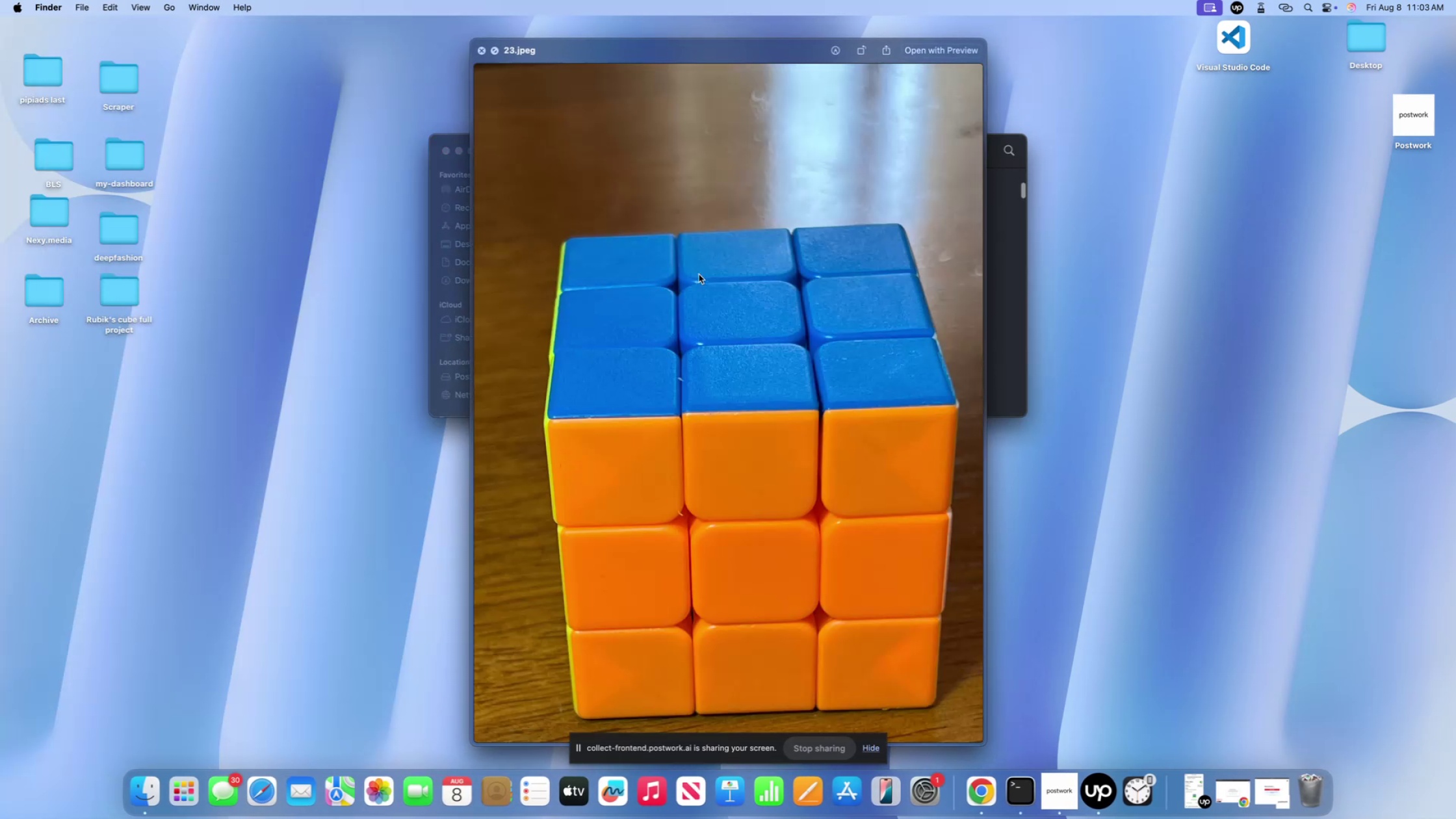 
key(ArrowDown)
 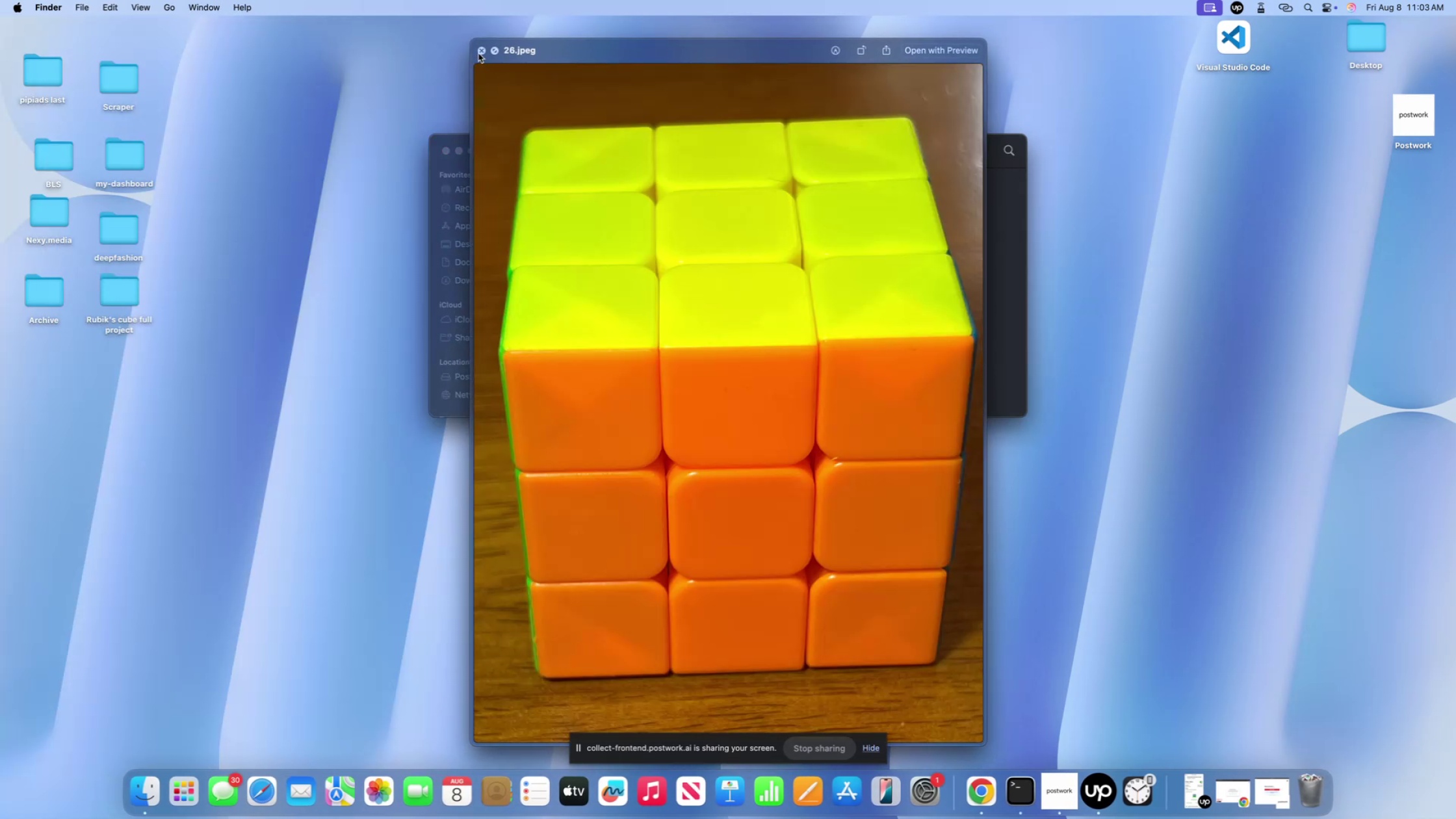 
left_click([478, 52])
 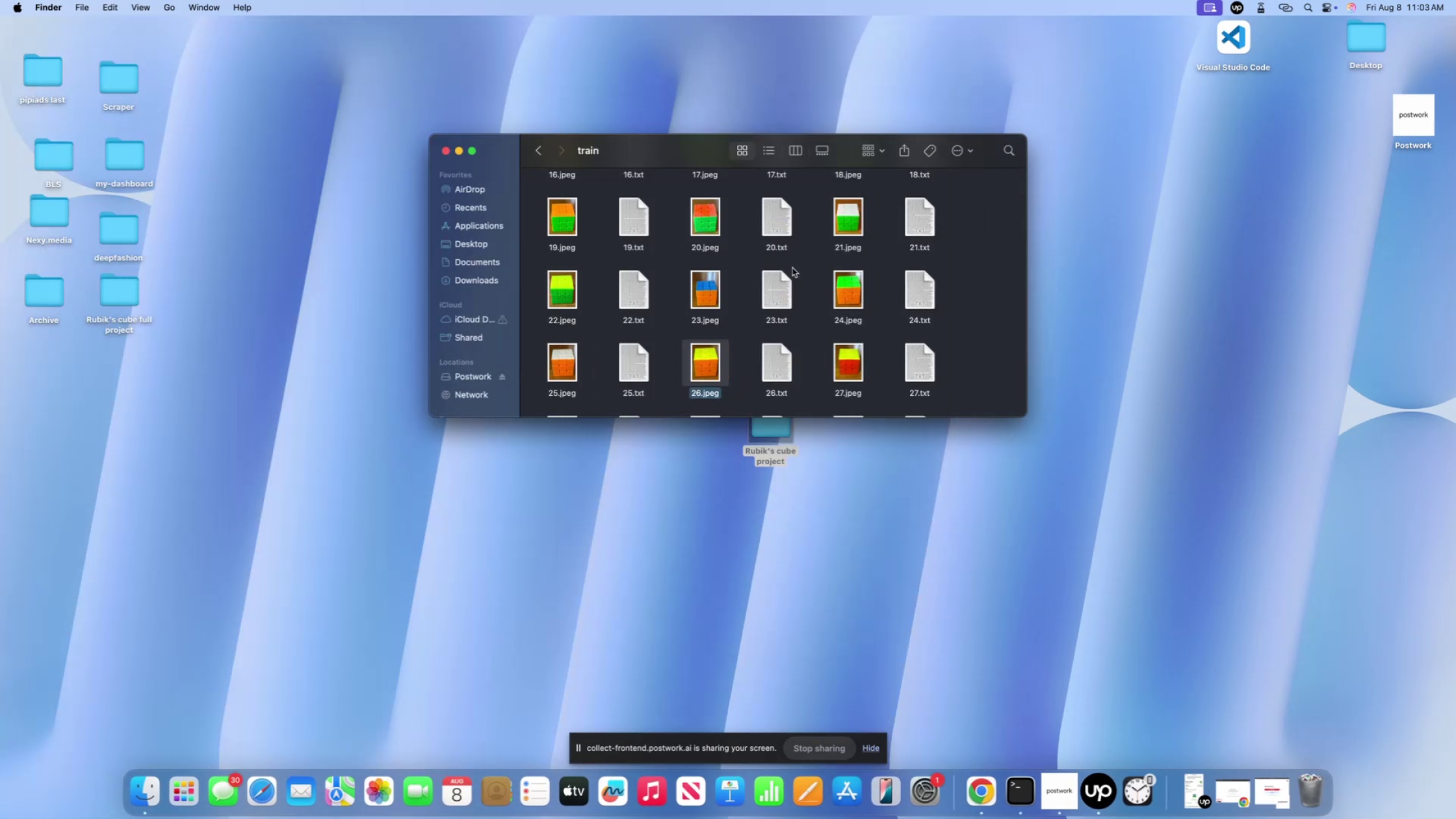 
scroll: coordinate [826, 304], scroll_direction: down, amount: 579.0
 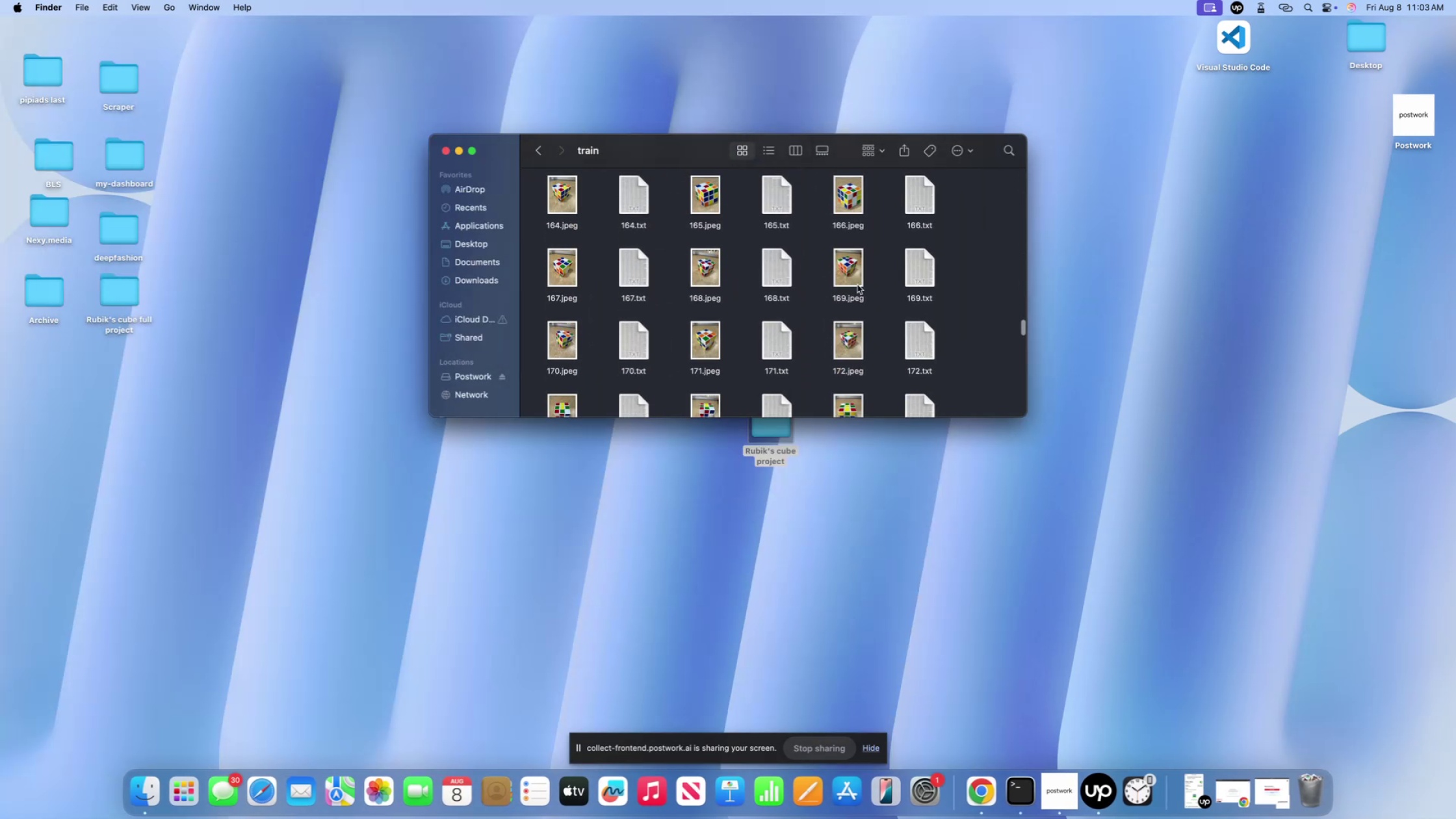 
left_click([861, 281])
 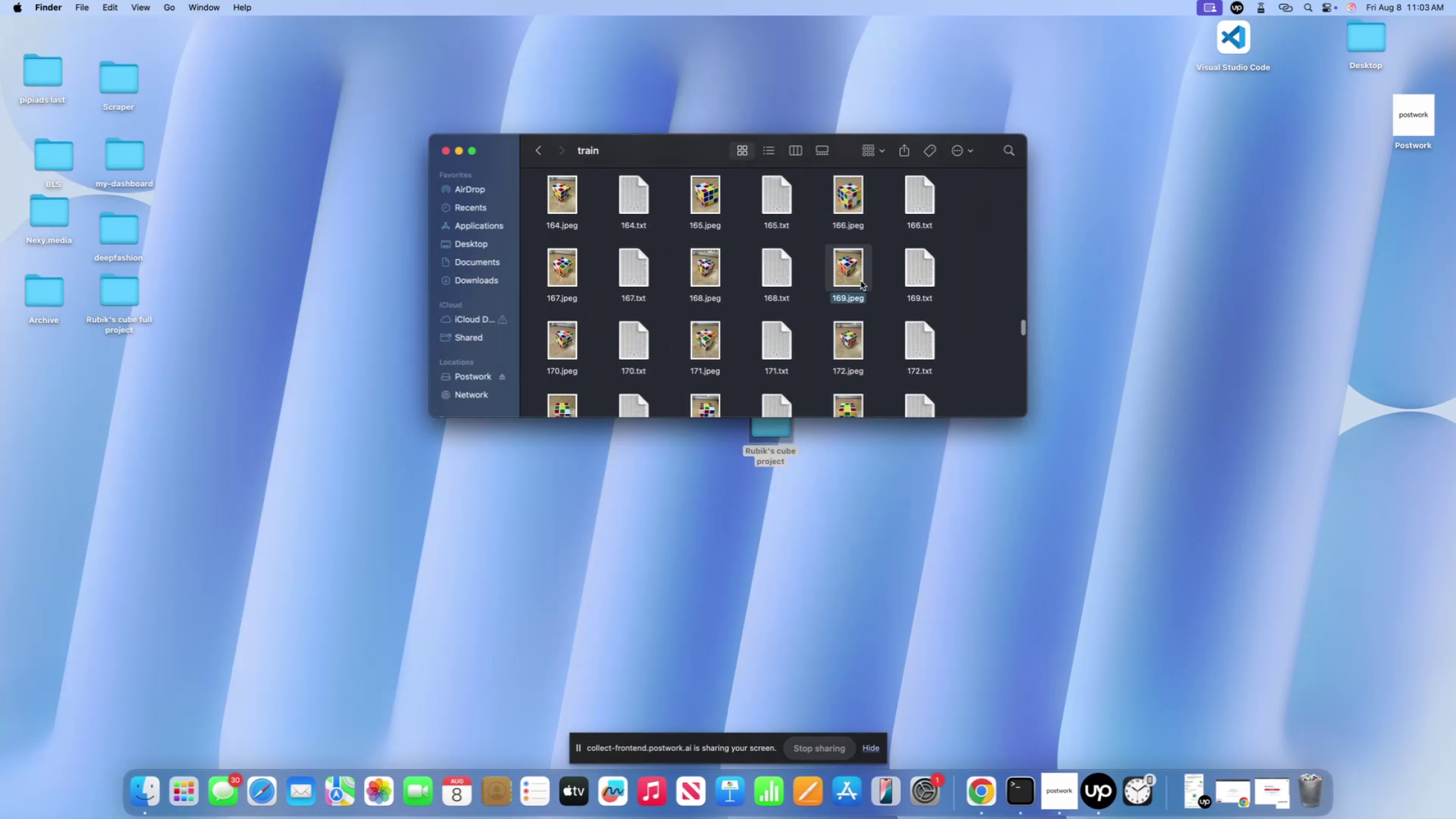 
scroll: coordinate [938, 333], scroll_direction: down, amount: 631.0
 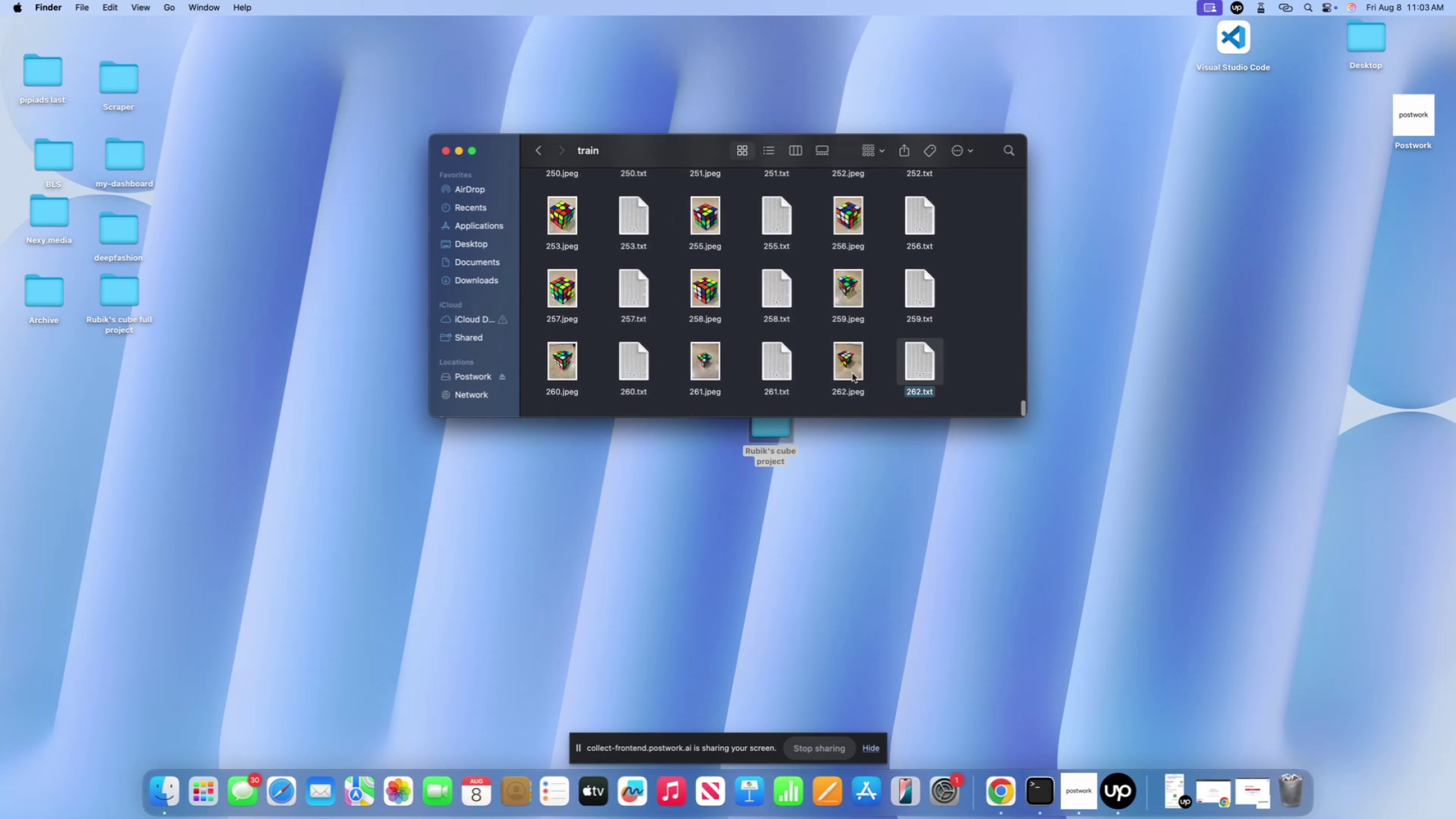 
double_click([852, 373])
 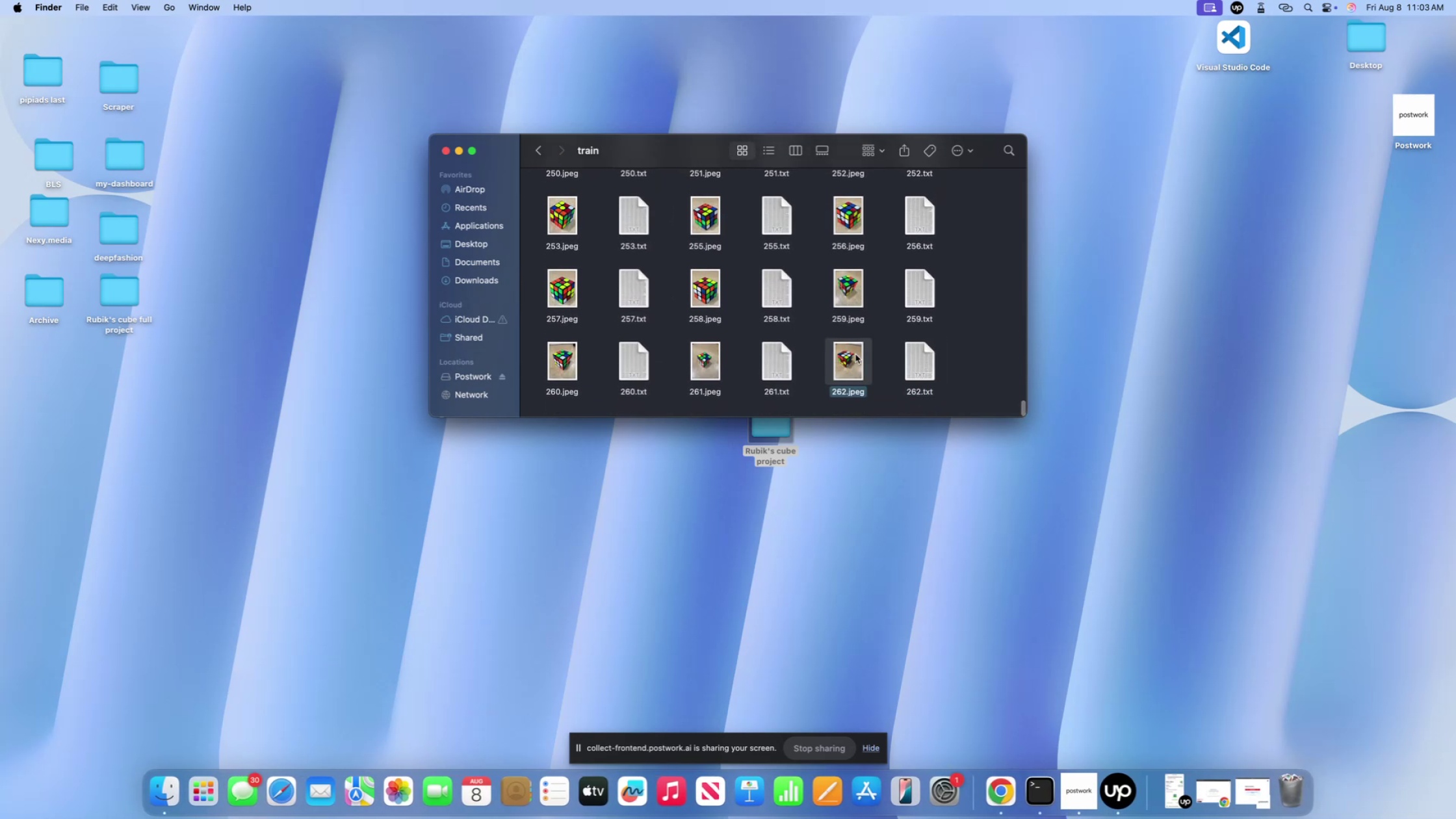 
key(Space)
 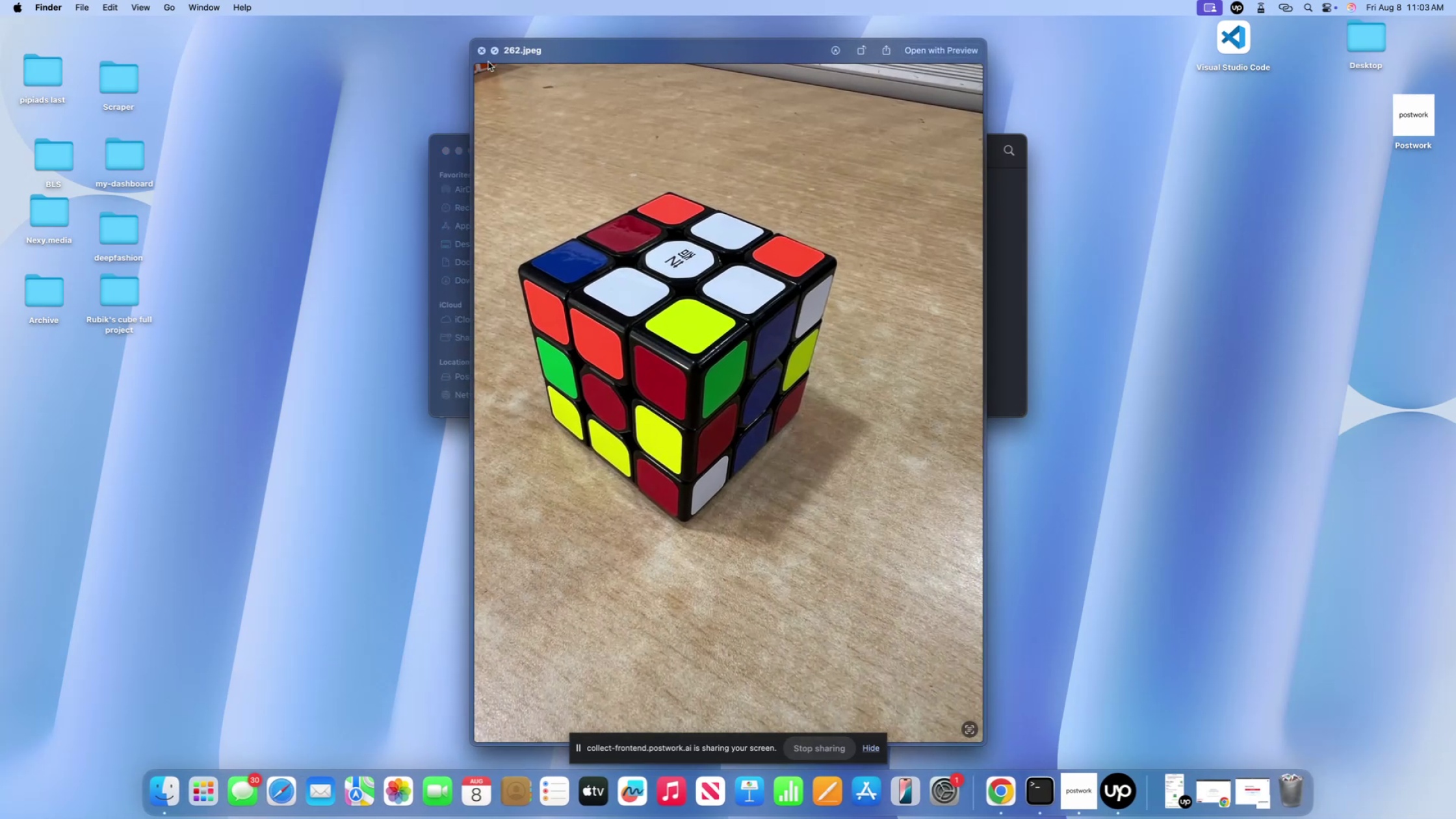 
left_click([478, 51])
 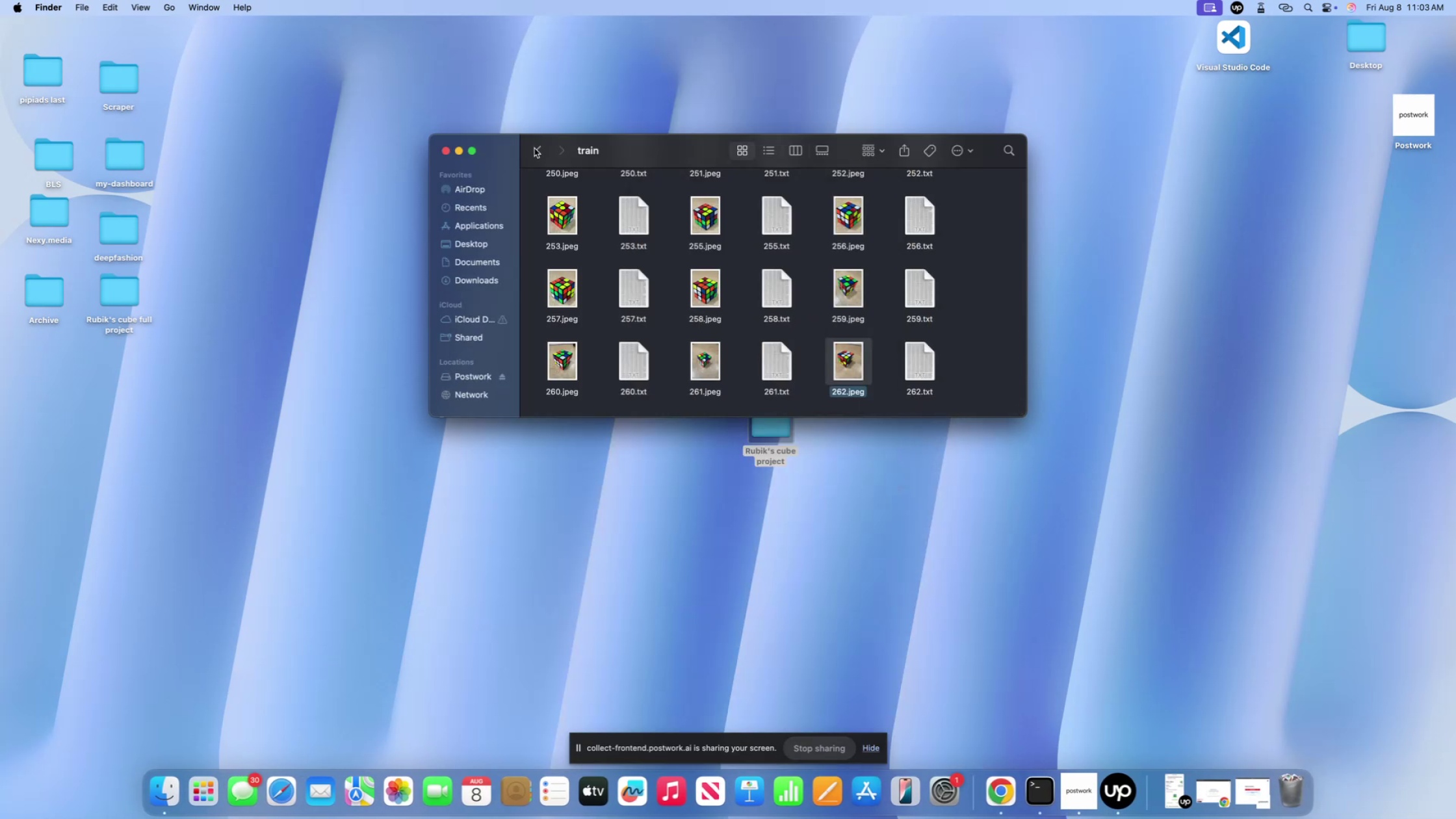 
left_click([534, 149])
 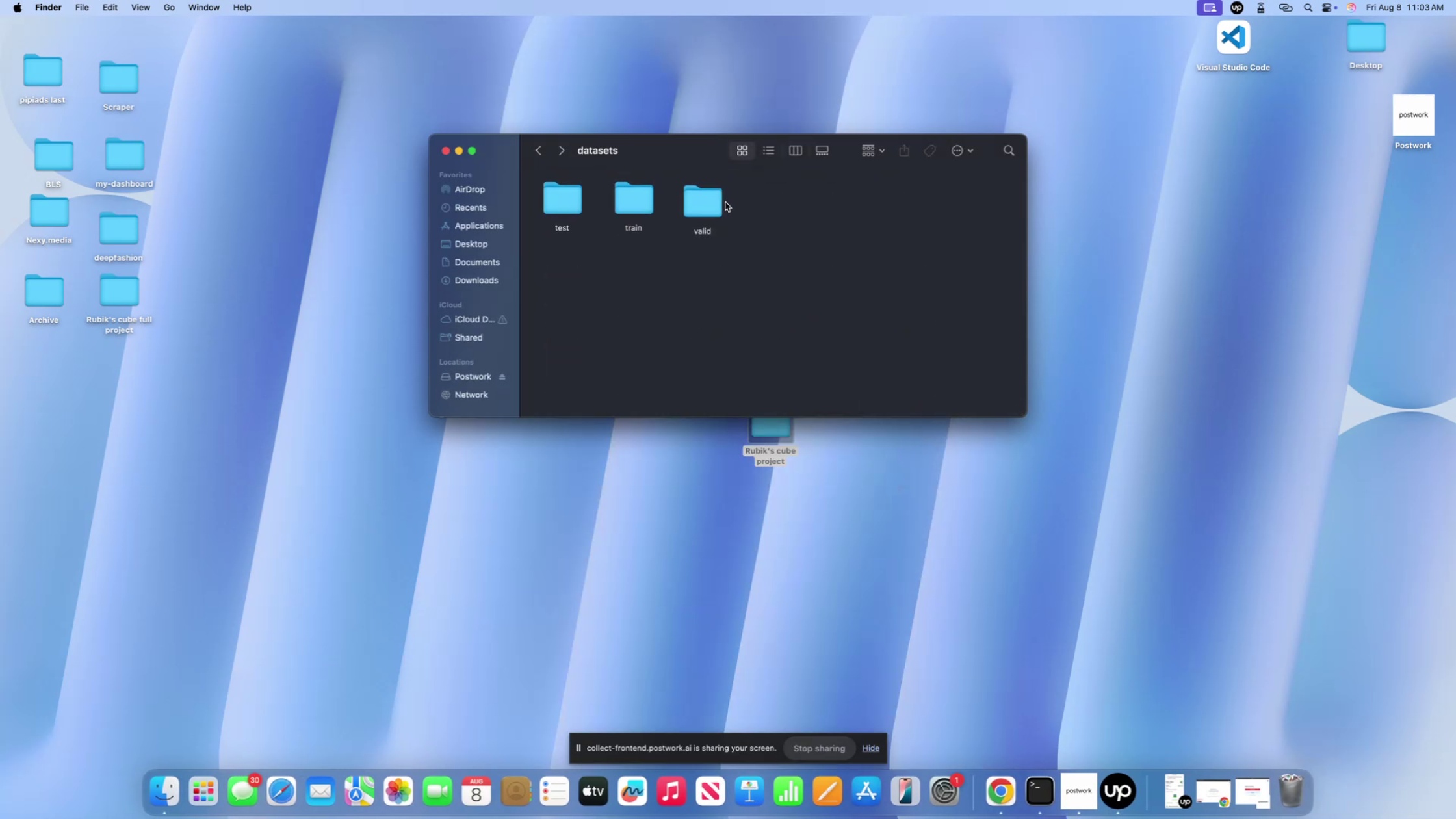 
double_click([717, 205])
 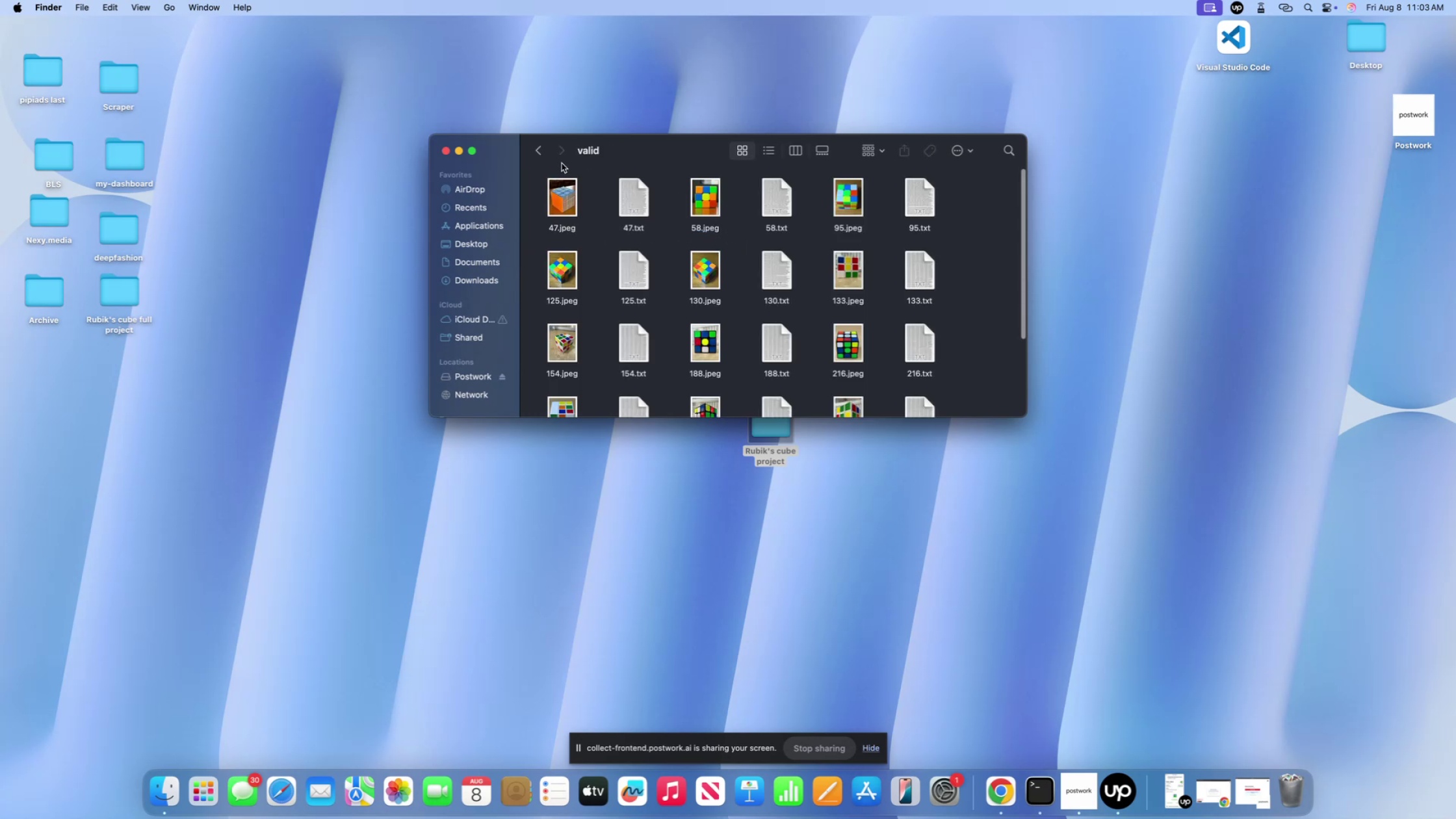 
scroll: coordinate [554, 218], scroll_direction: up, amount: 320.0
 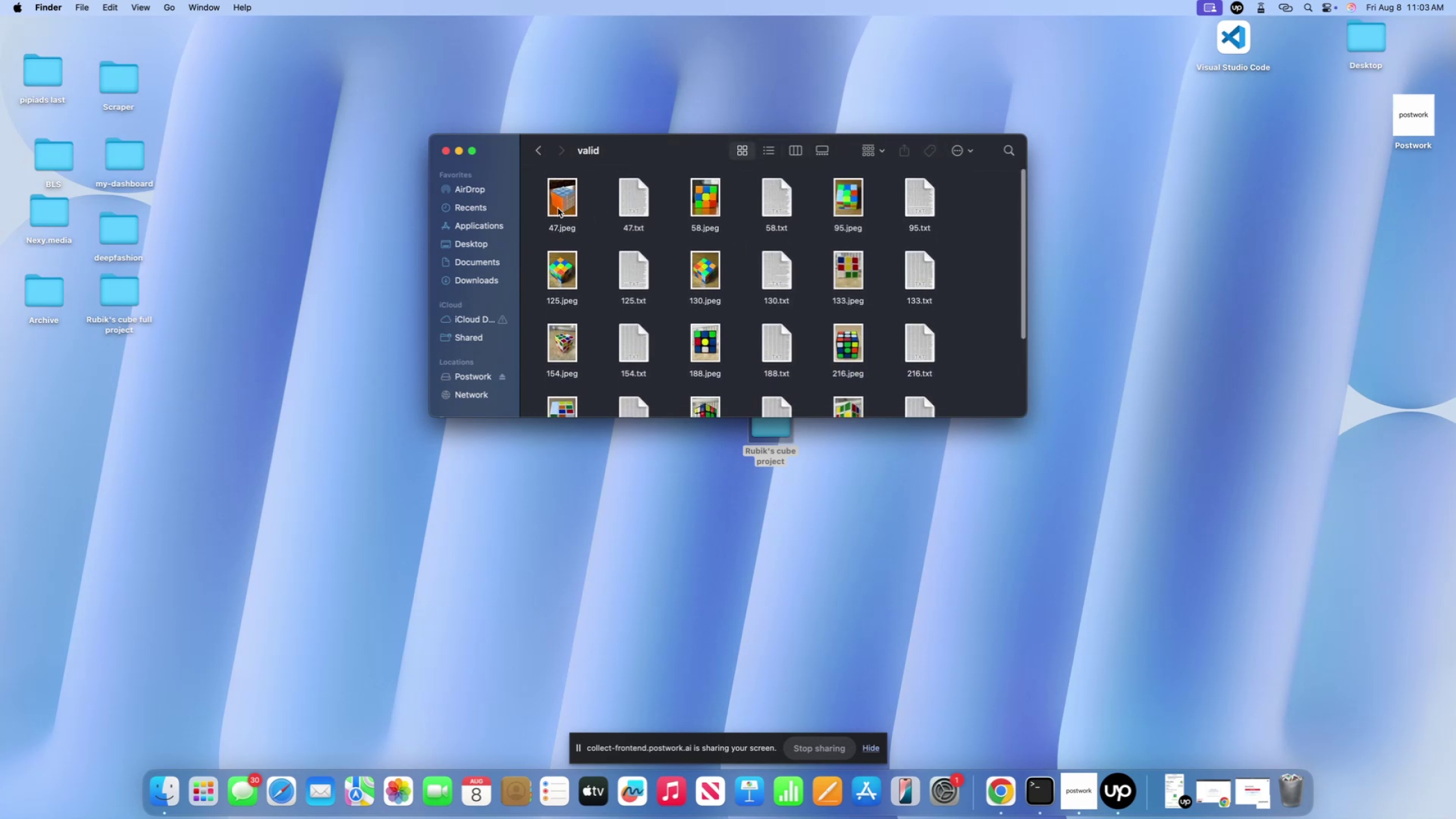 
left_click([558, 208])
 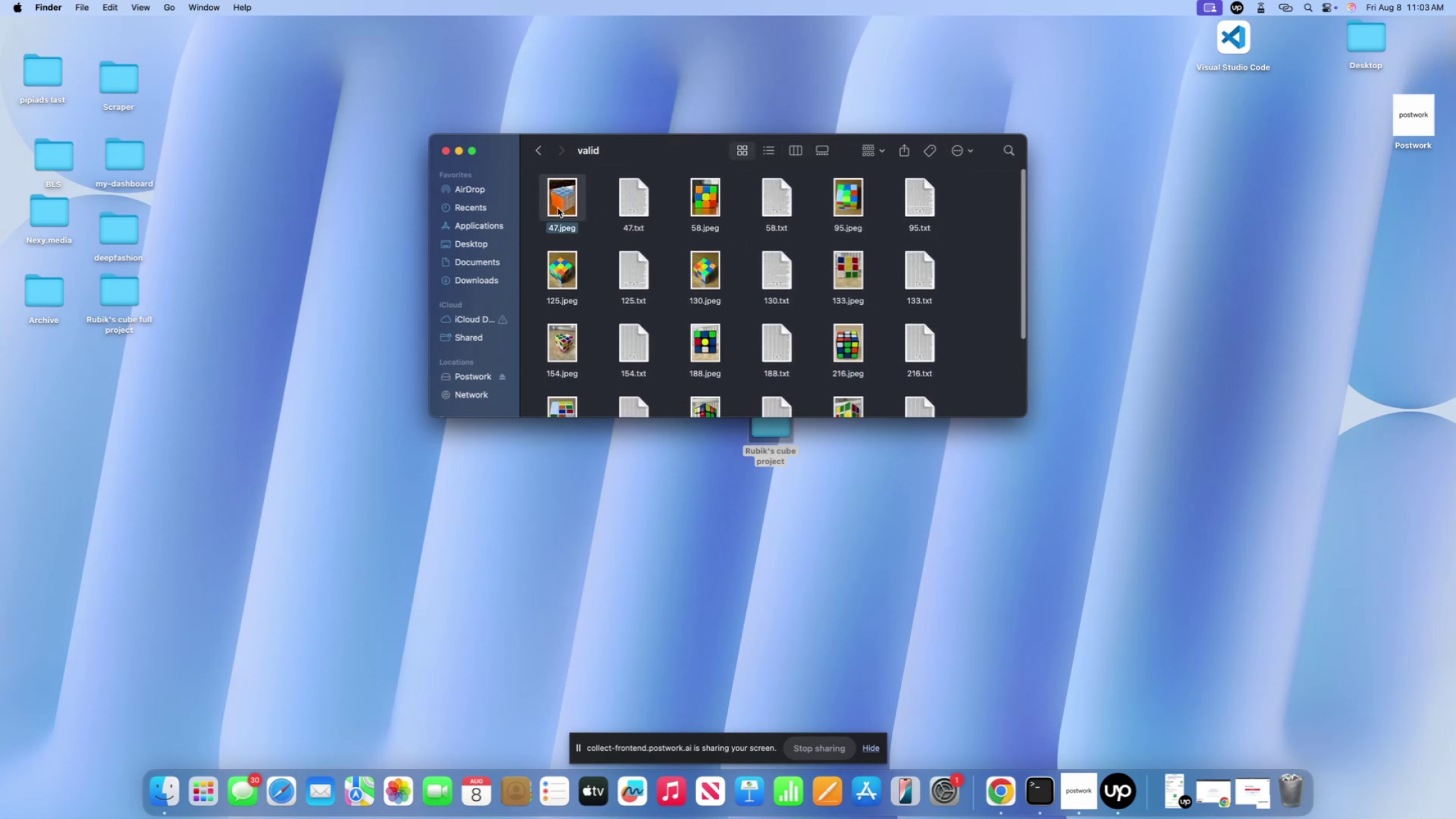 
key(Space)
 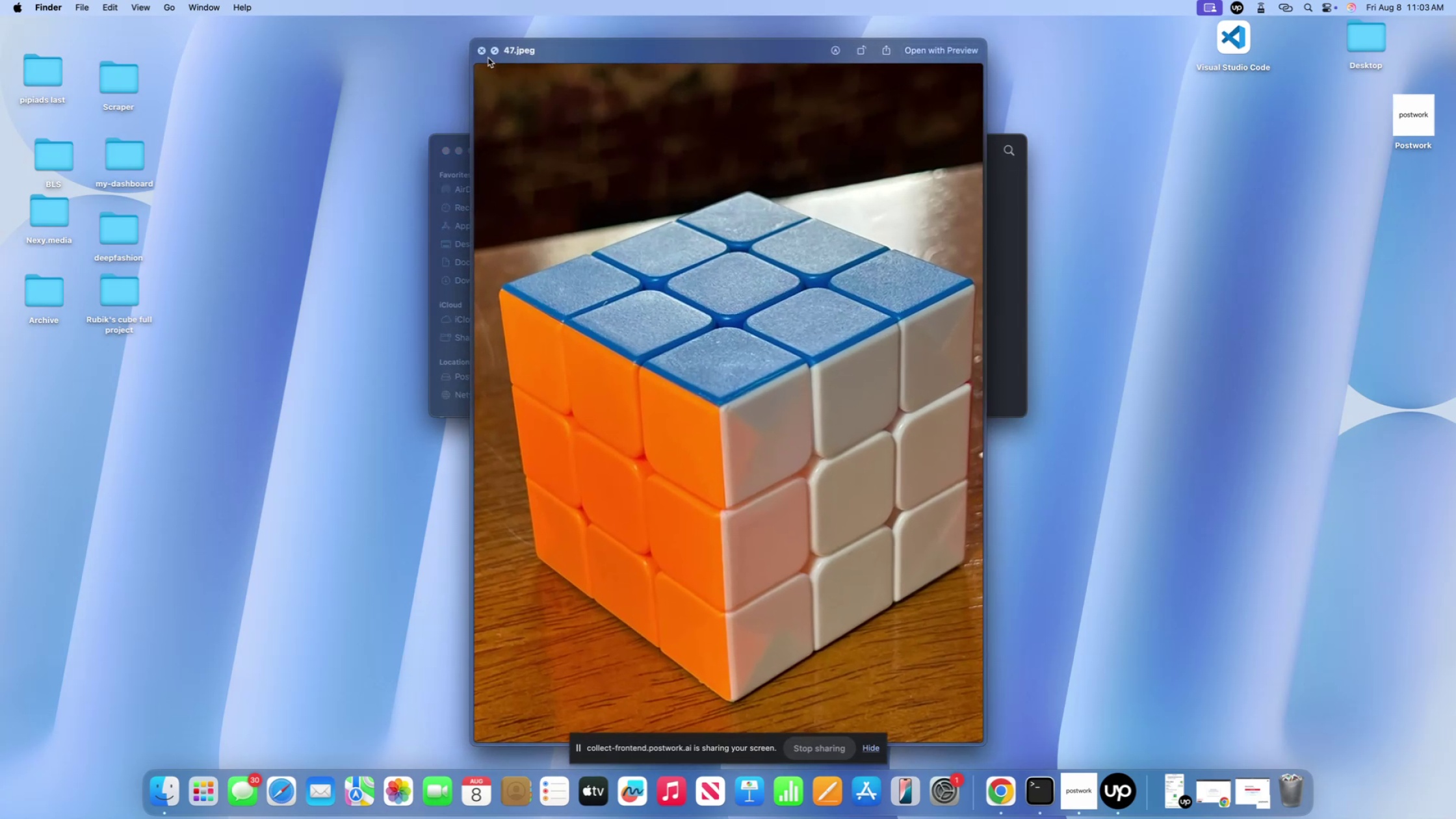 
left_click([478, 51])
 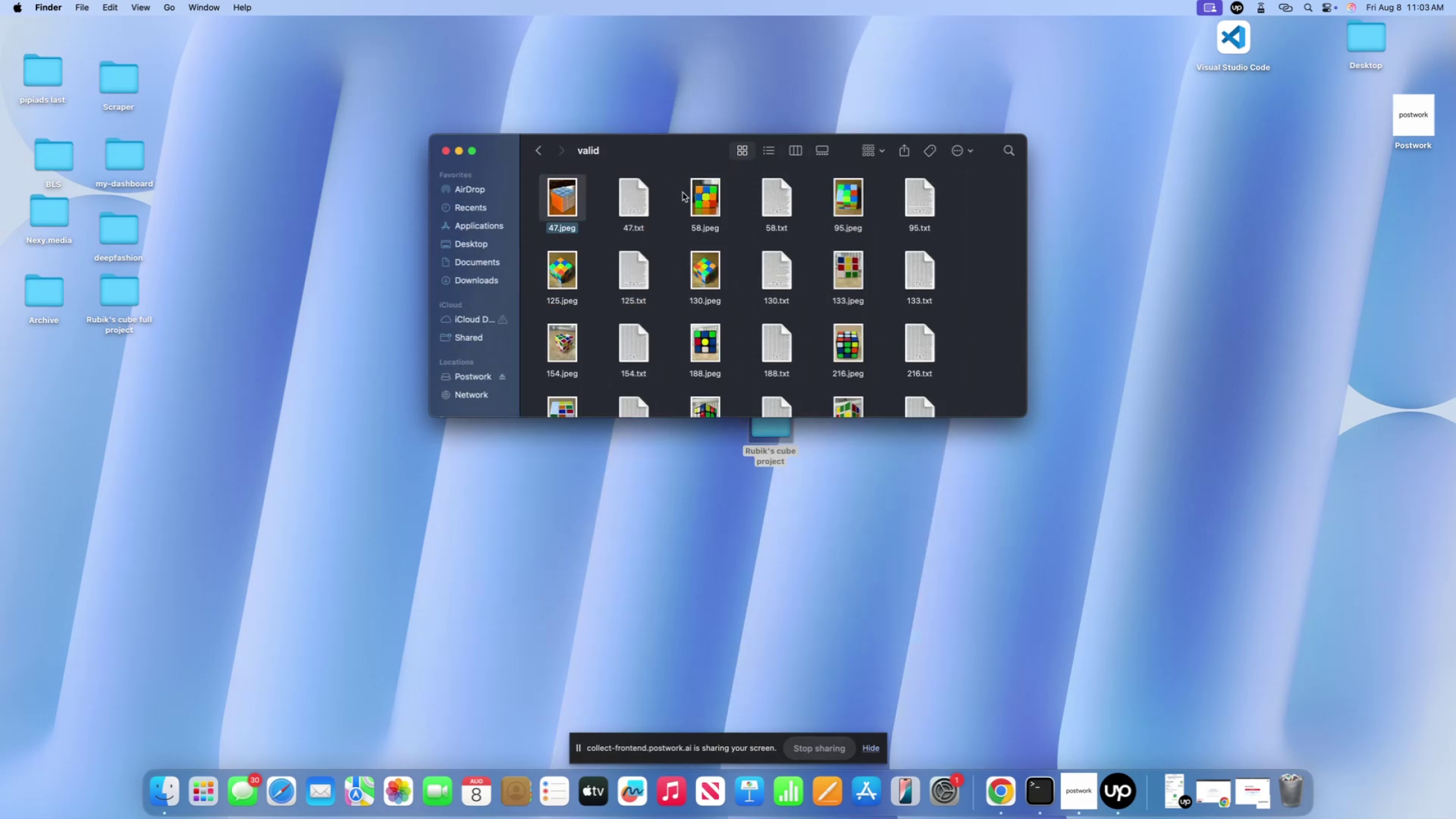 
left_click([697, 202])
 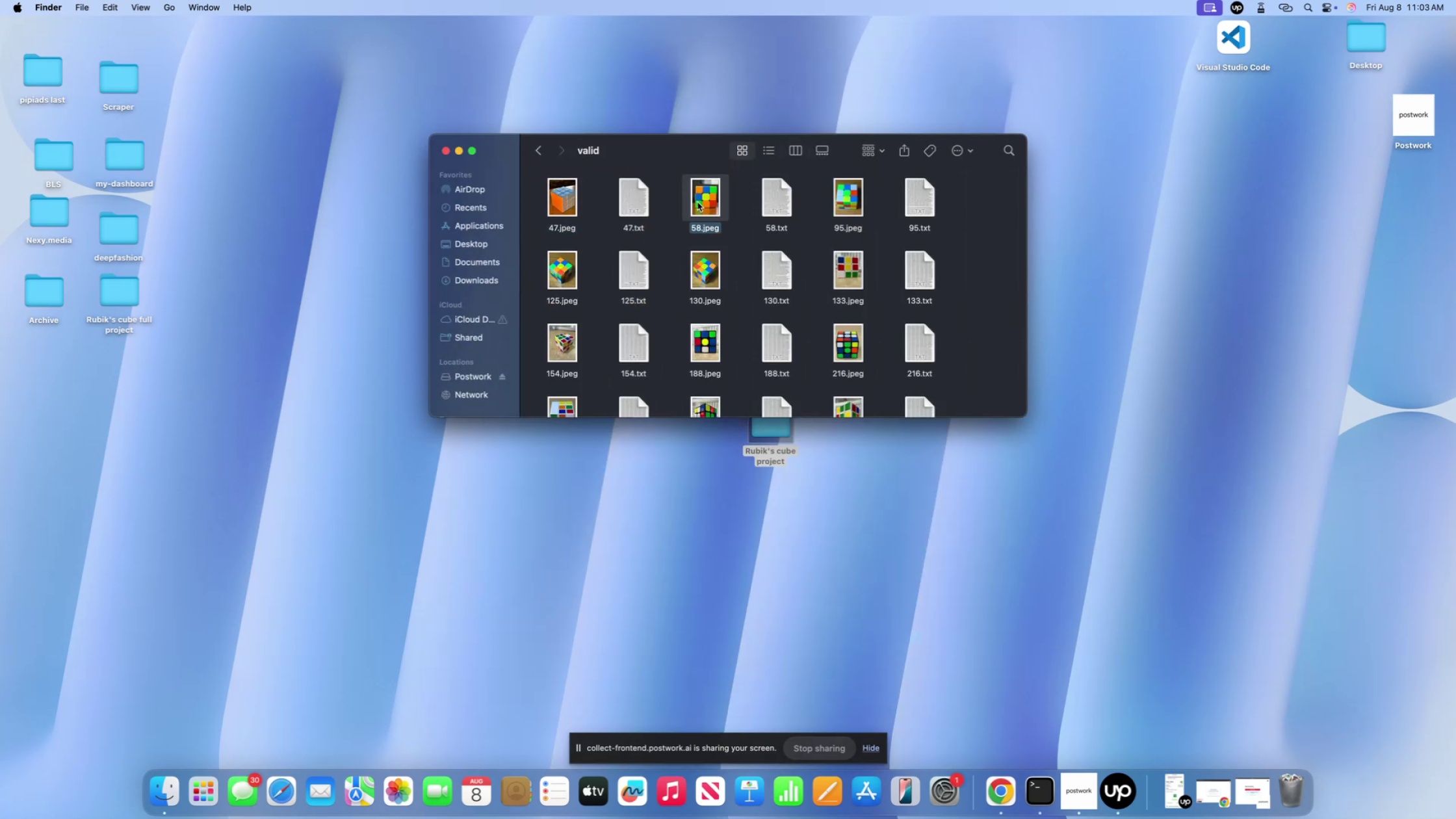 
key(Space)
 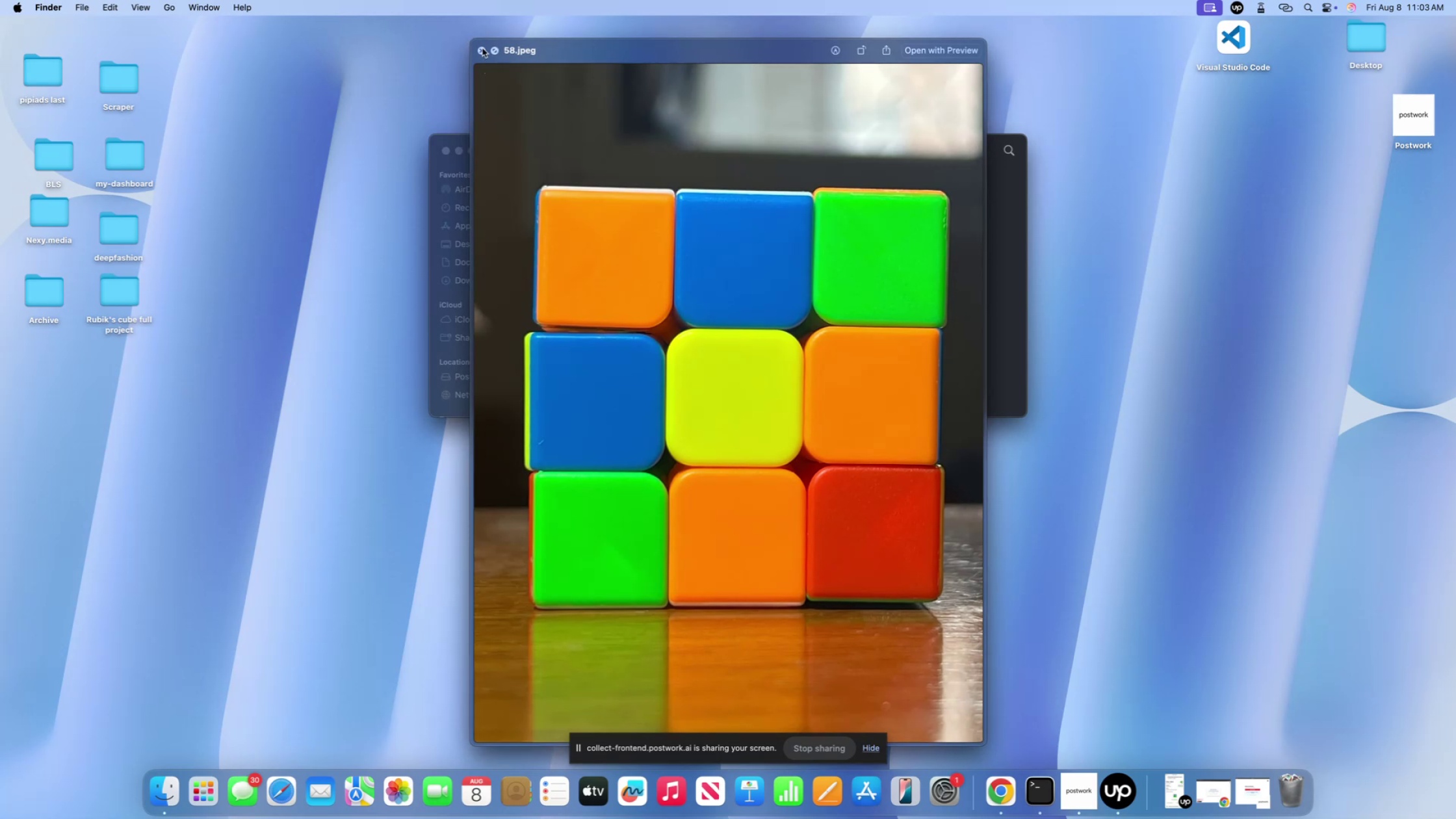 
left_click([480, 55])
 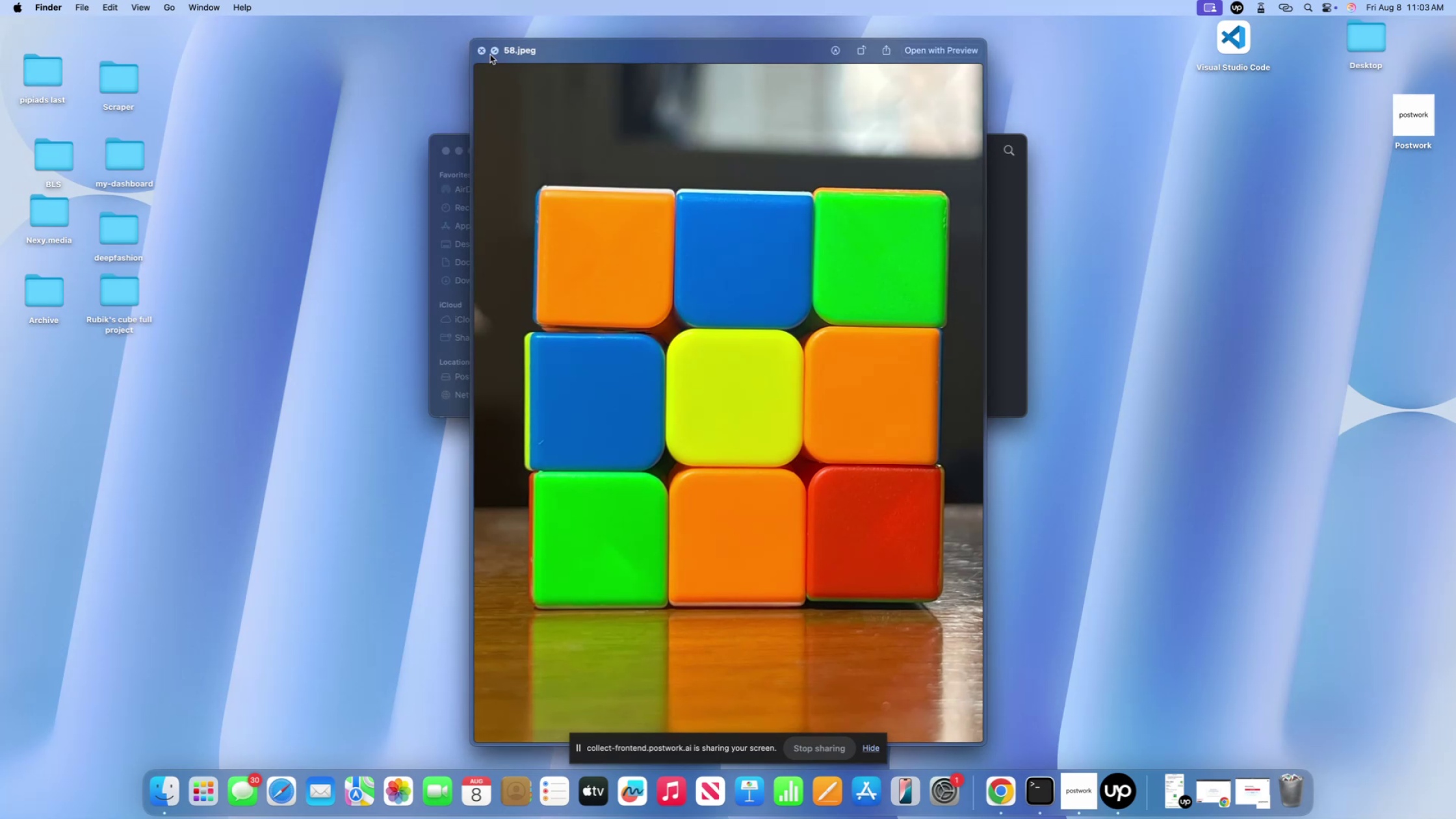 
left_click([477, 52])
 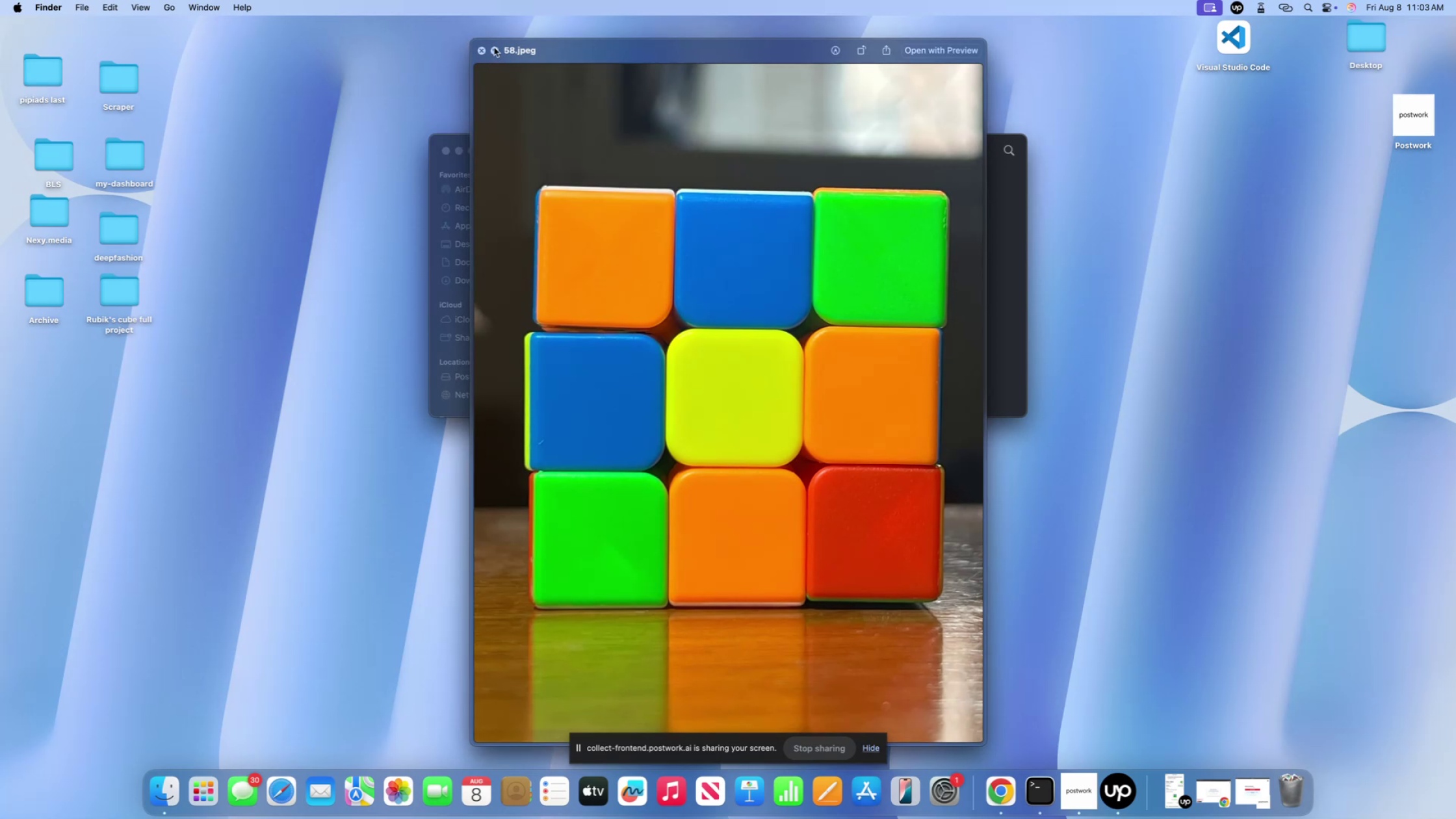 
left_click([495, 47])
 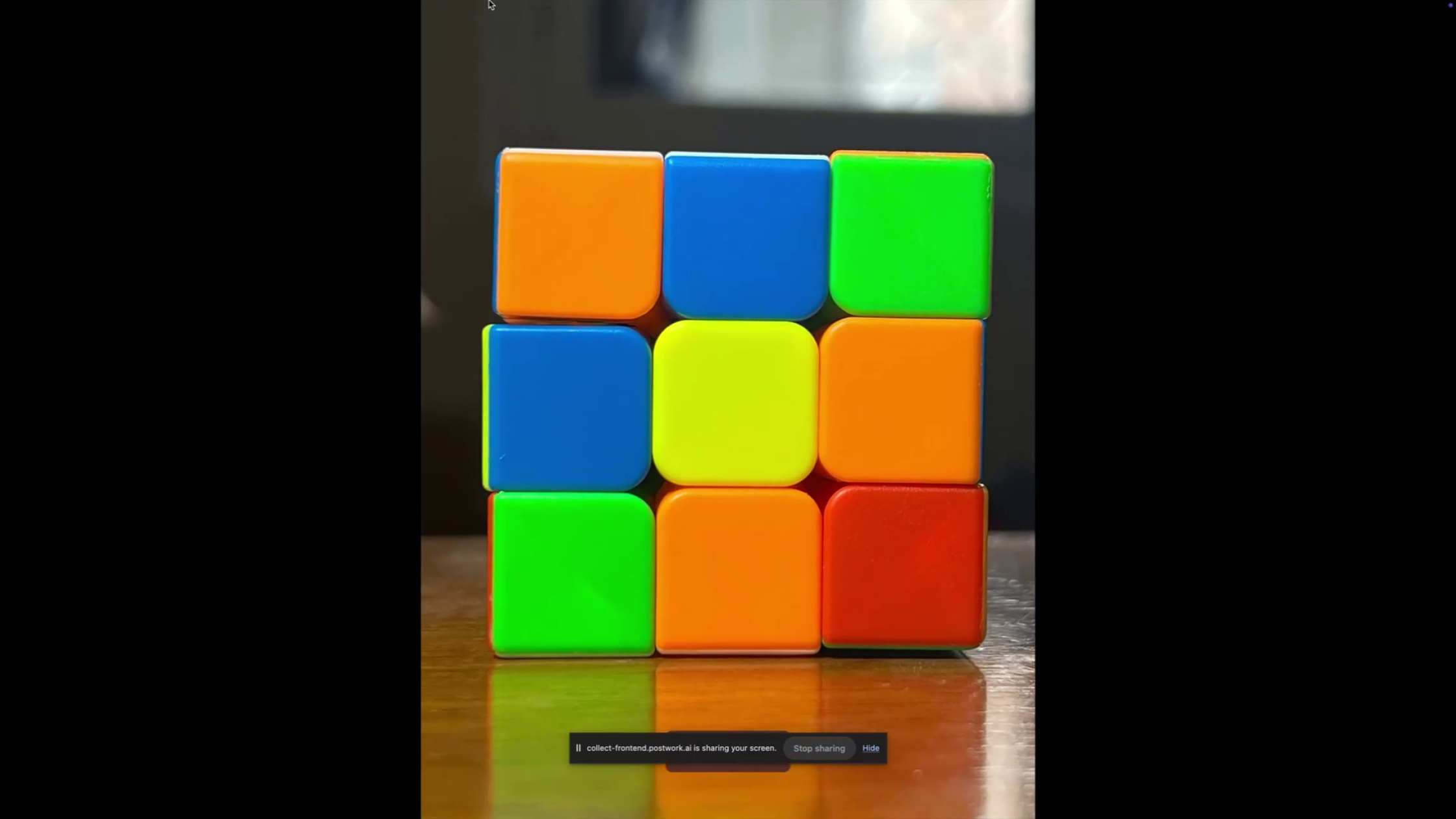 
key(Escape)
 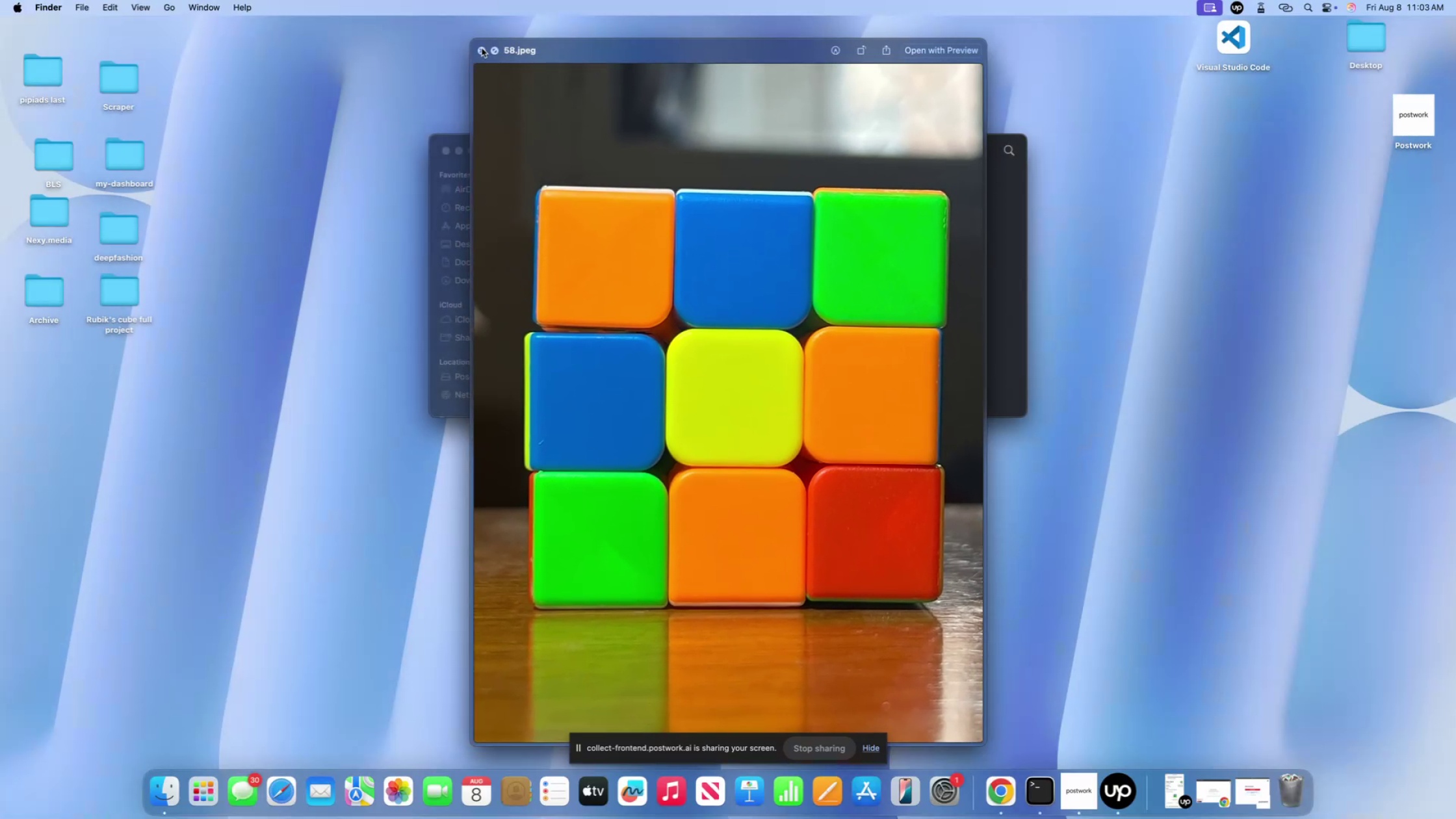 
left_click([482, 48])
 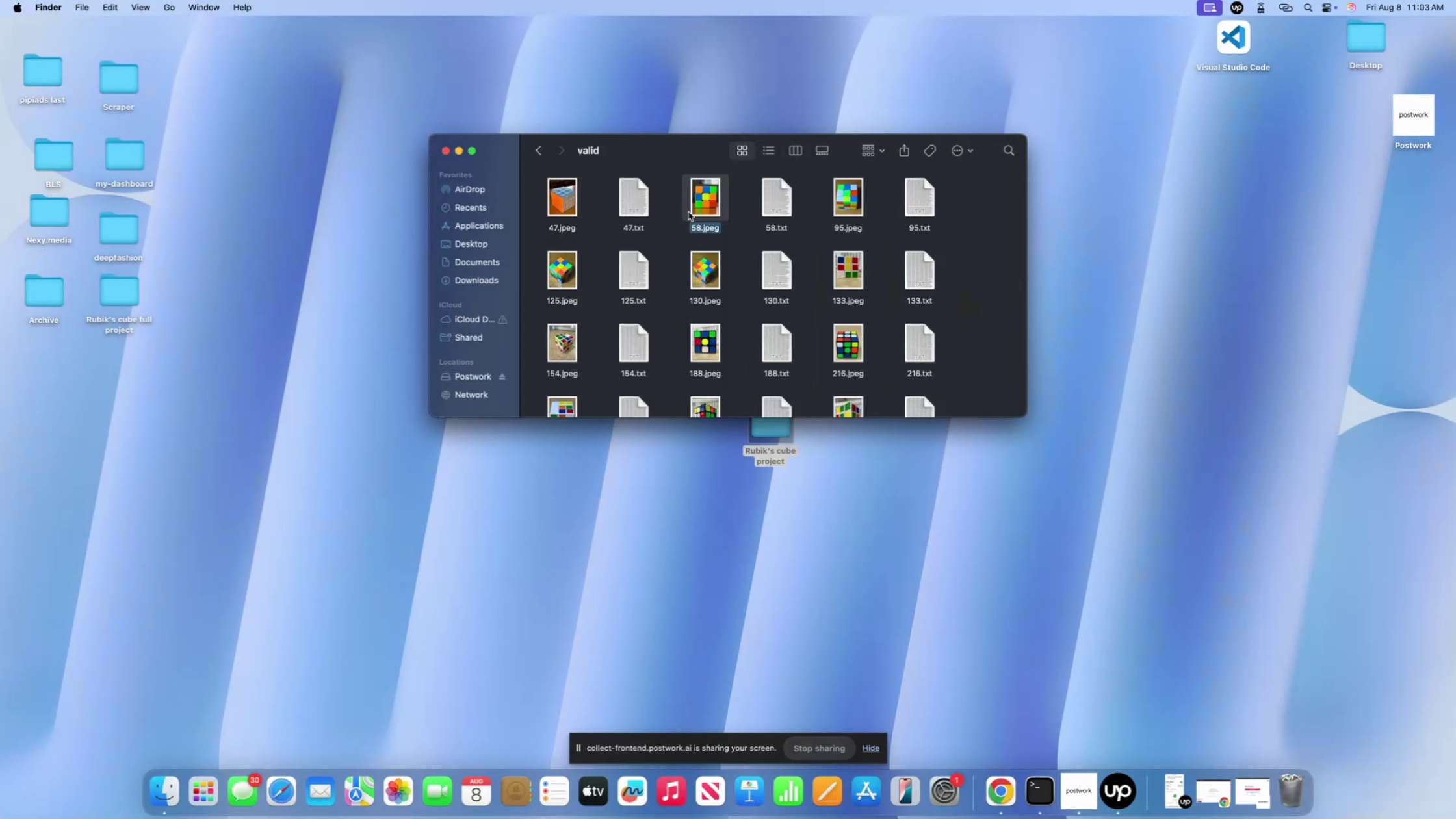 
scroll: coordinate [699, 363], scroll_direction: down, amount: 100.0
 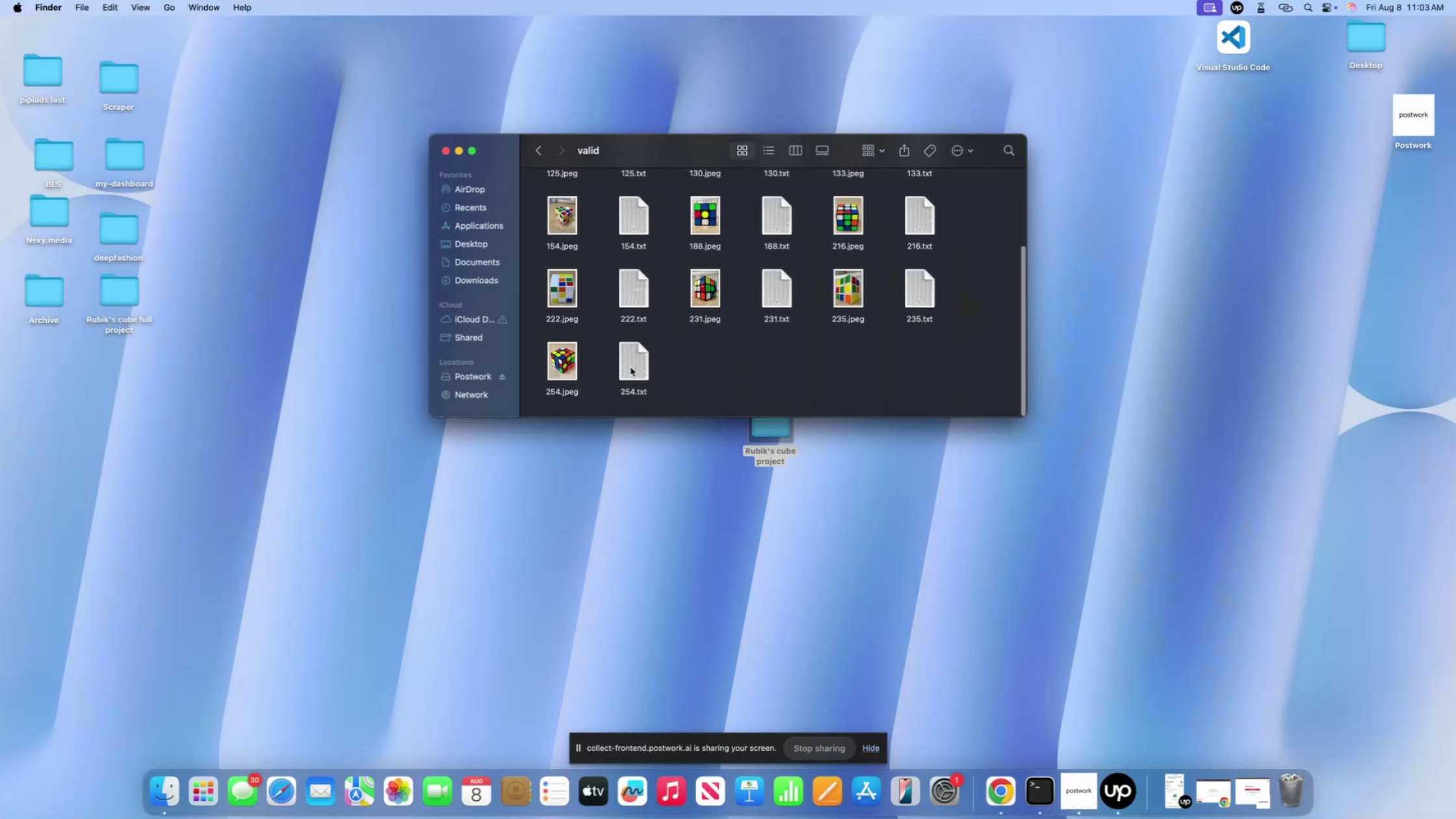 
left_click([634, 365])
 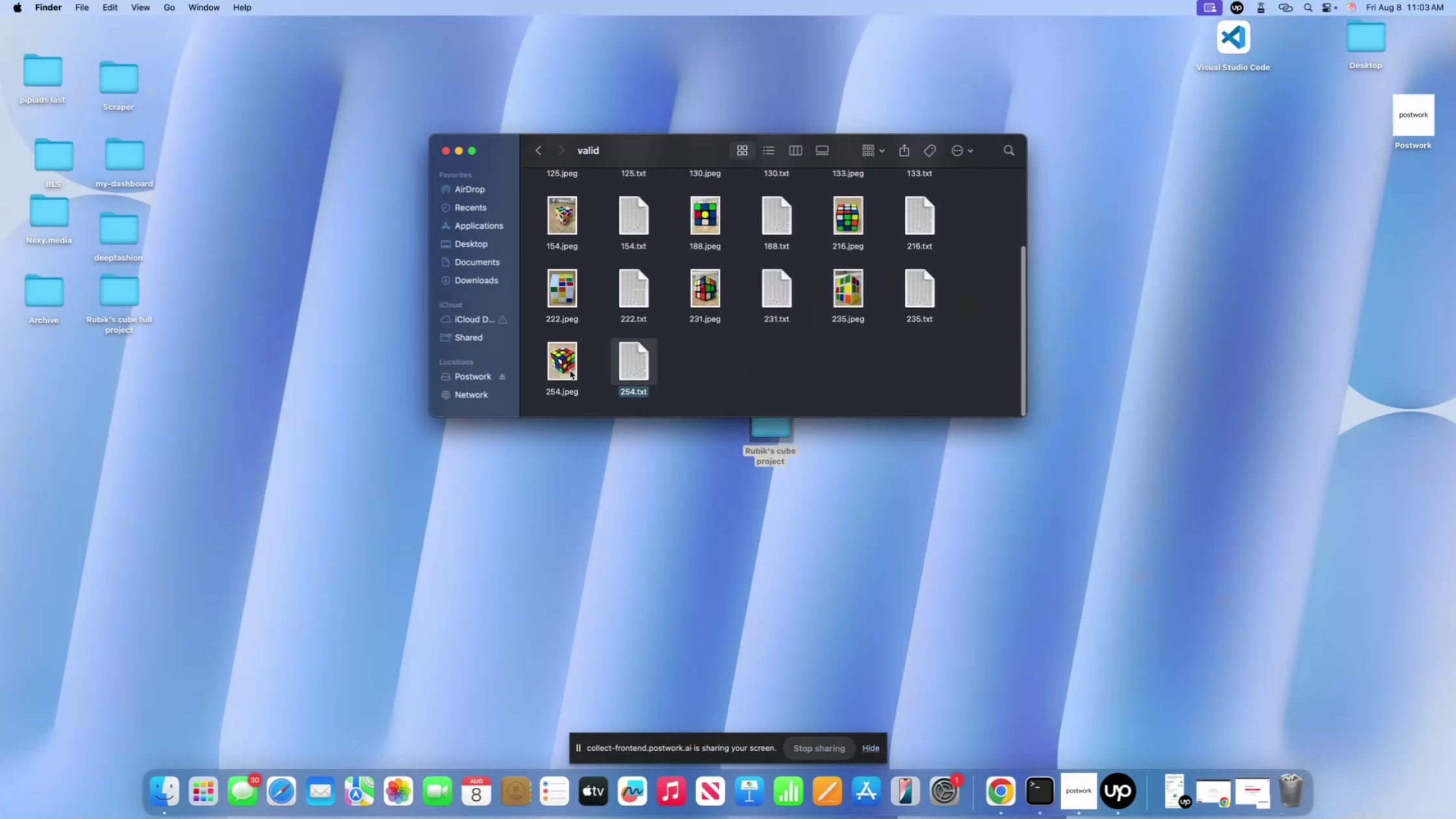 
left_click([570, 370])
 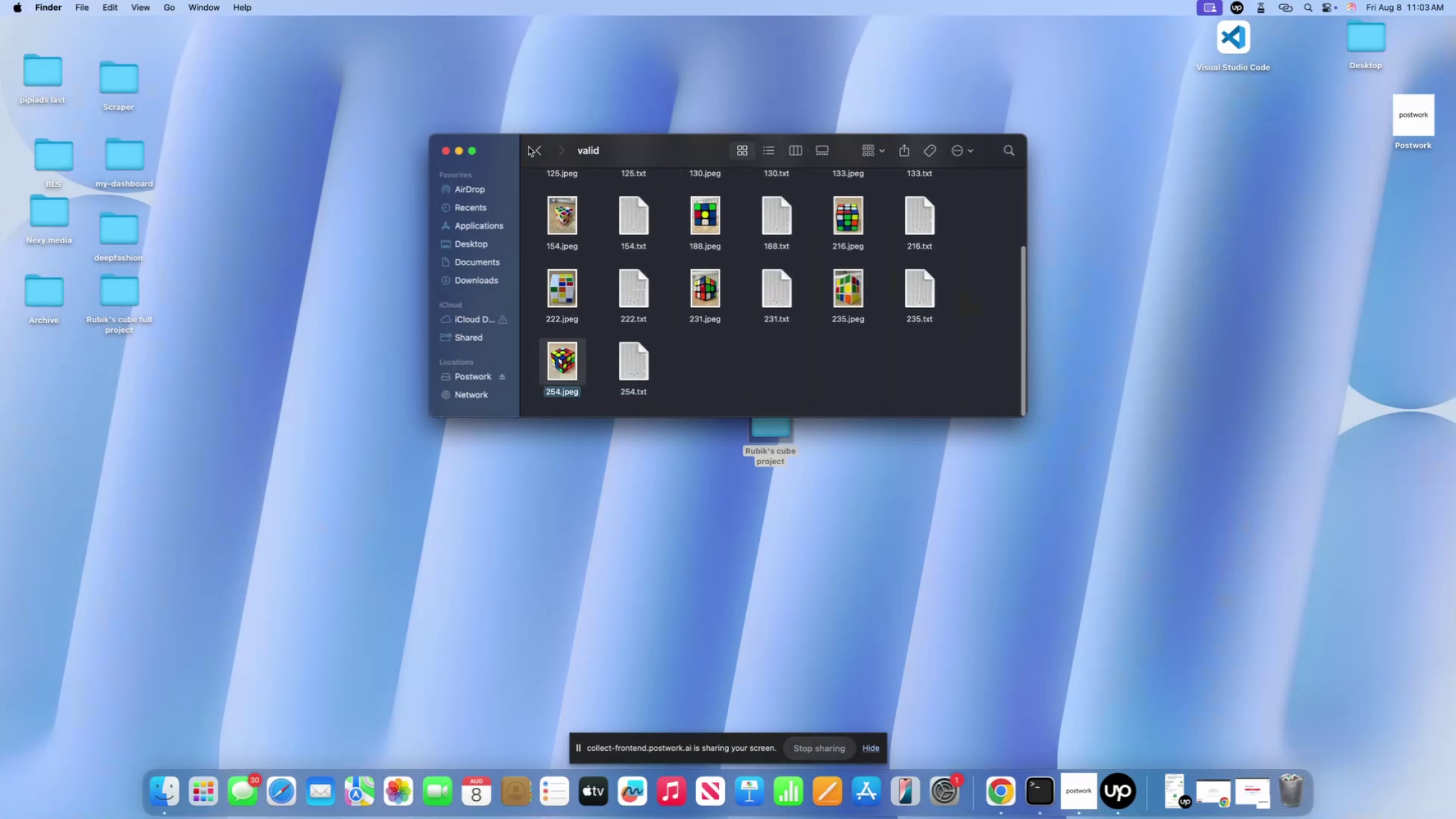 
left_click([532, 151])
 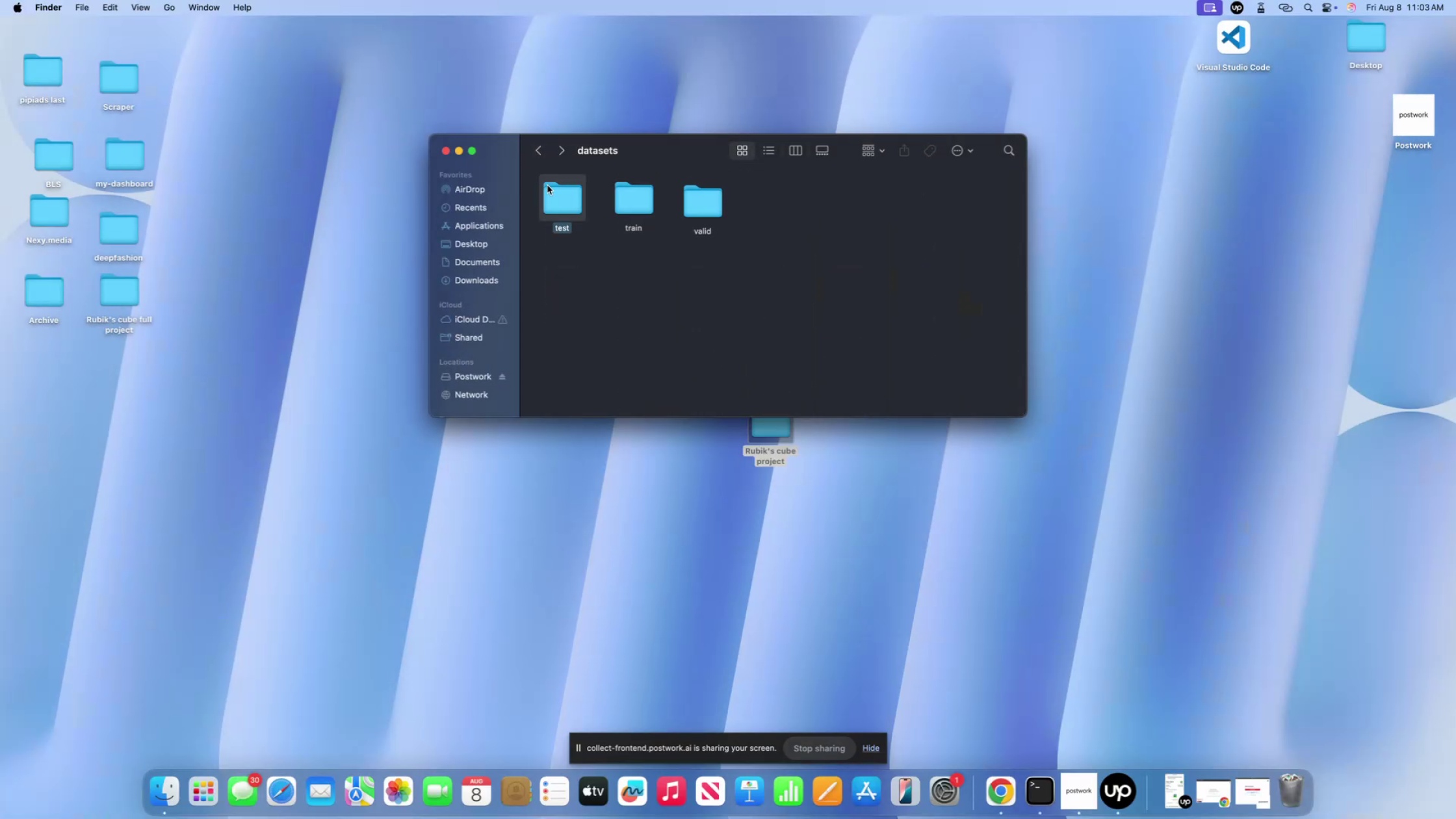 
double_click([550, 188])
 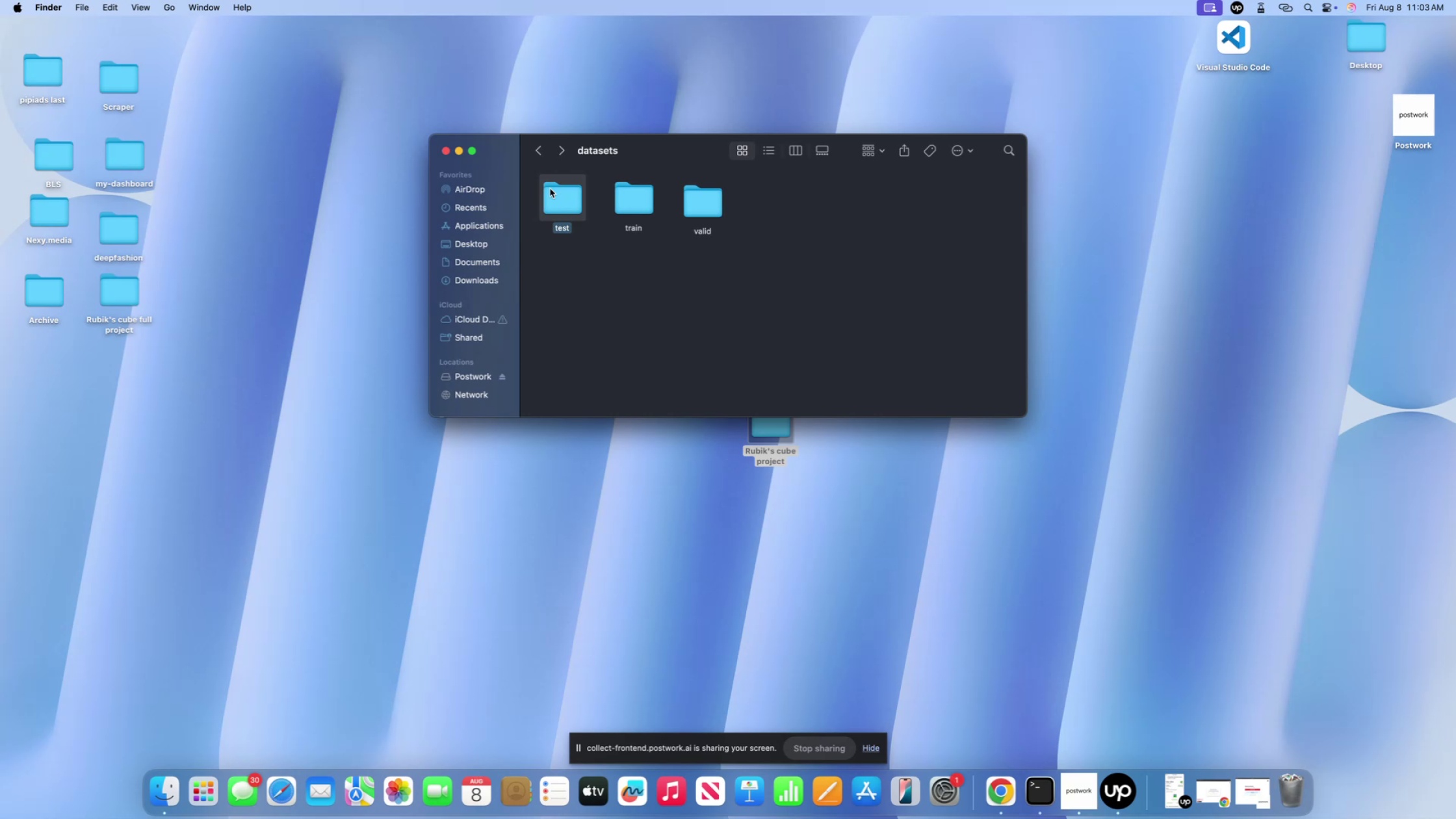 
triple_click([550, 188])
 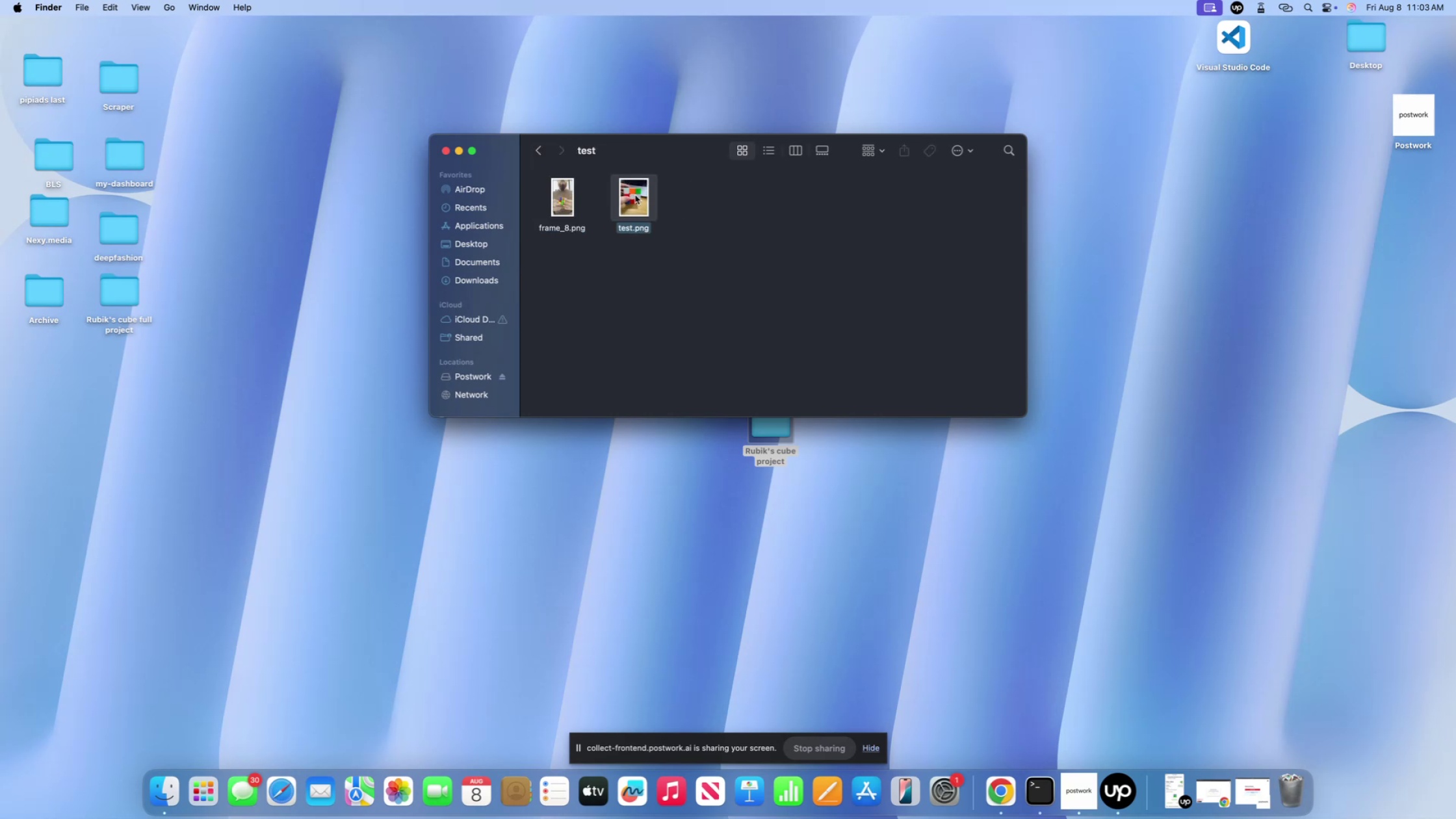 
key(Space)
 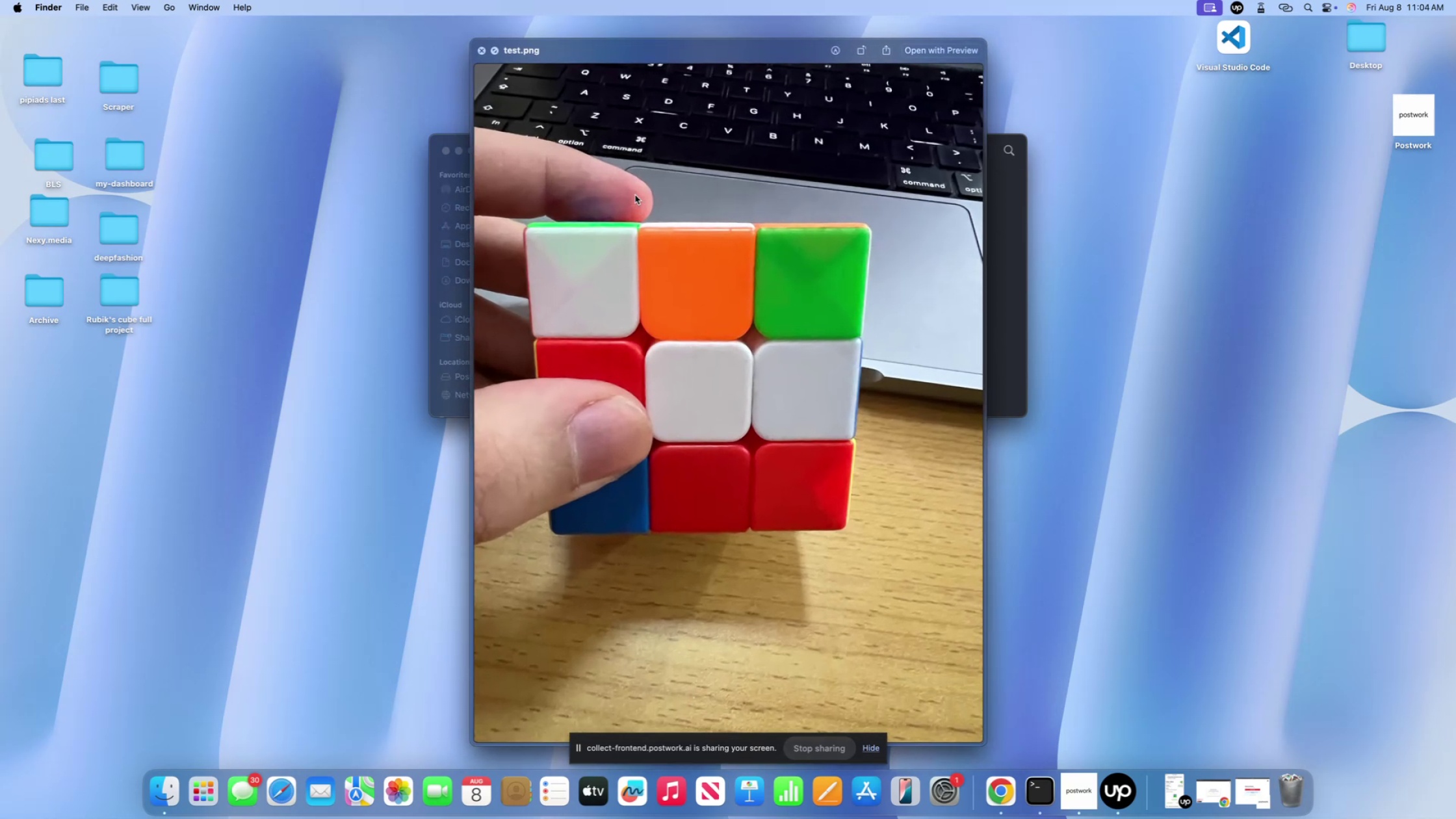 
key(ArrowLeft)
 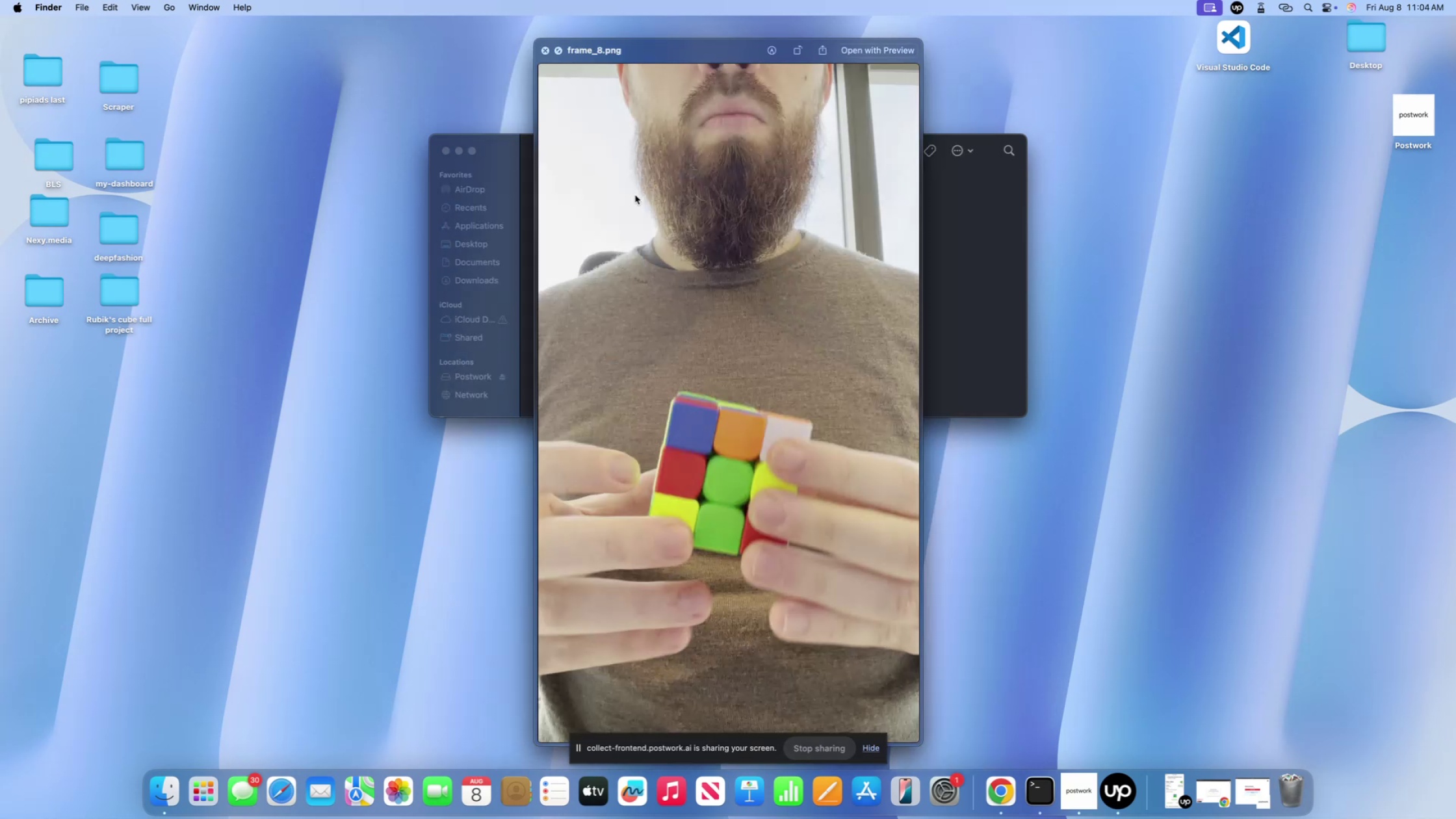 
key(ArrowRight)
 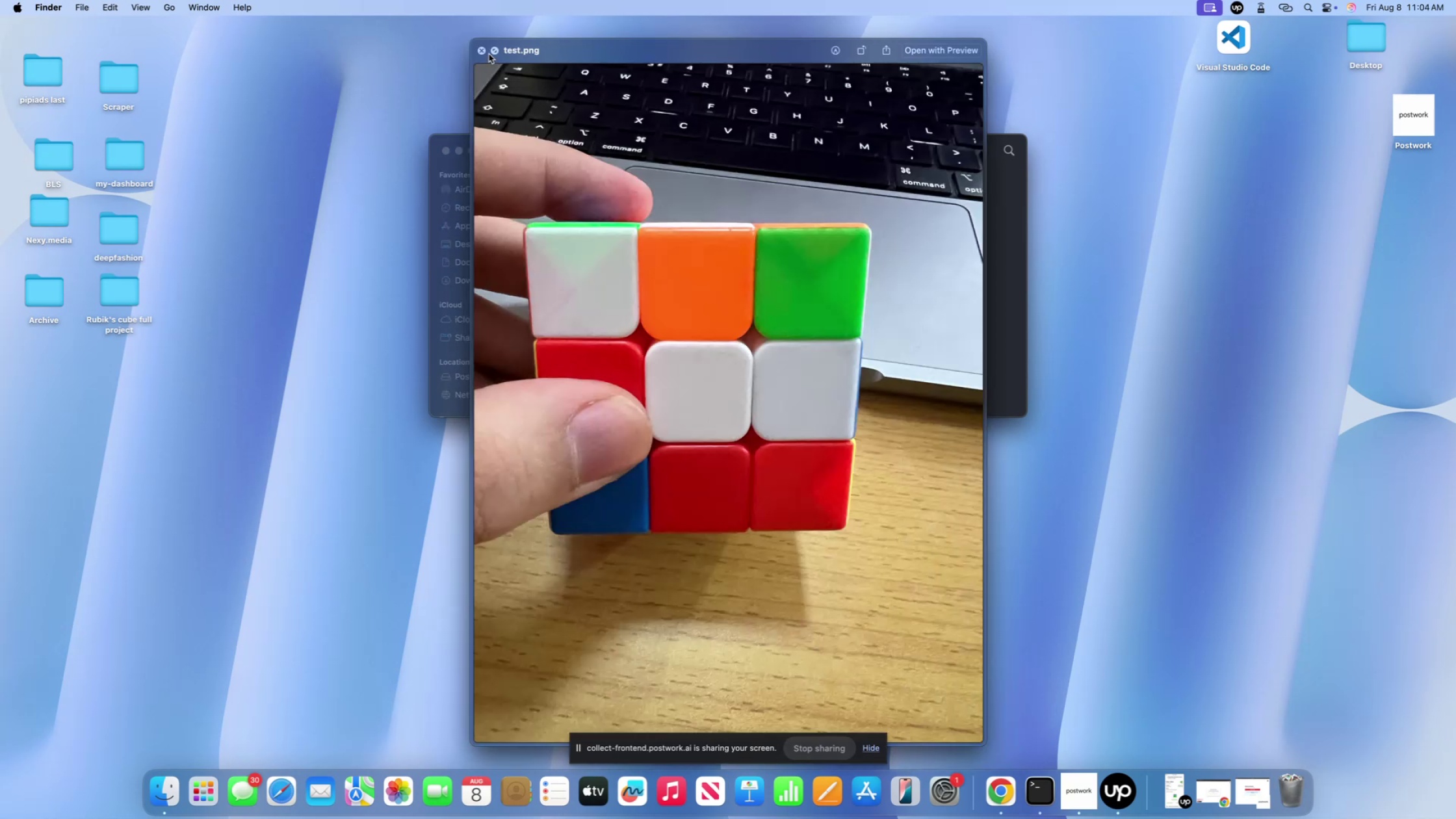 
left_click([480, 51])
 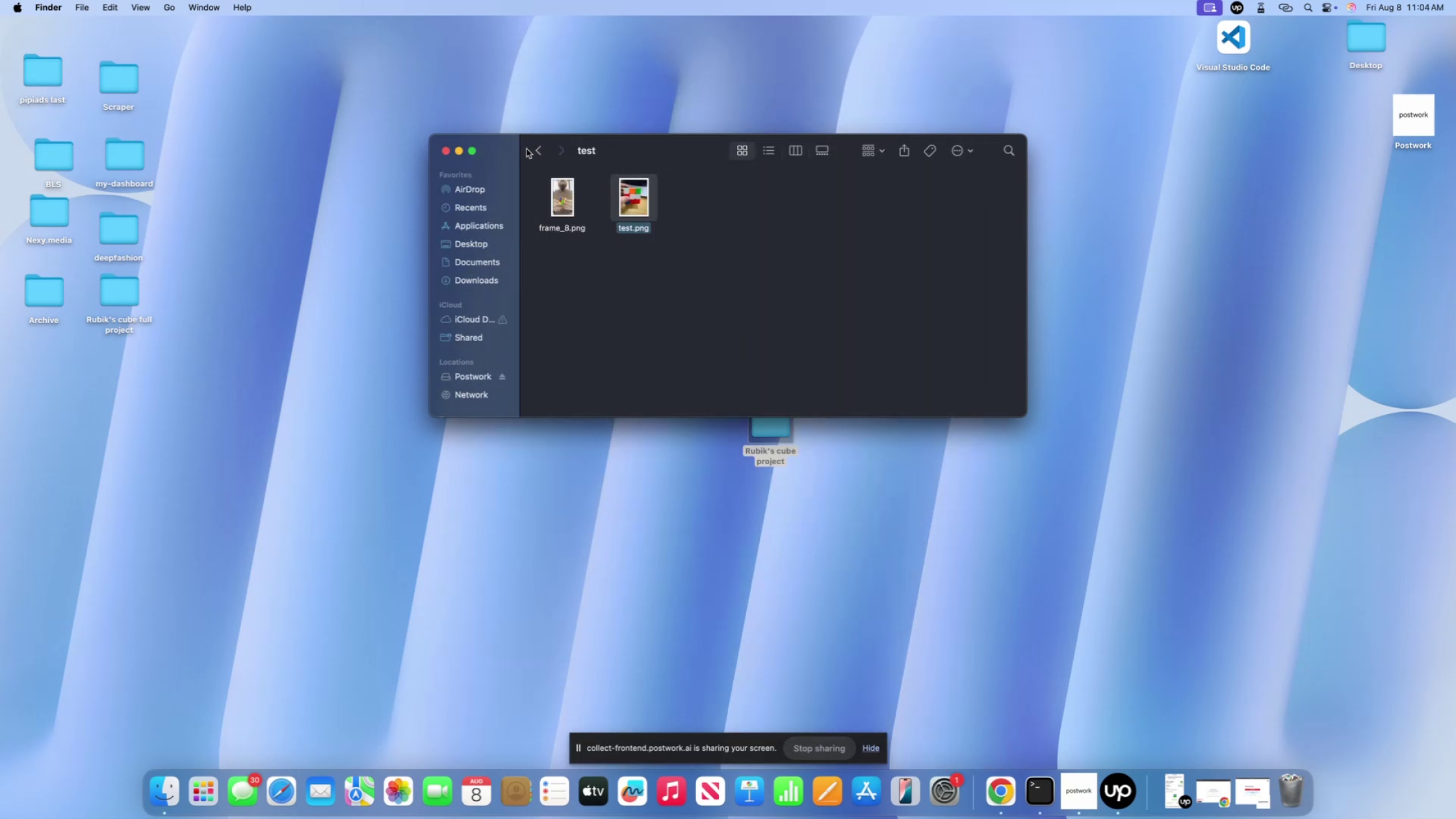 
left_click([526, 149])
 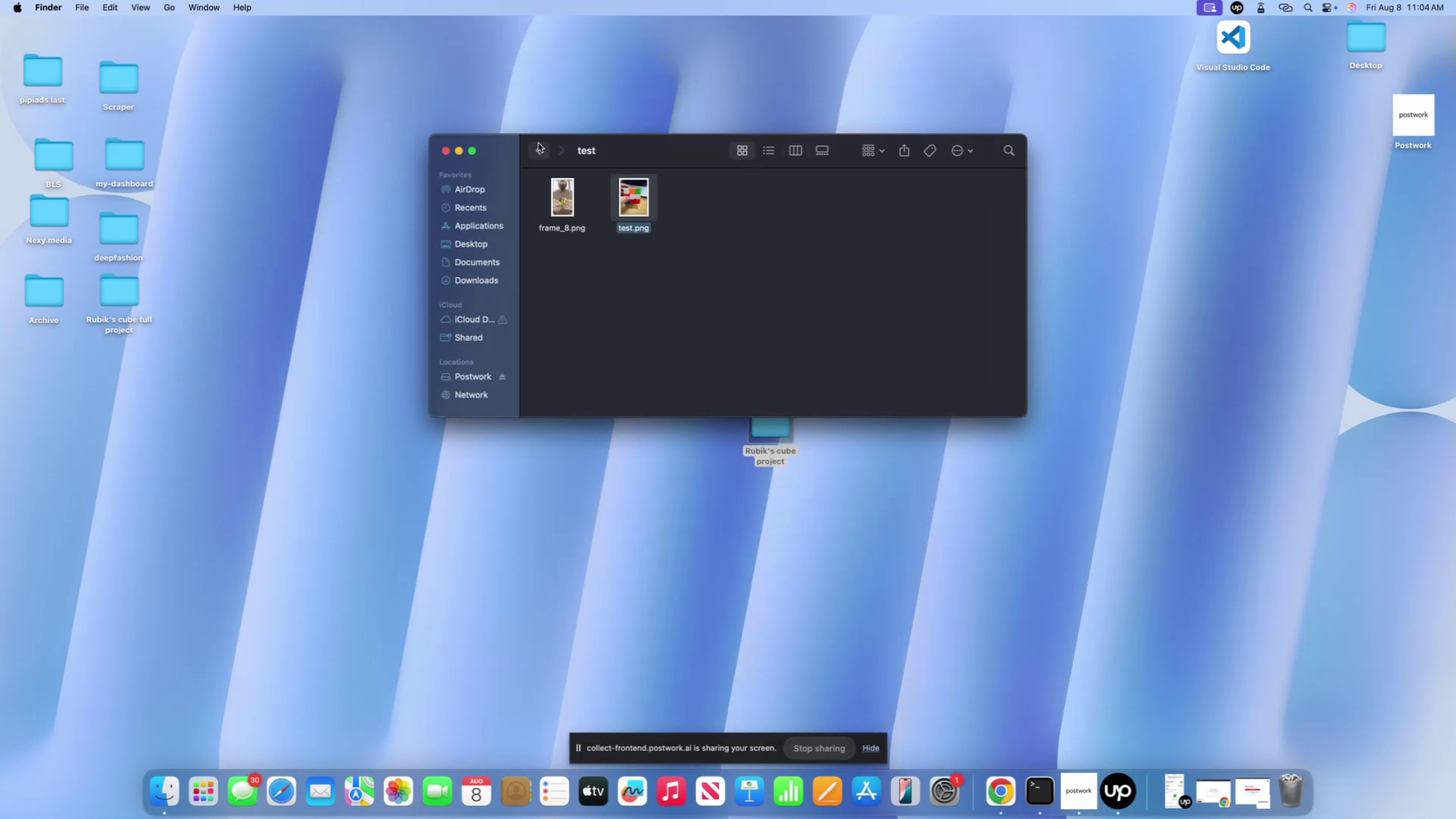 
left_click([538, 143])
 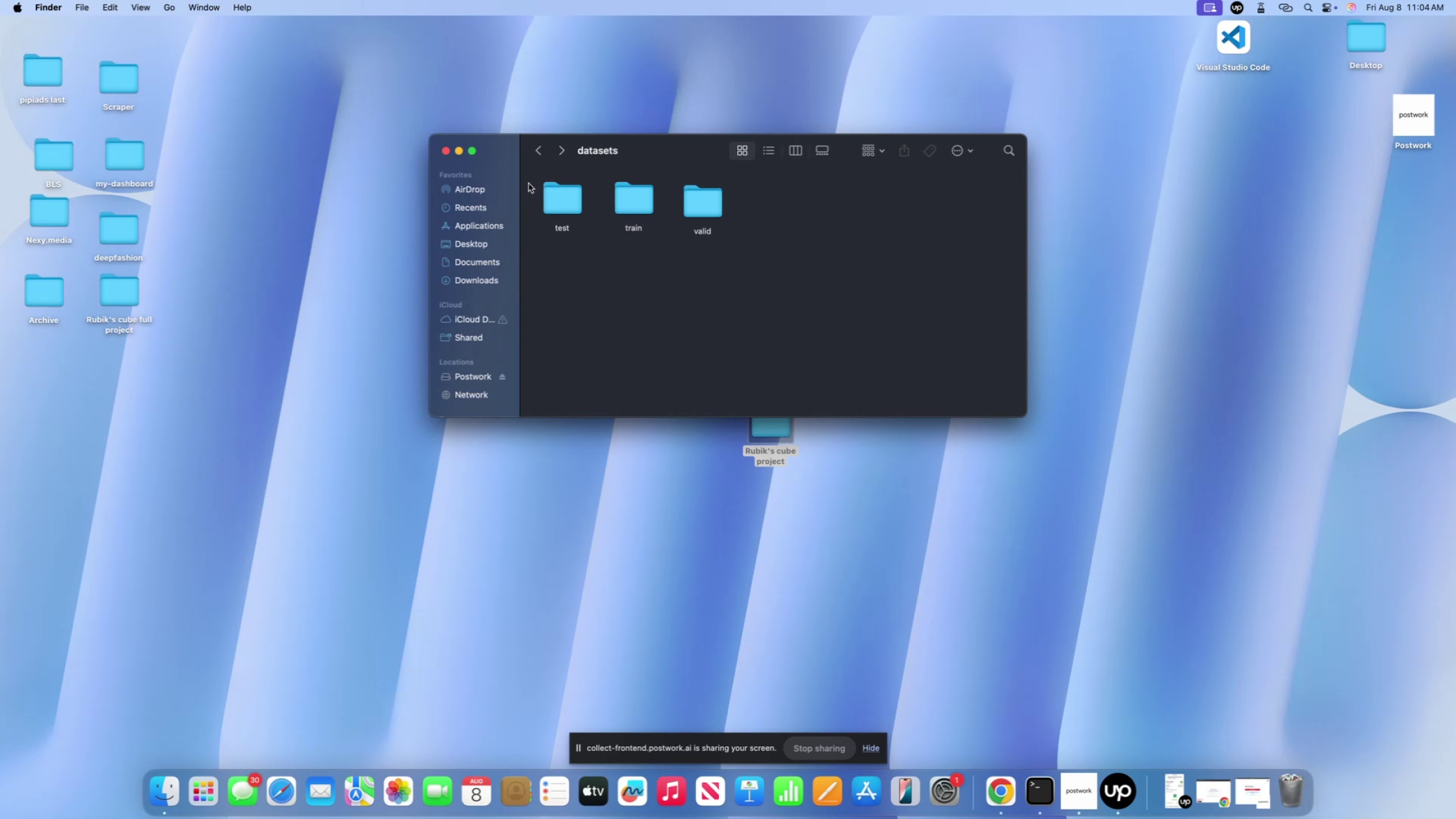 
double_click([534, 154])
 